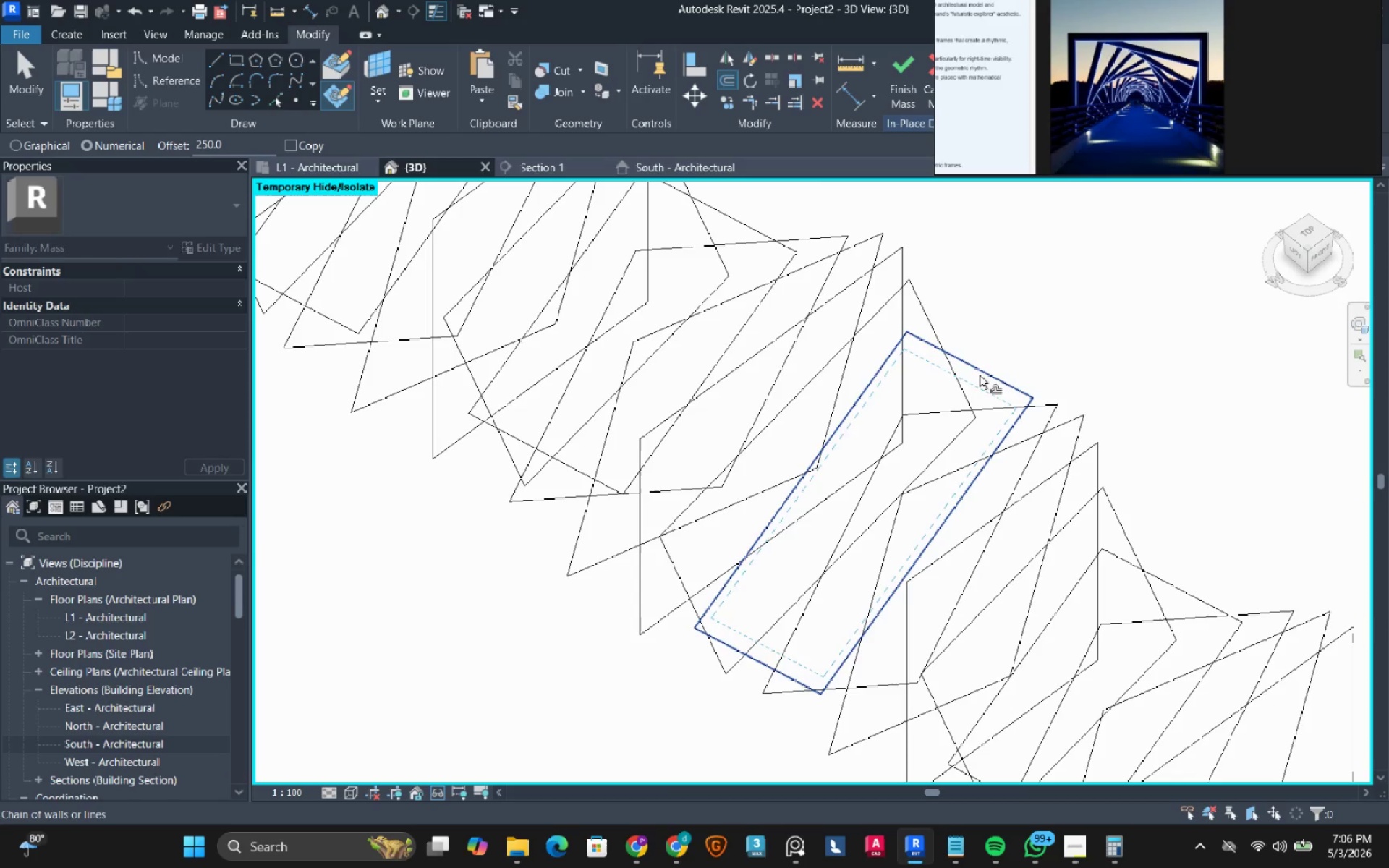 
left_click([980, 375])
 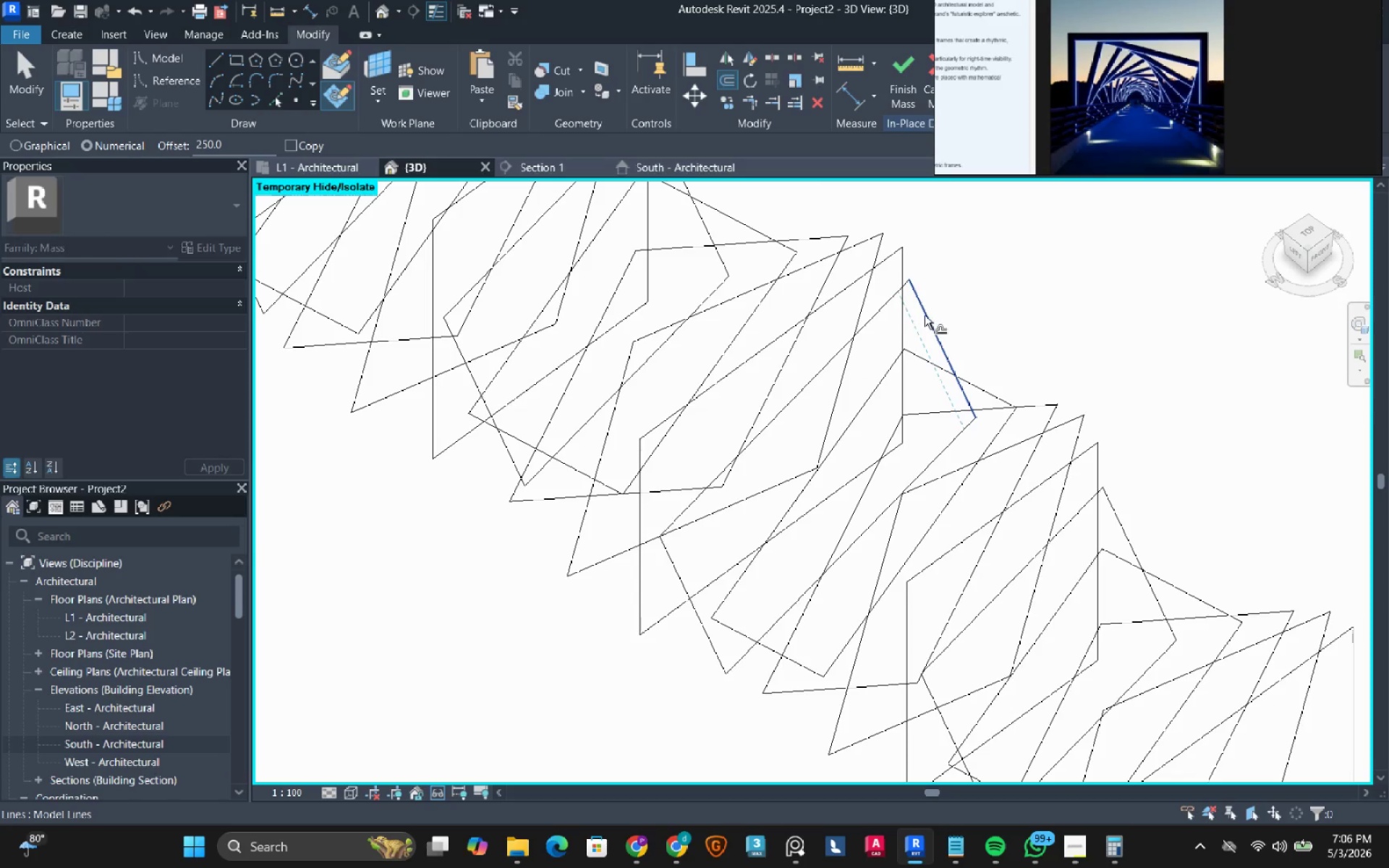 
key(Tab)
 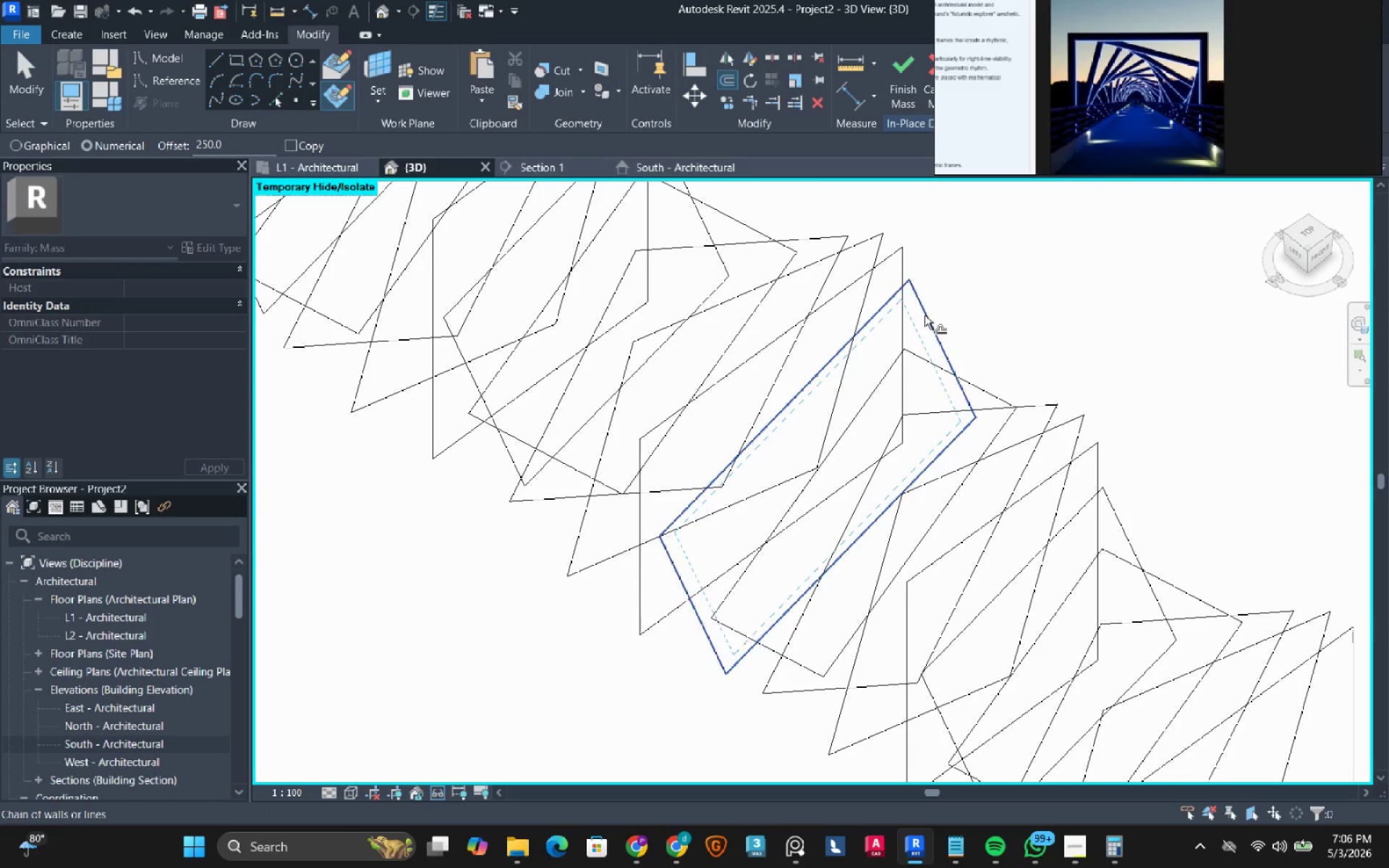 
left_click([925, 315])
 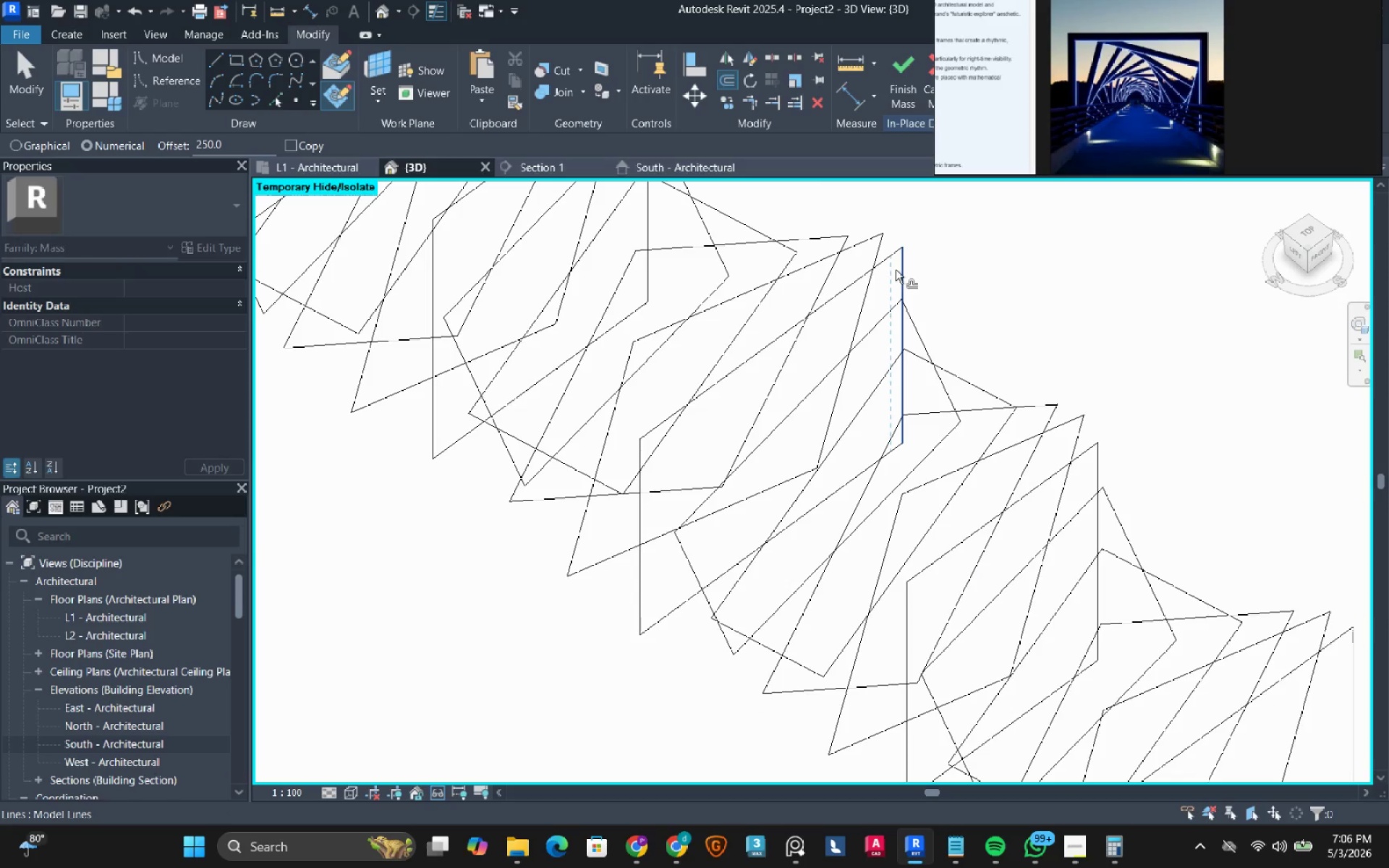 
key(Tab)
 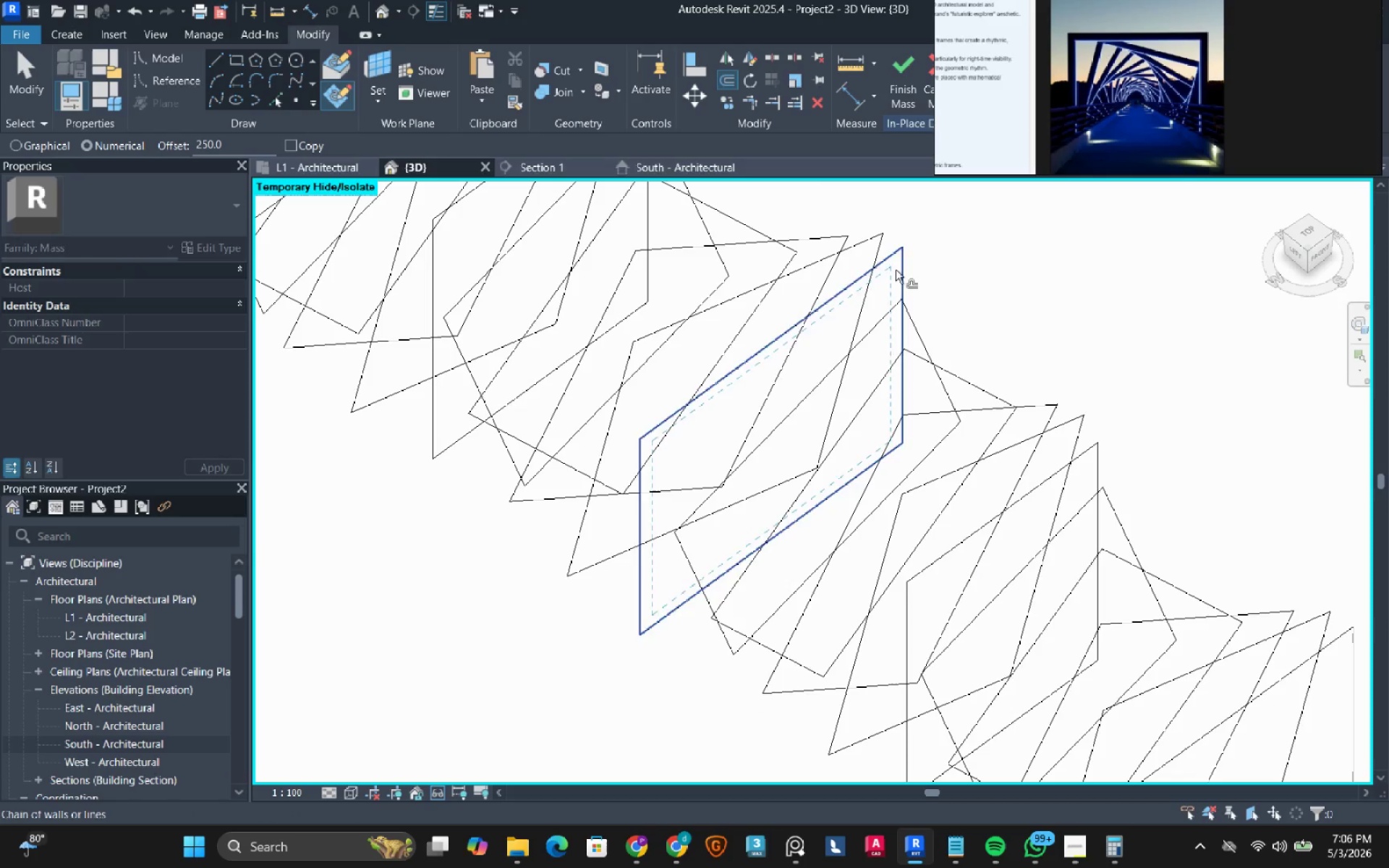 
left_click([896, 270])
 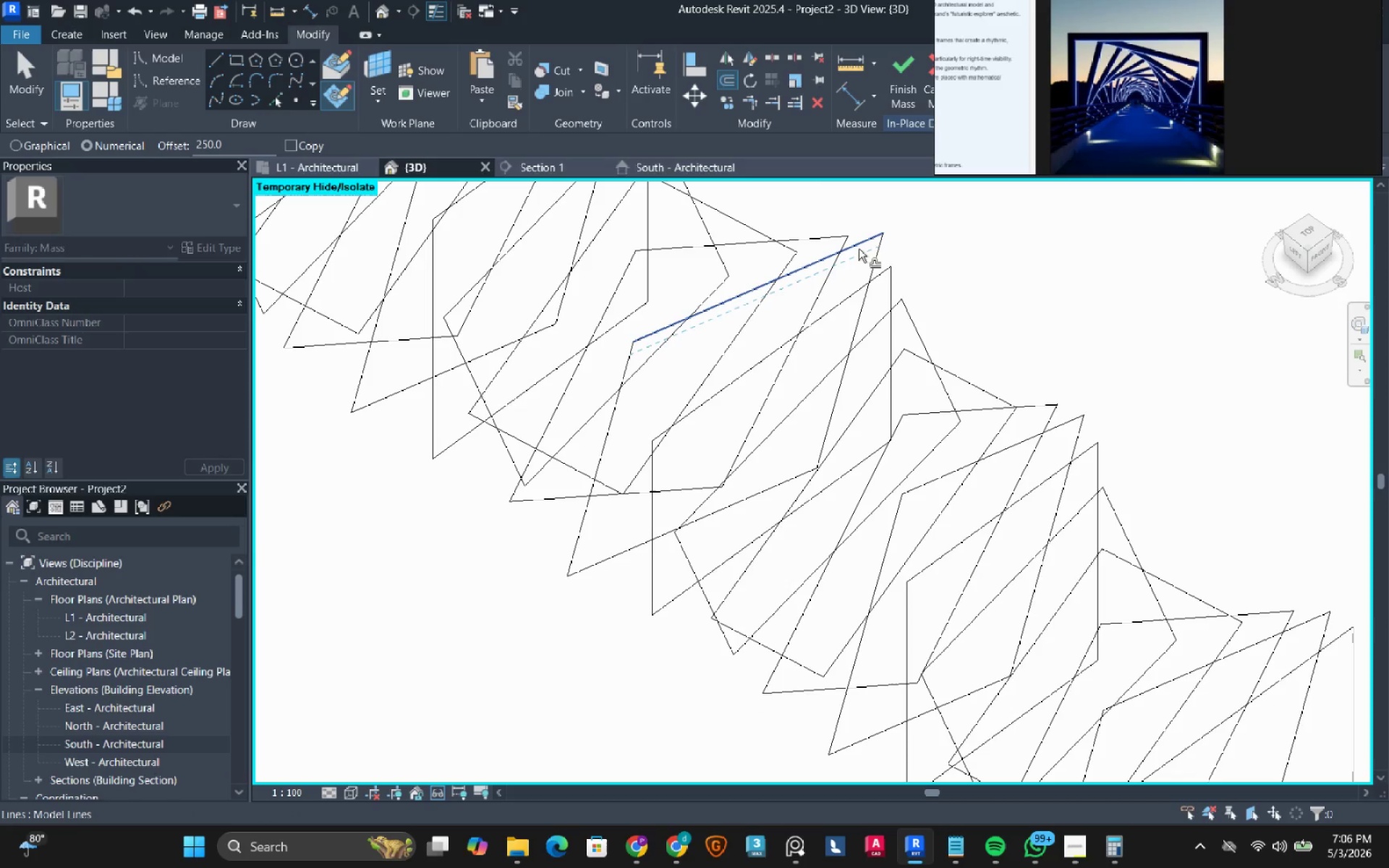 
key(Tab)
 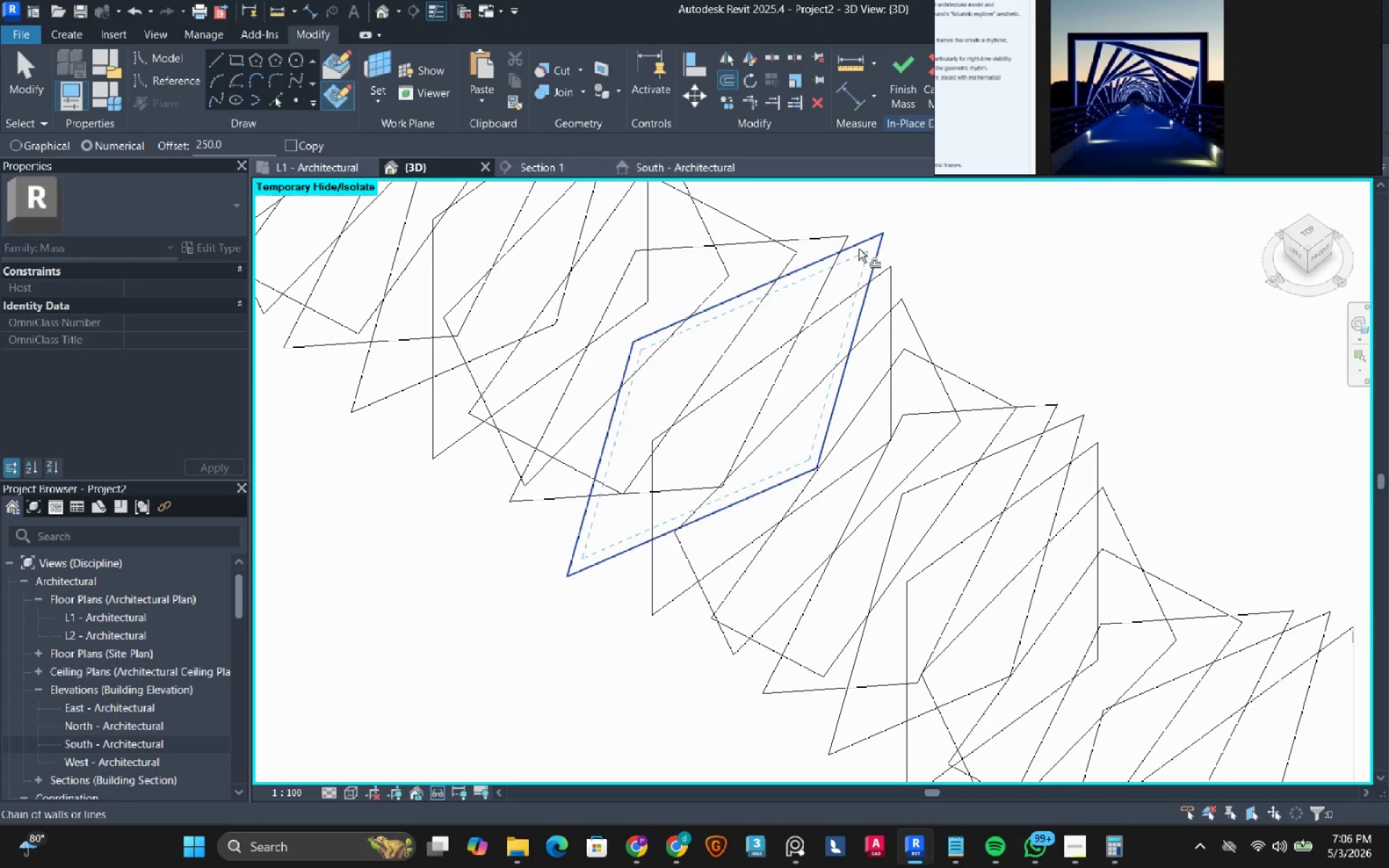 
left_click([859, 249])
 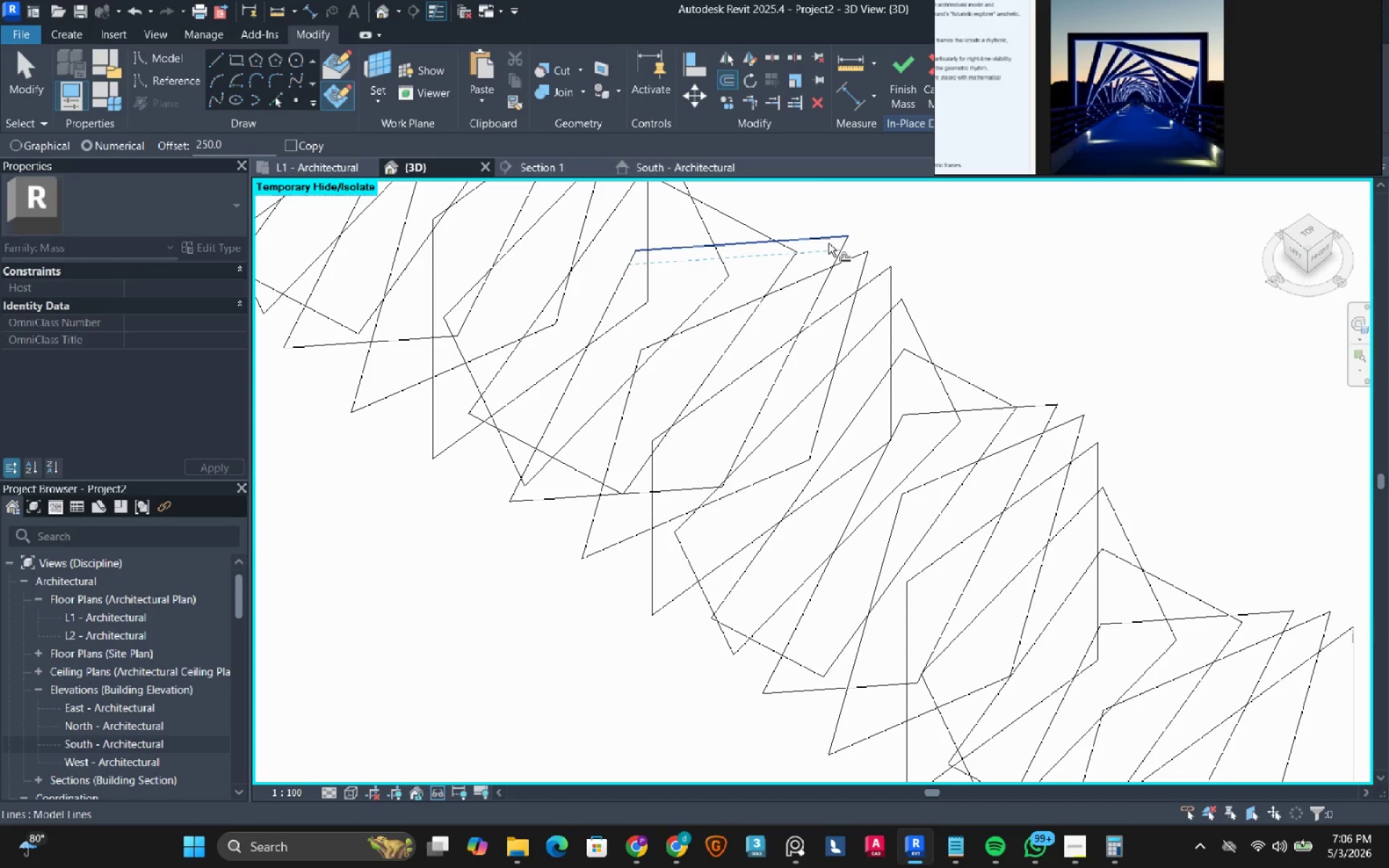 
key(Tab)
 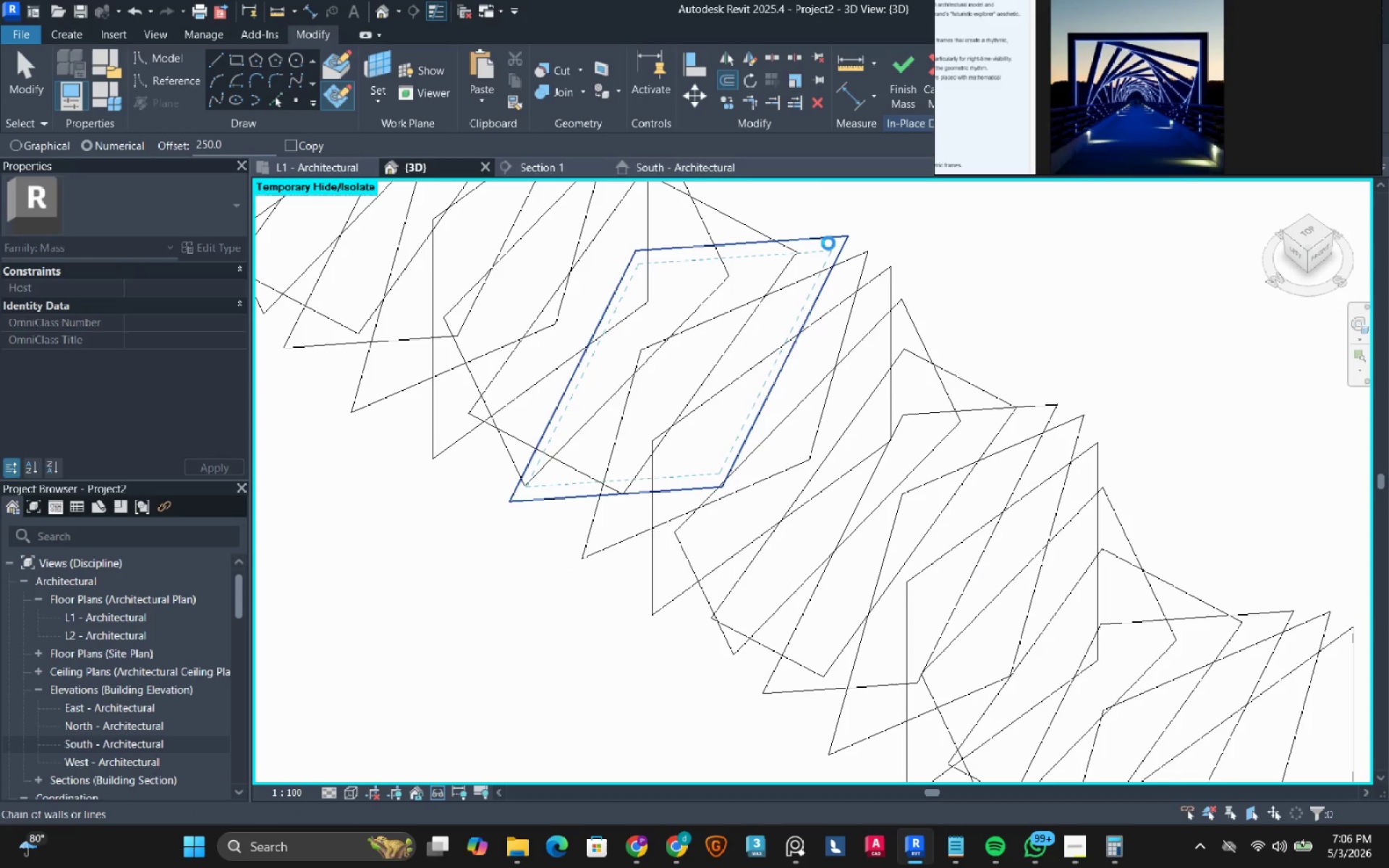 
left_click([828, 243])
 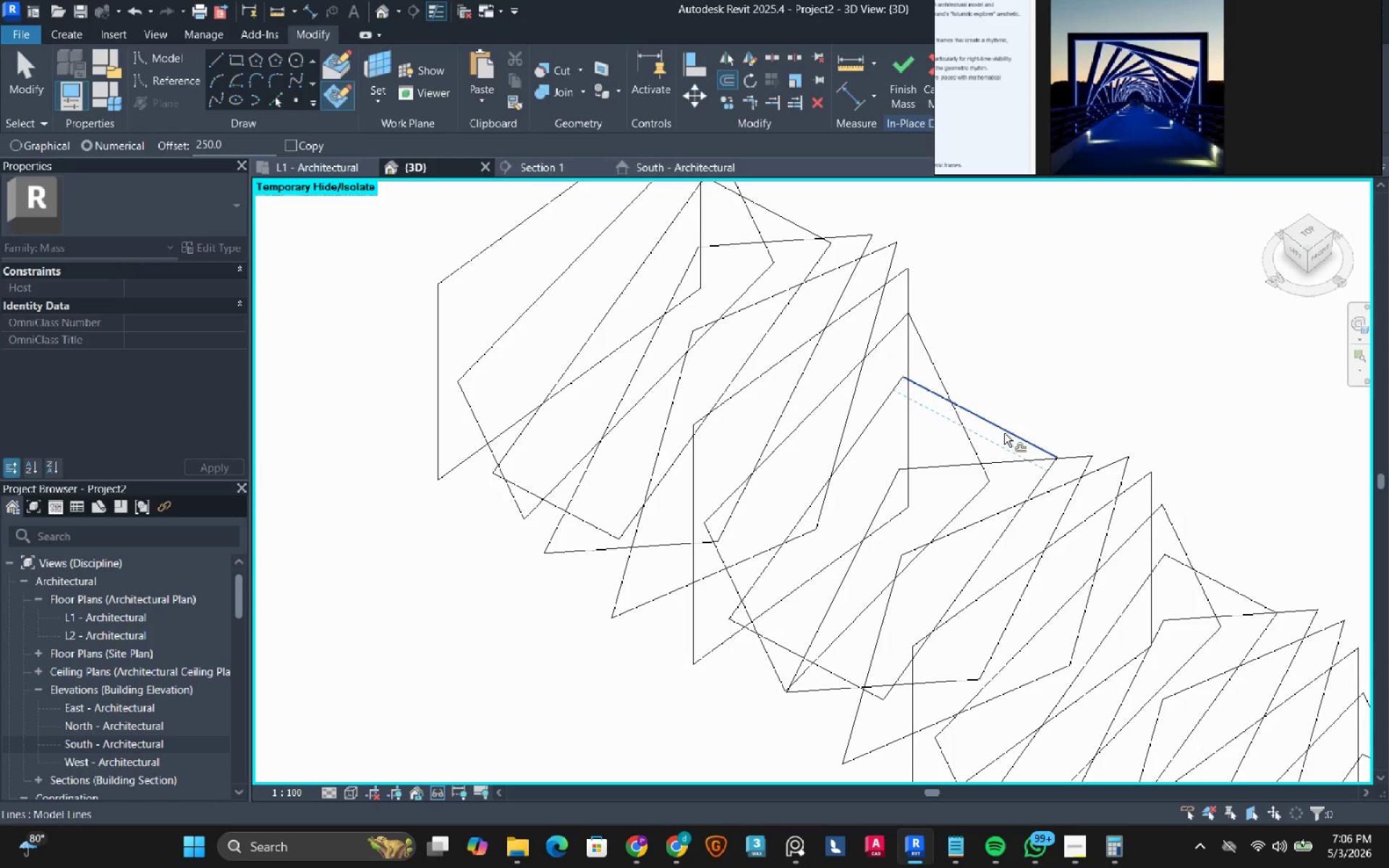 
key(Tab)
 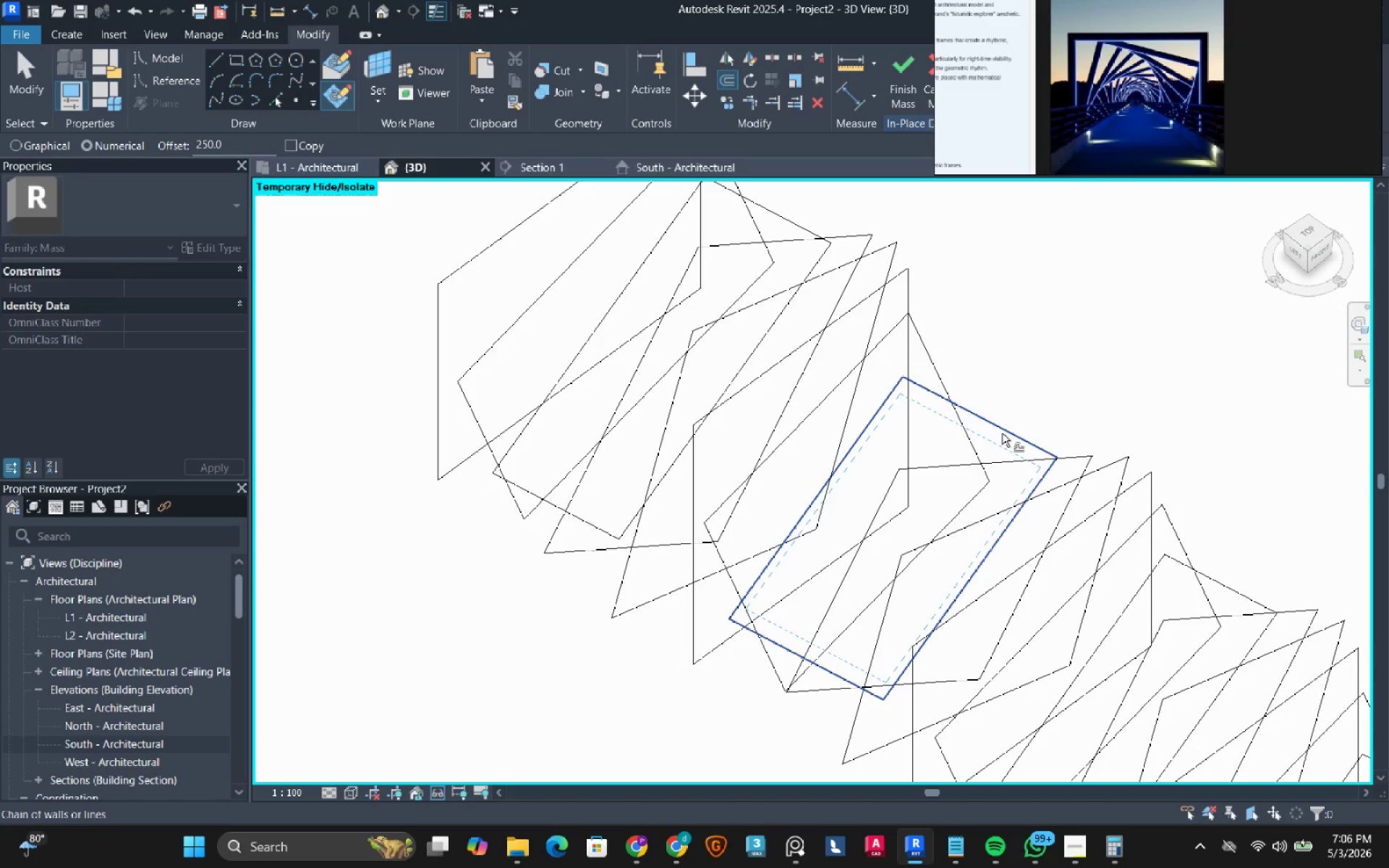 
left_click([1002, 433])
 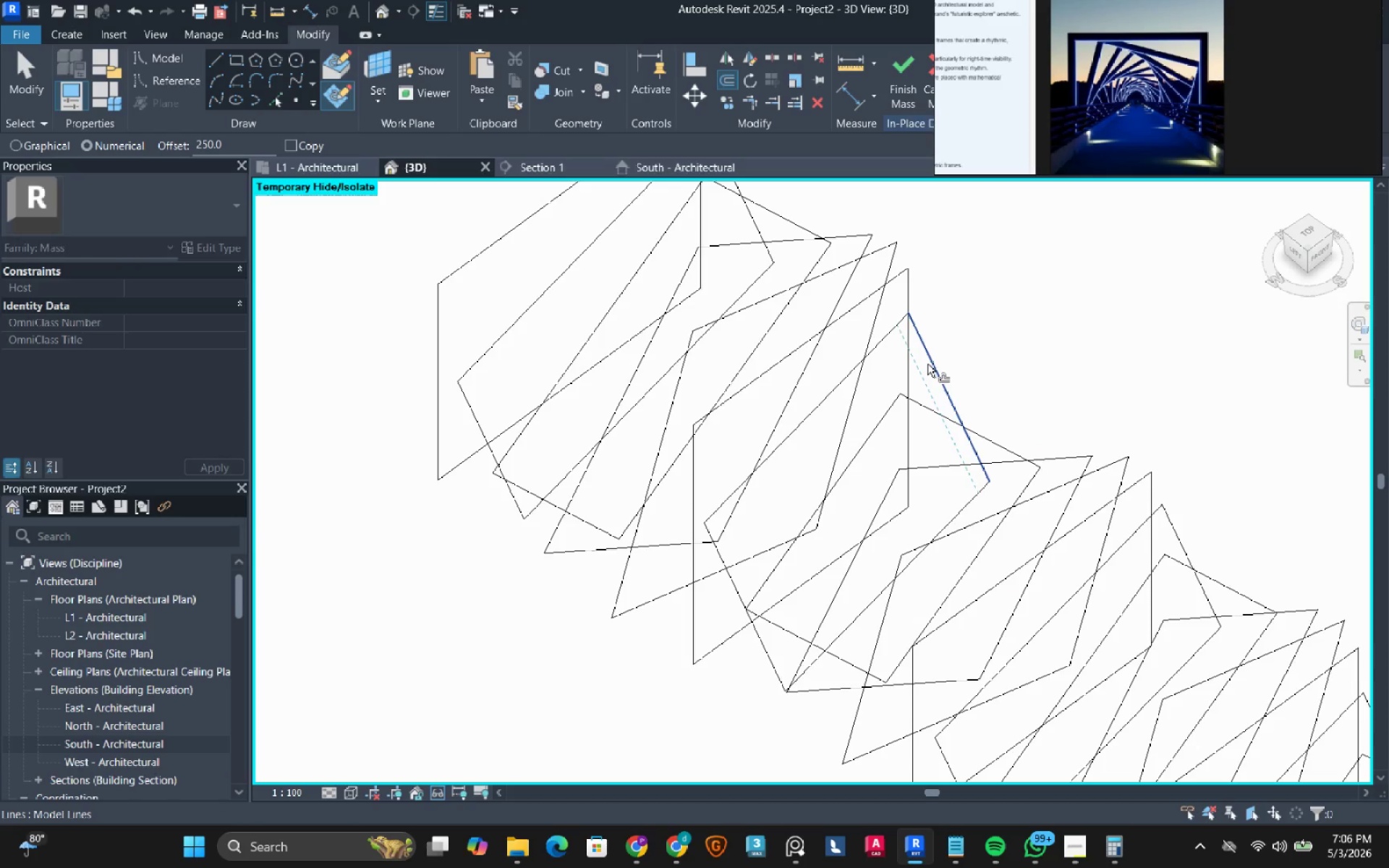 
key(Tab)
 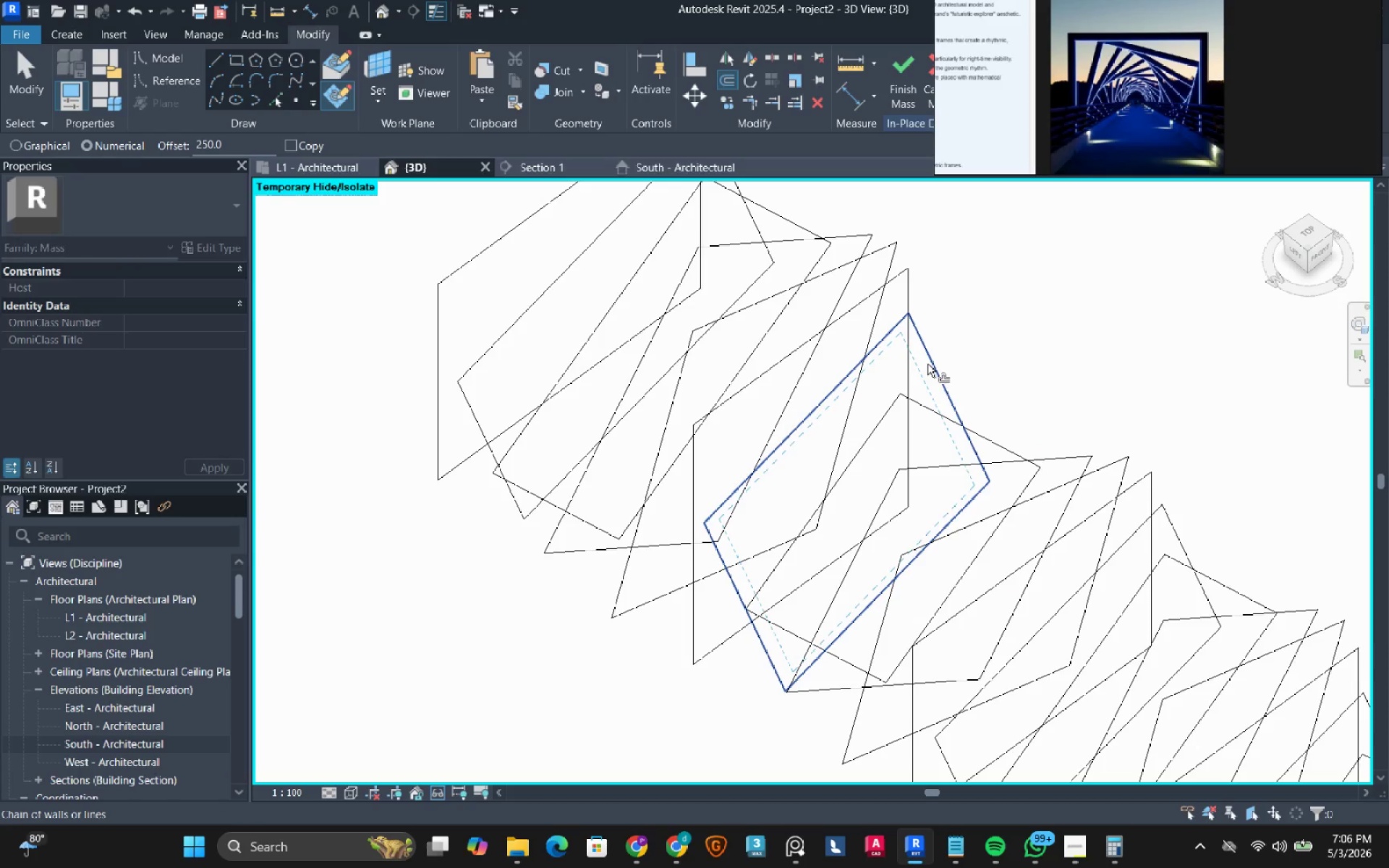 
left_click([927, 364])
 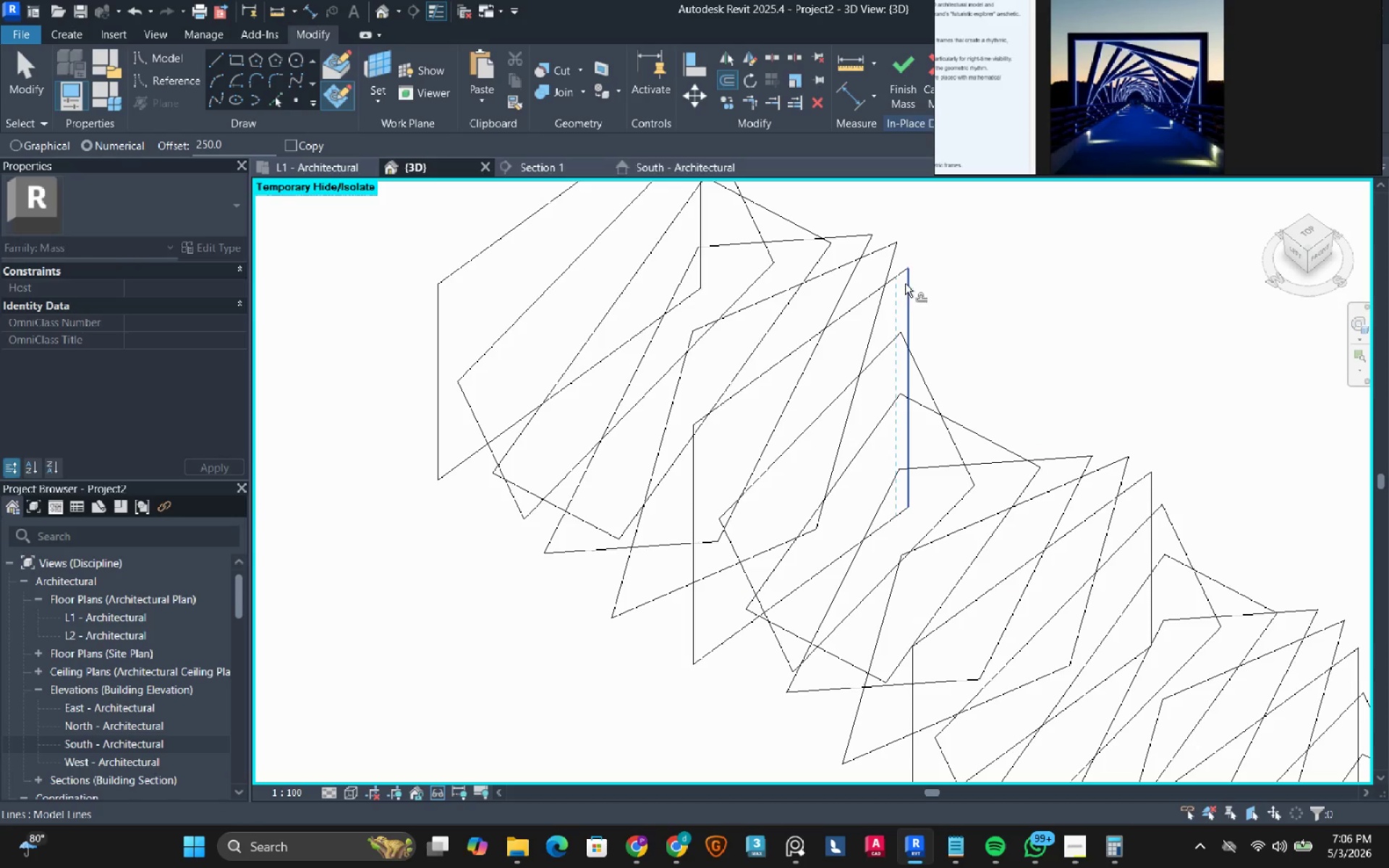 
key(Tab)
 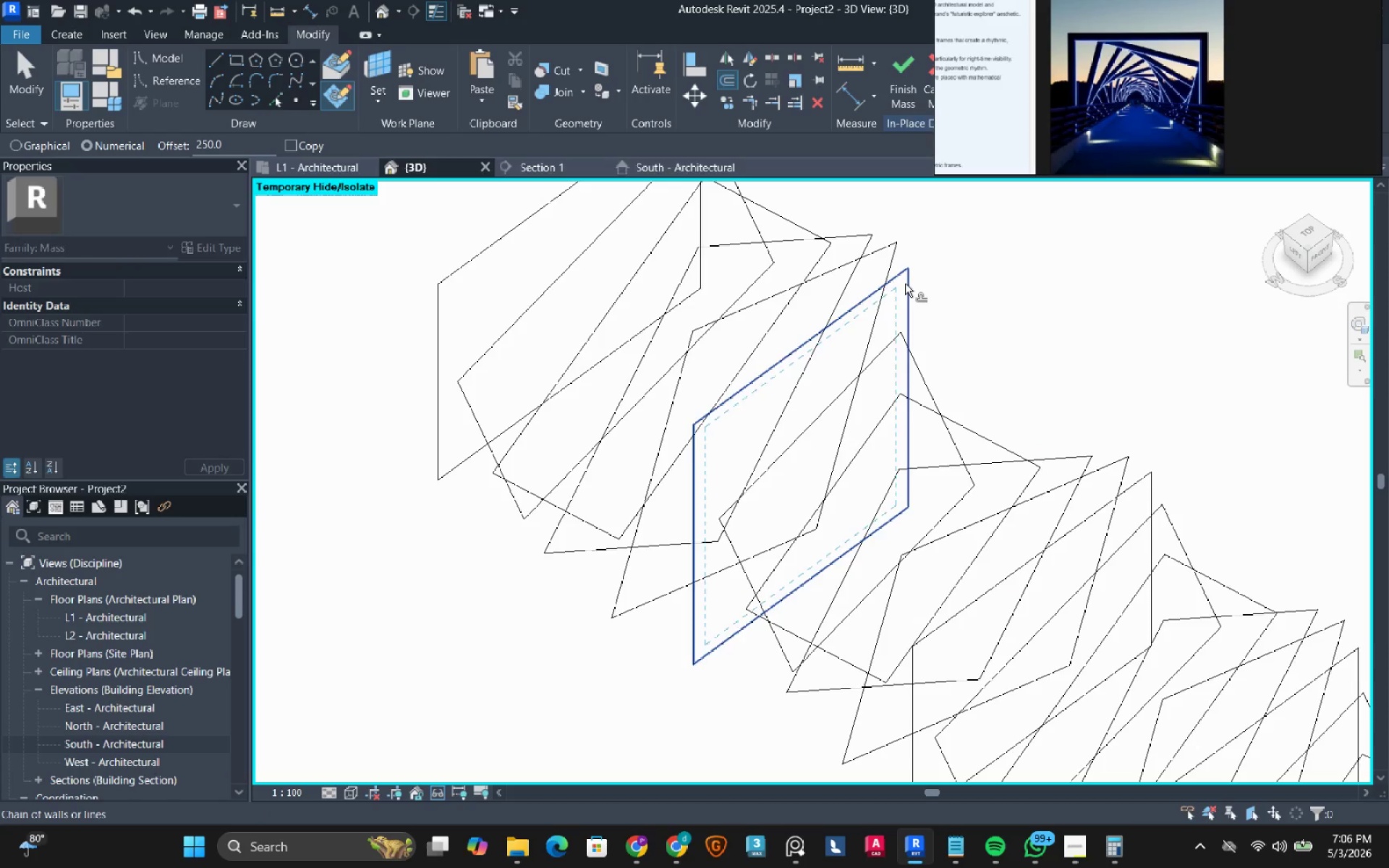 
left_click([905, 284])
 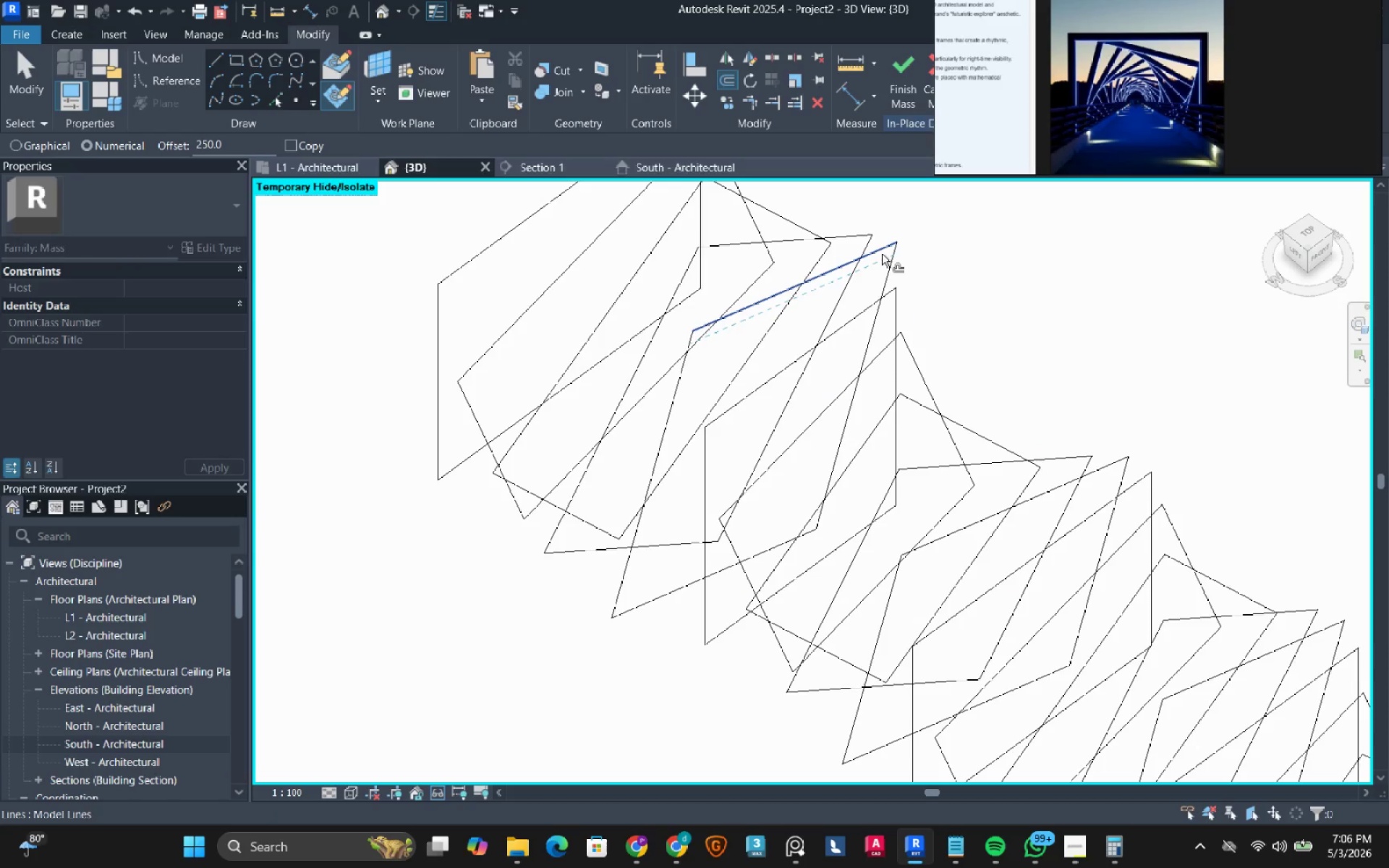 
key(Tab)
 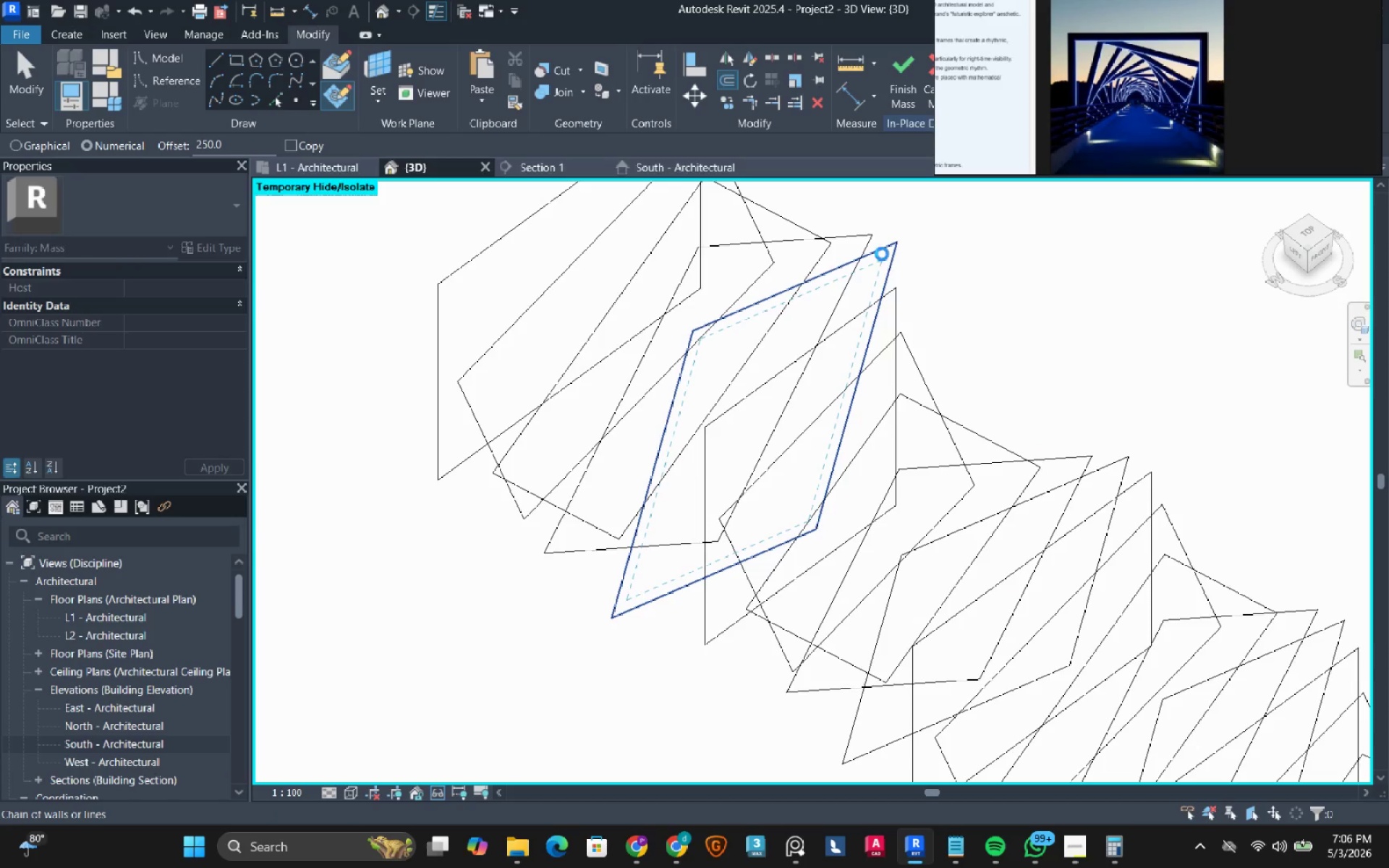 
left_click([882, 254])
 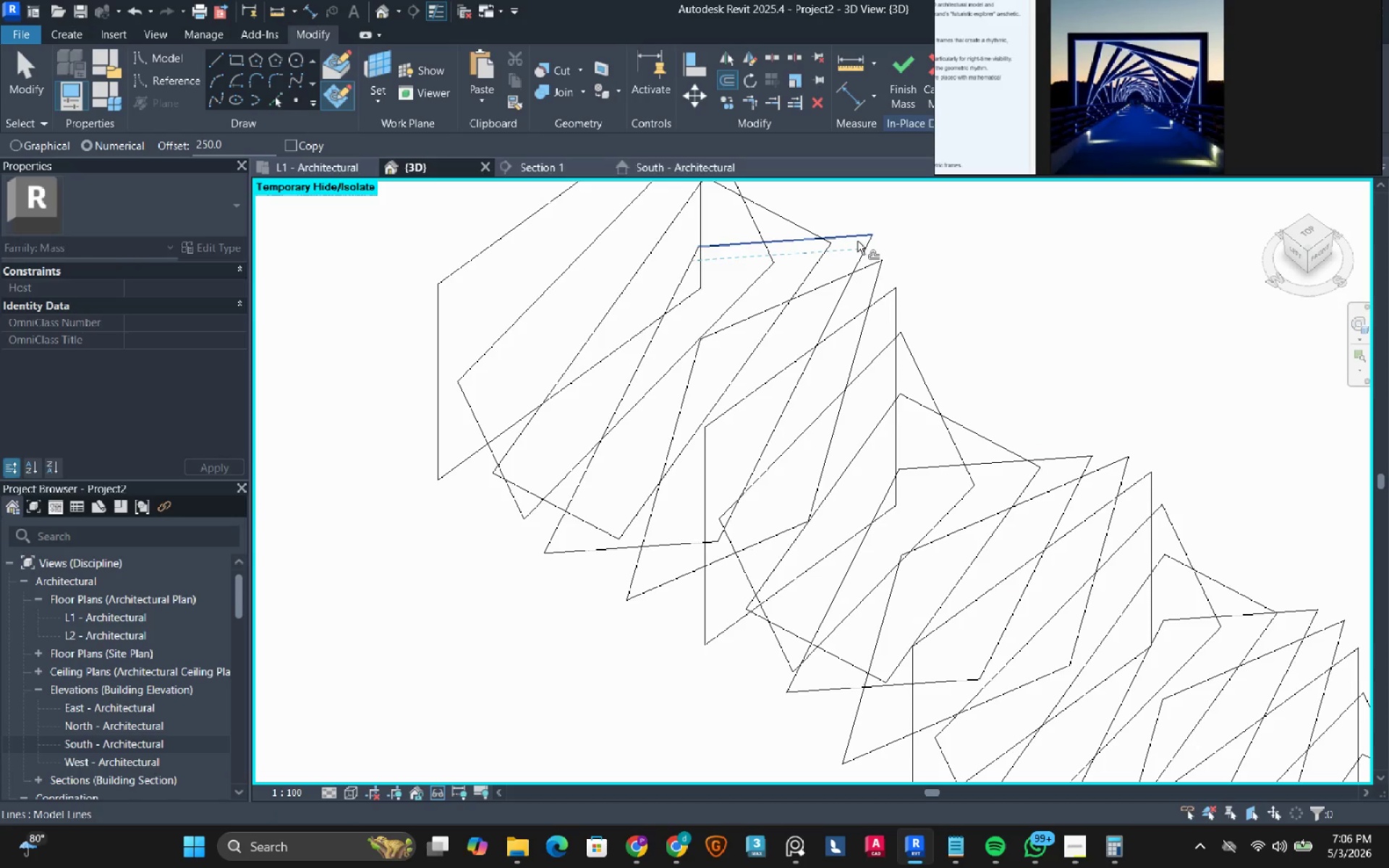 
key(Tab)
 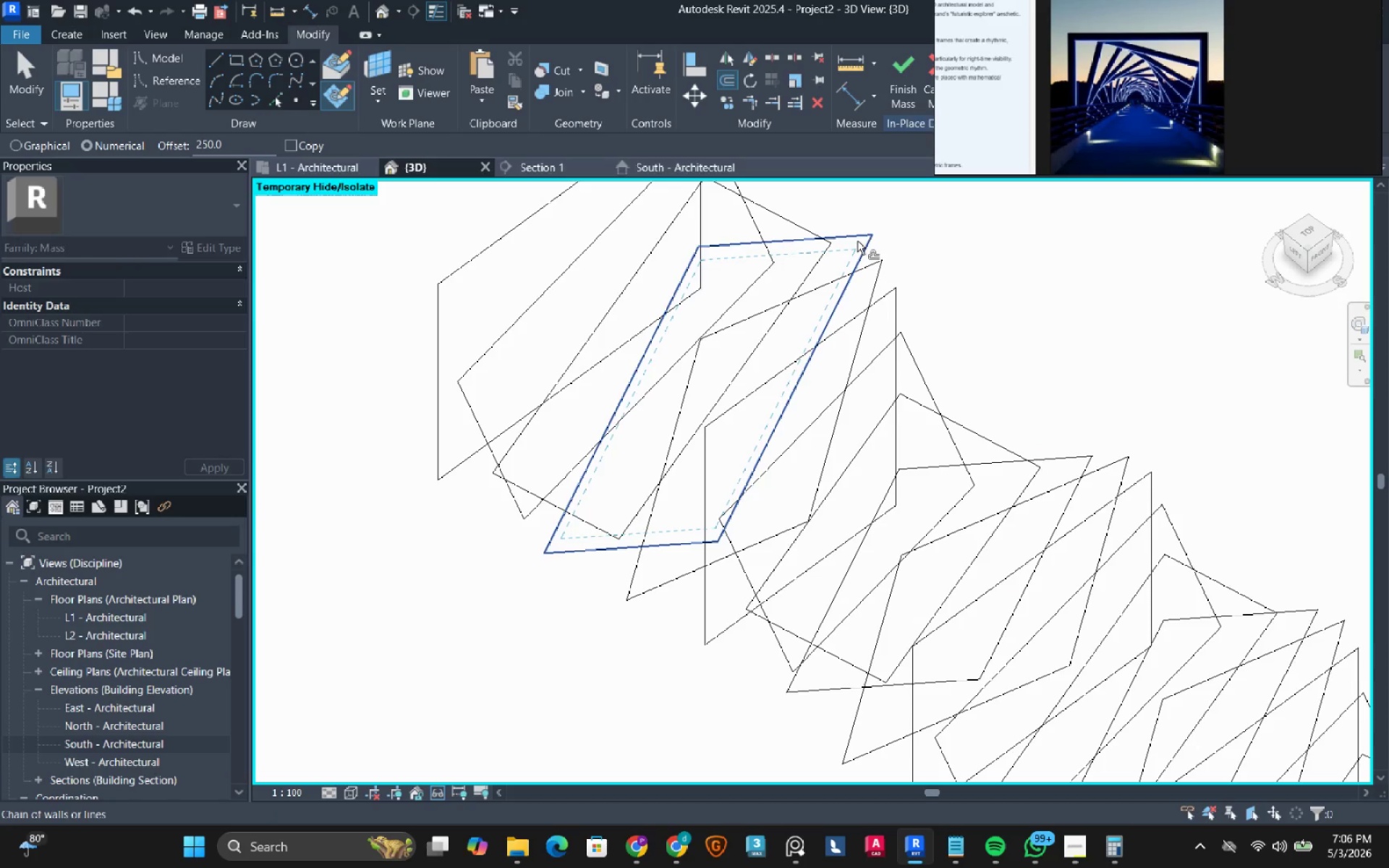 
left_click([857, 241])
 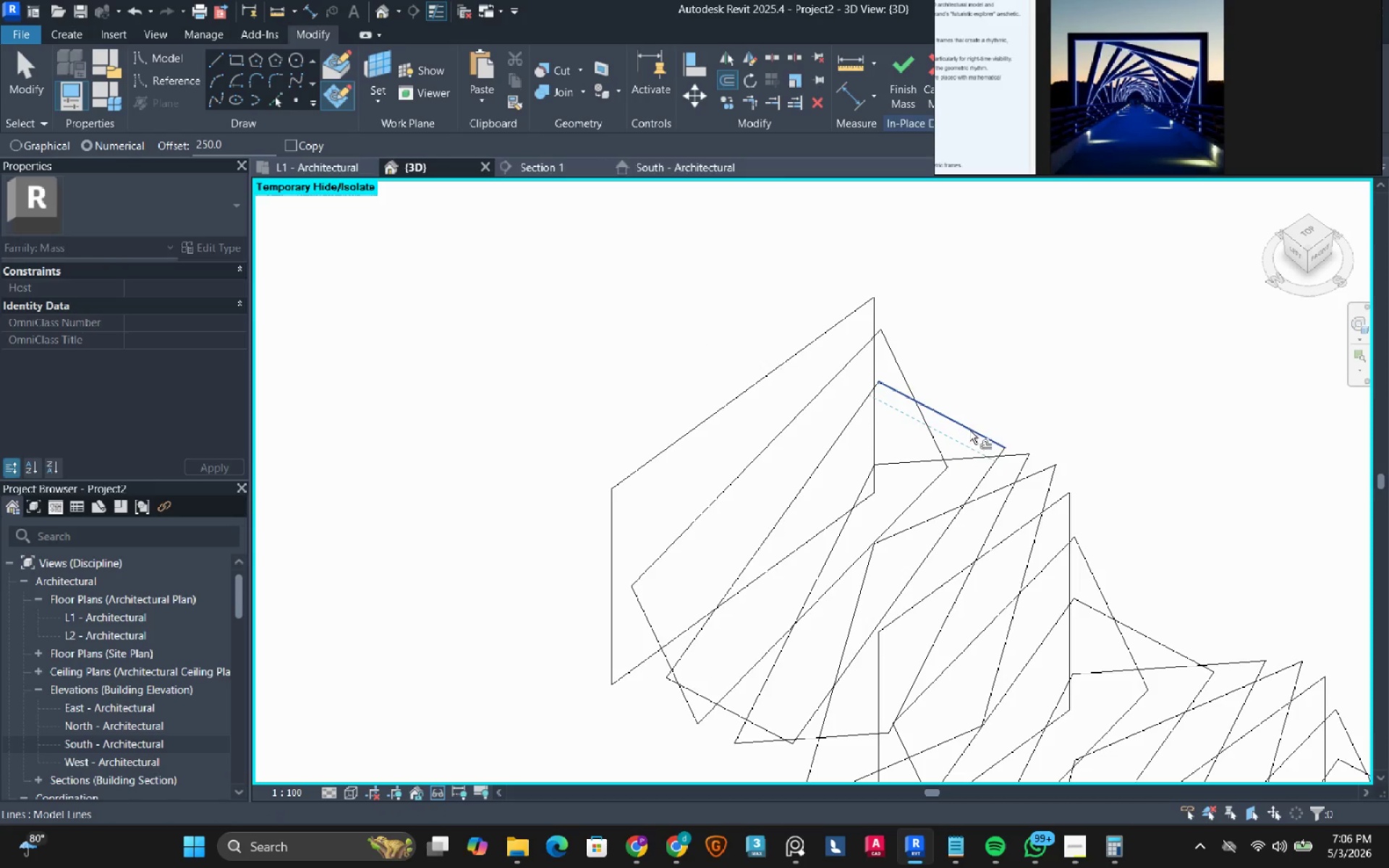 
key(Tab)
 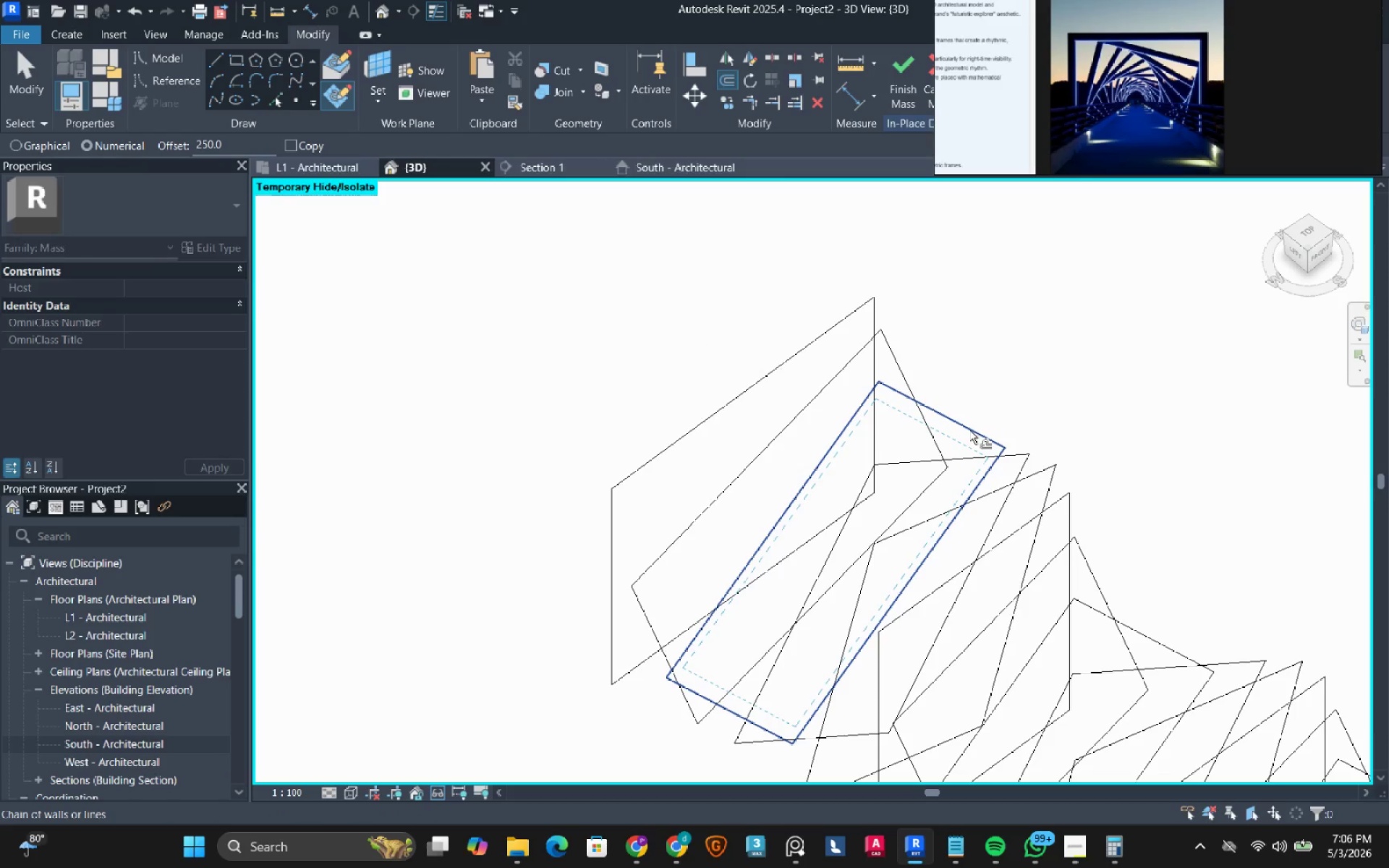 
left_click([969, 430])
 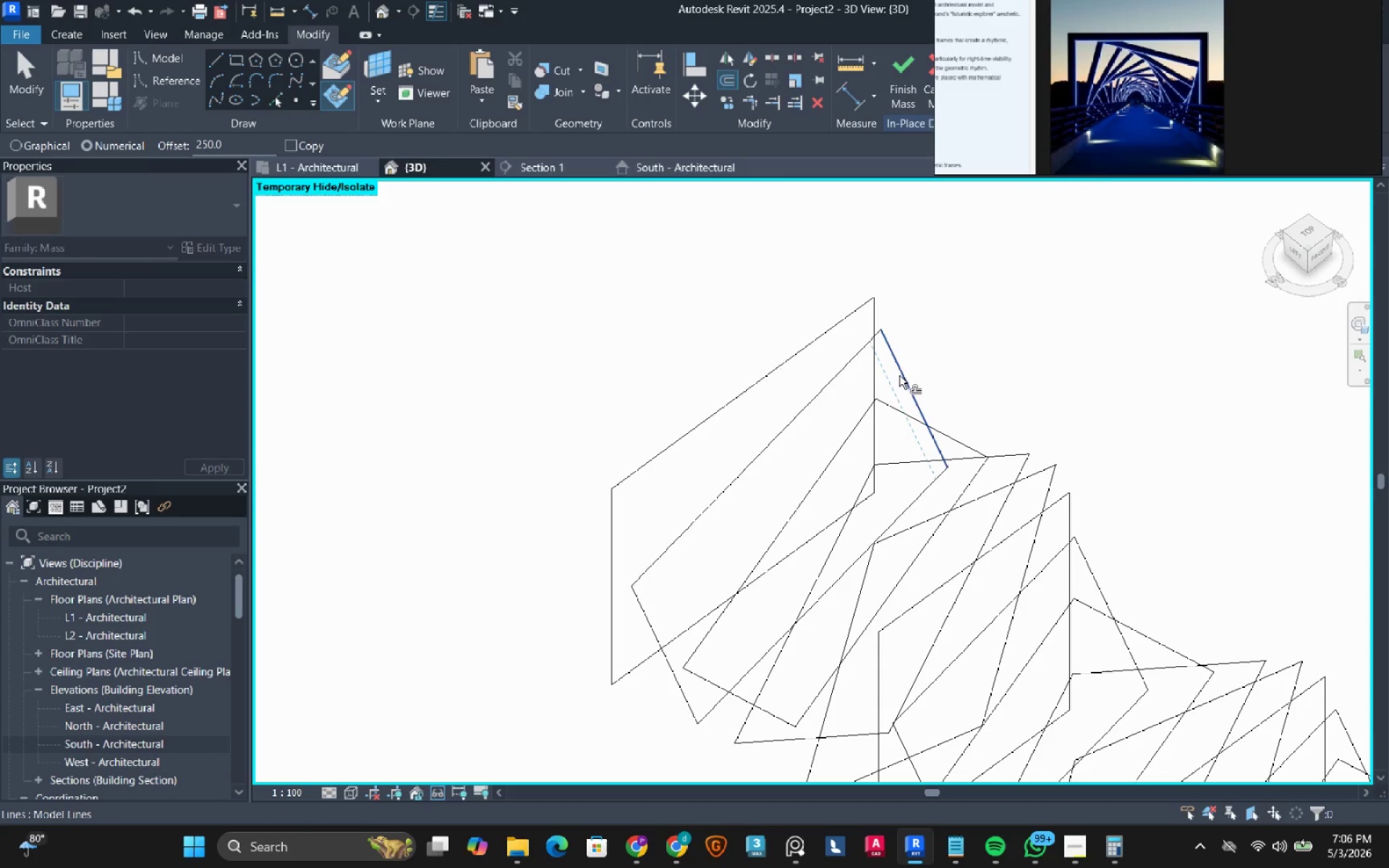 
key(Tab)
 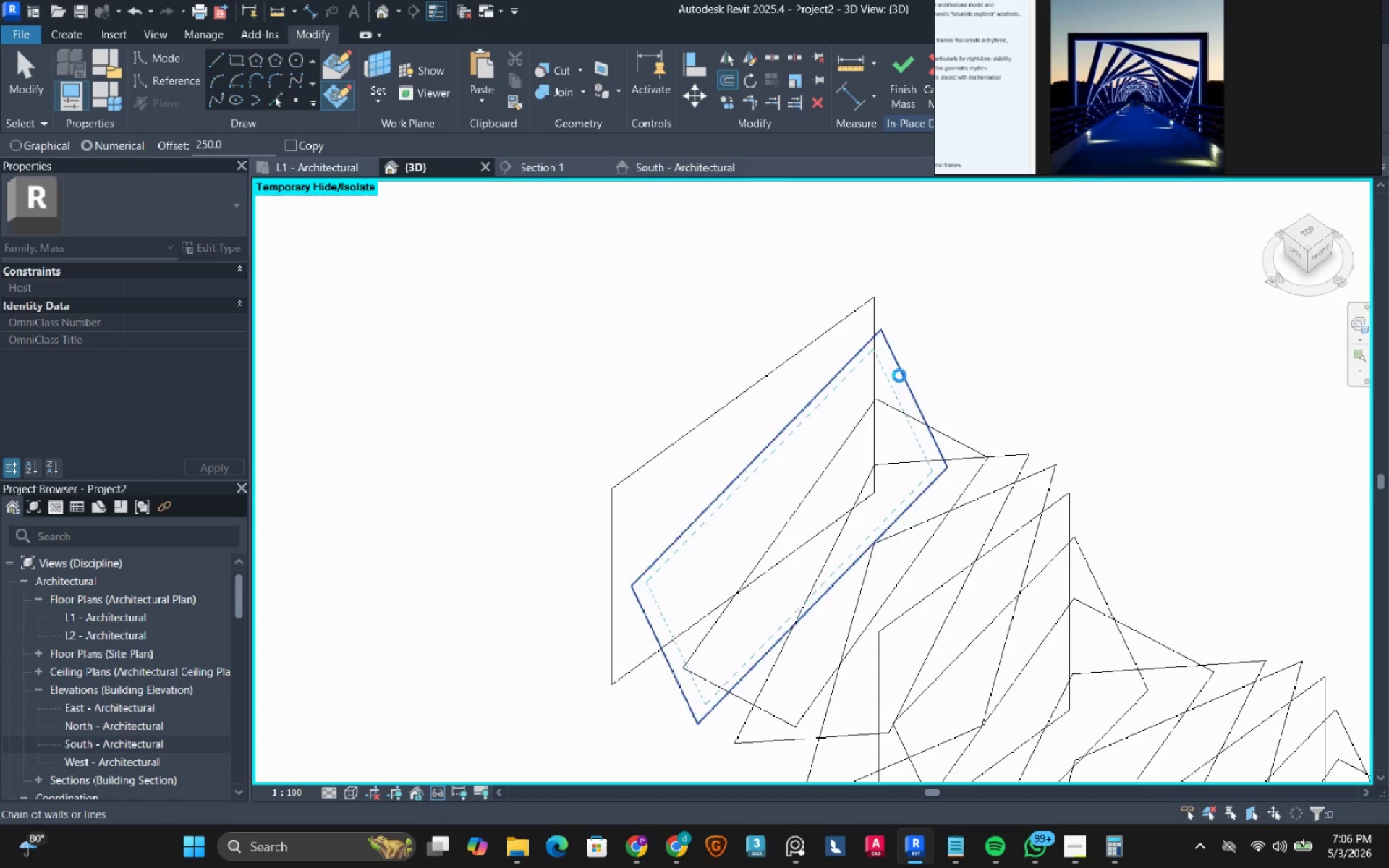 
left_click([899, 375])
 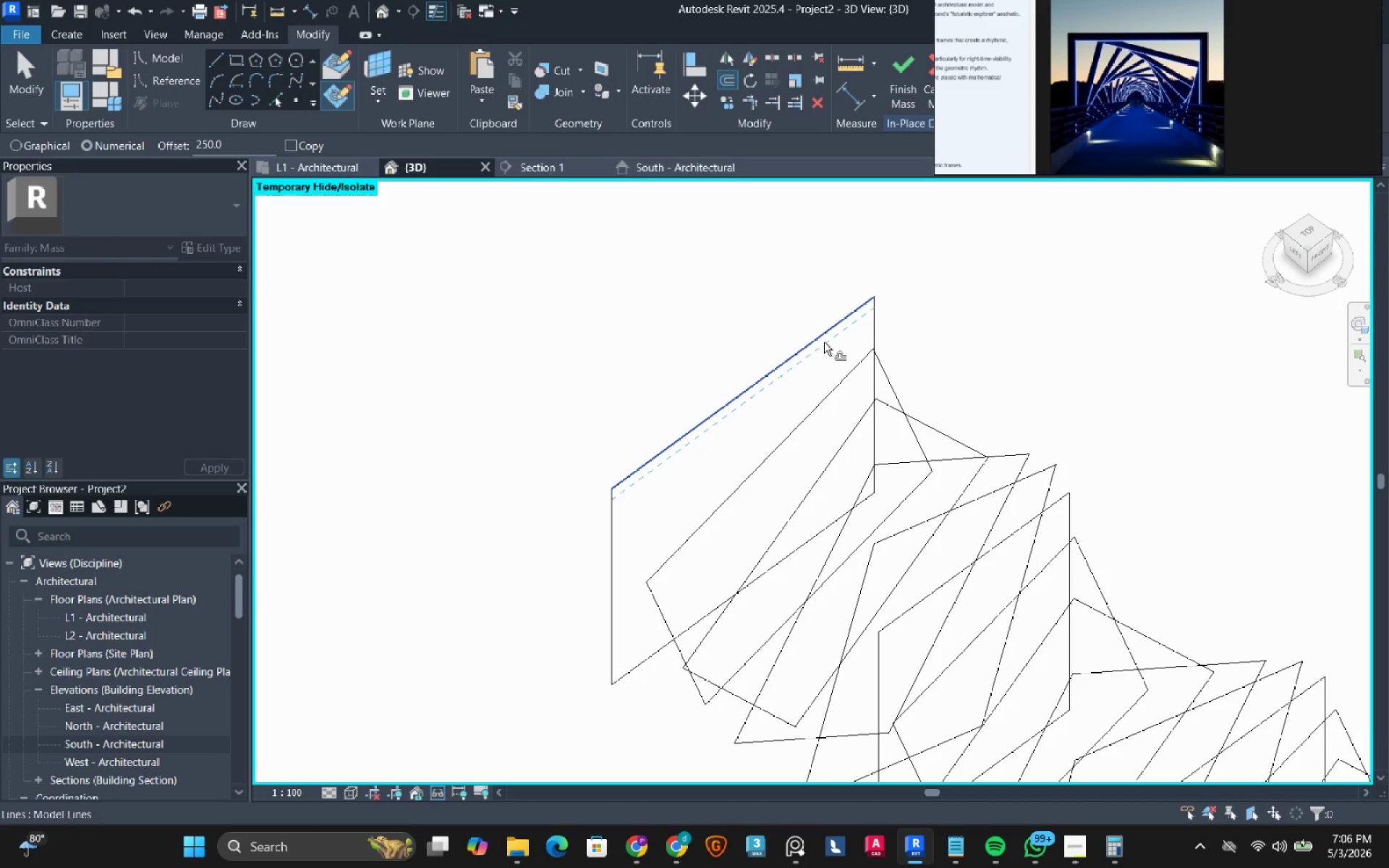 
key(Tab)
 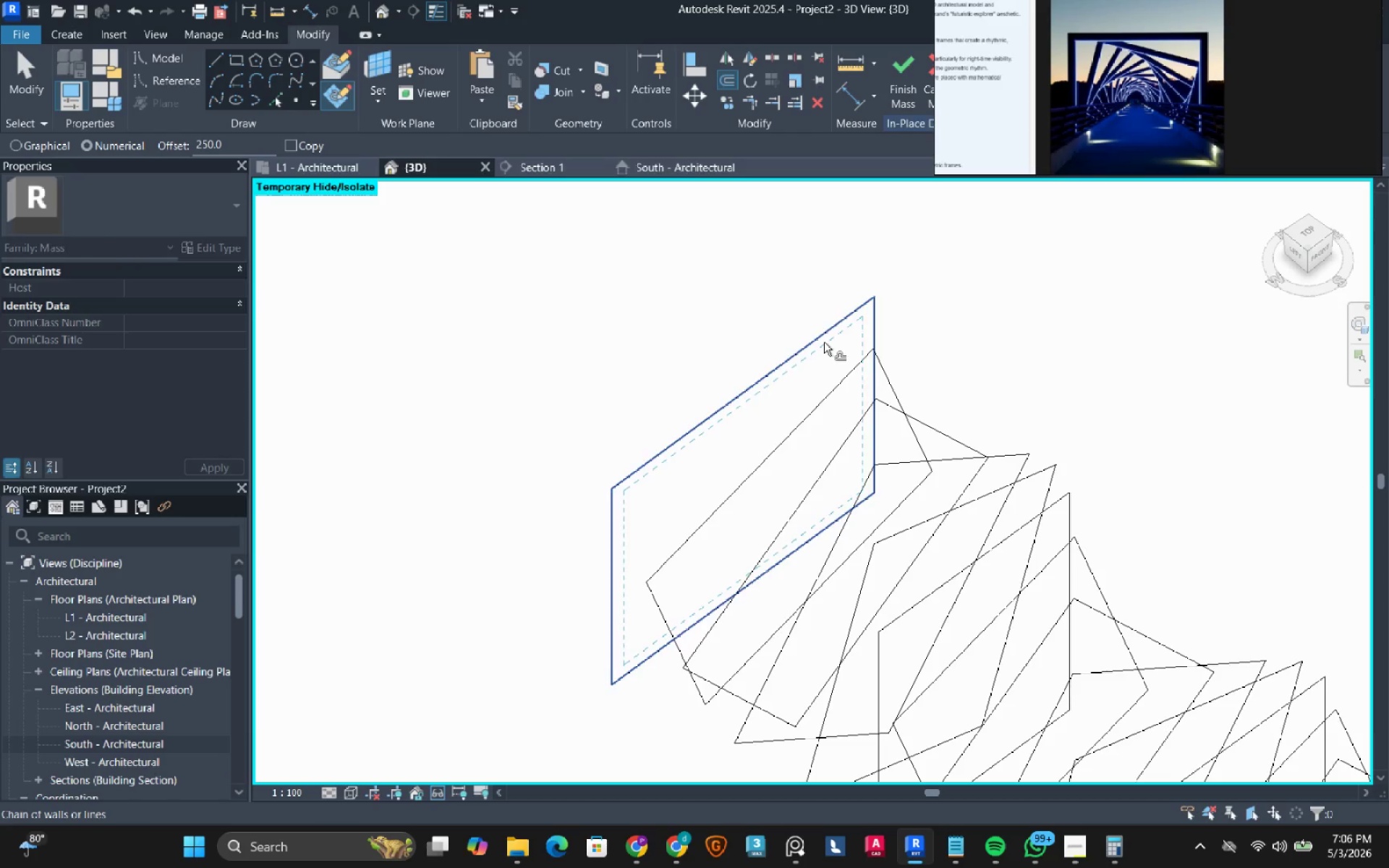 
left_click([824, 342])
 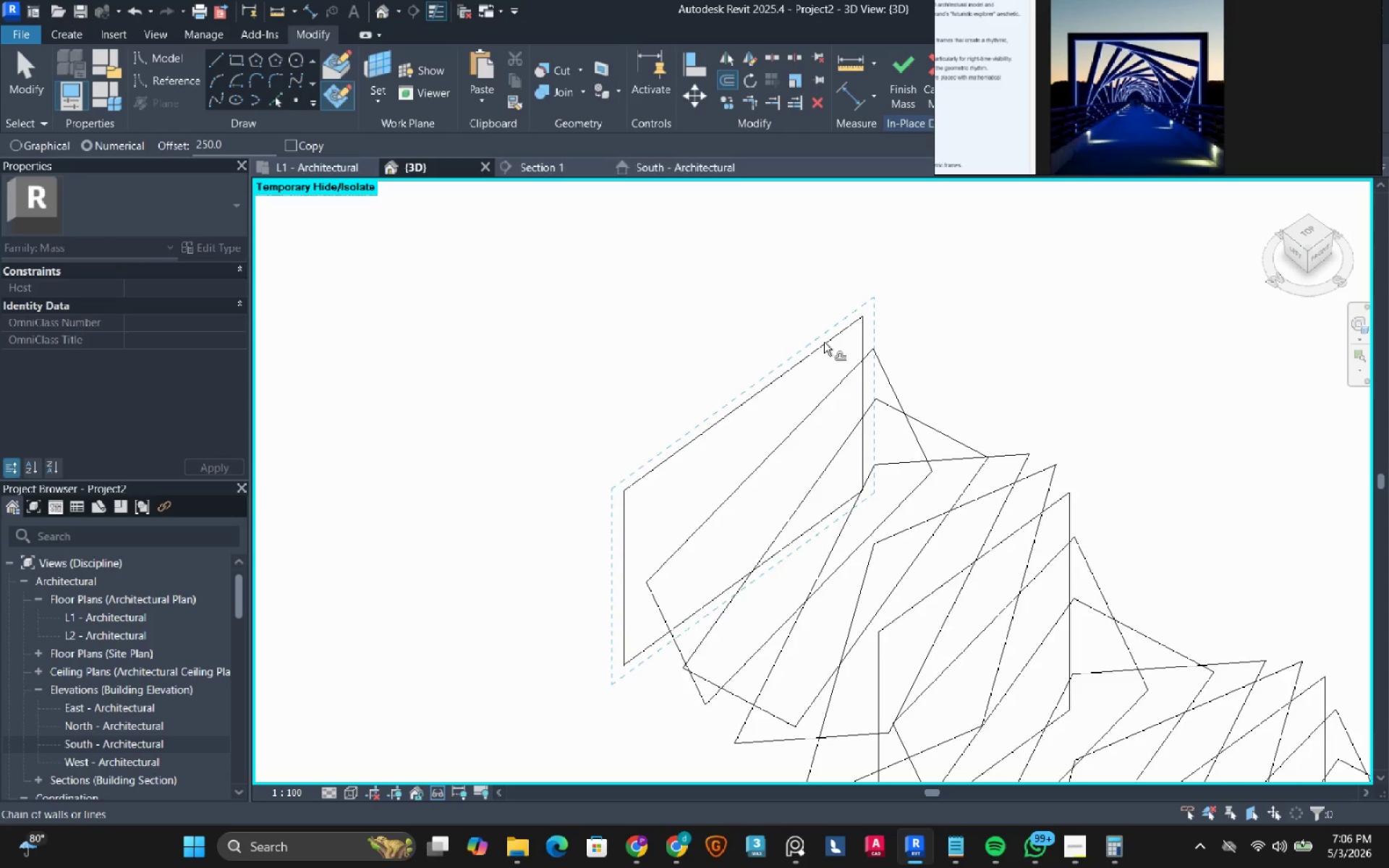 
hold_key(key=ShiftLeft, duration=1.2)
 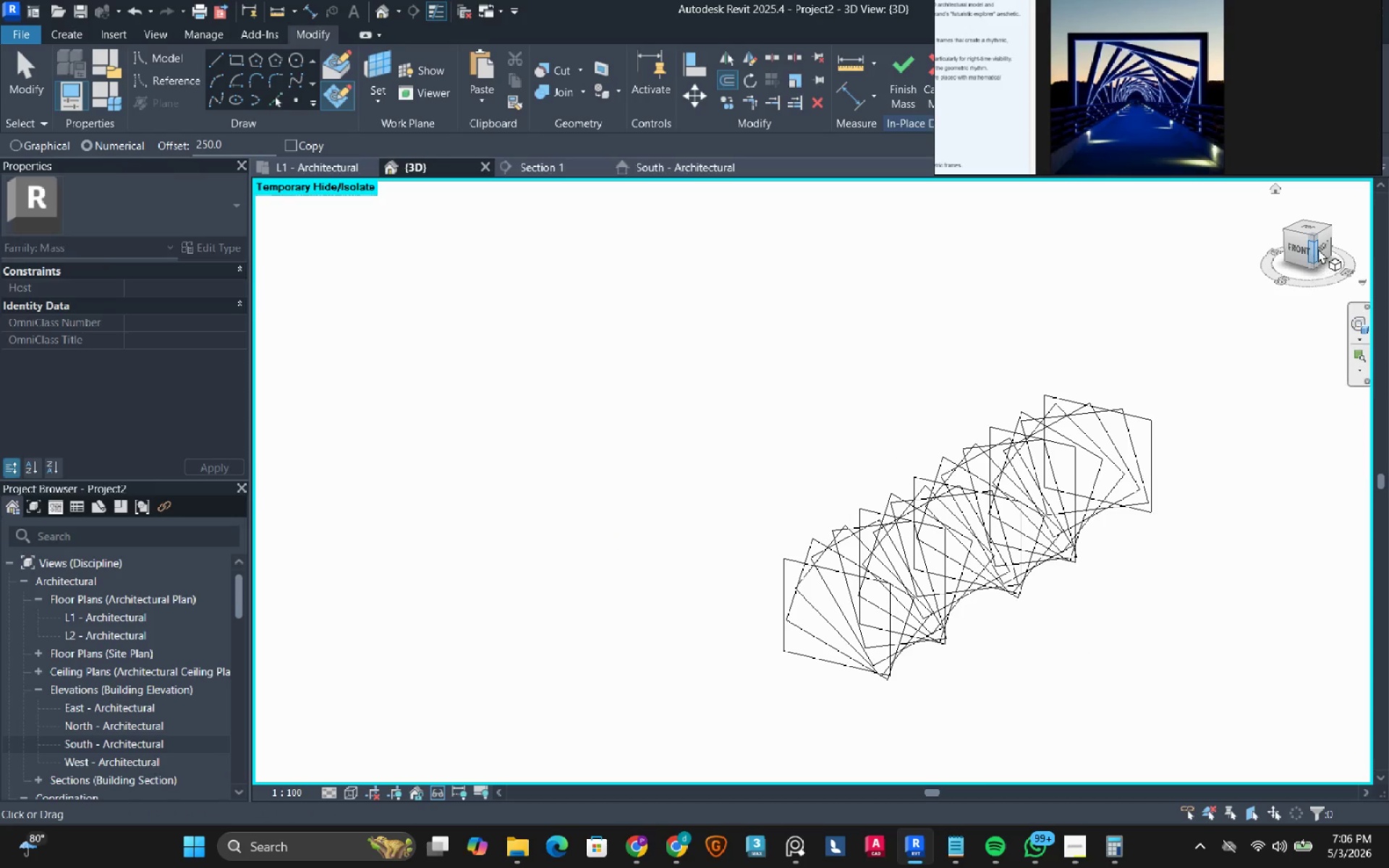 
scroll: coordinate [825, 352], scroll_direction: down, amount: 6.0
 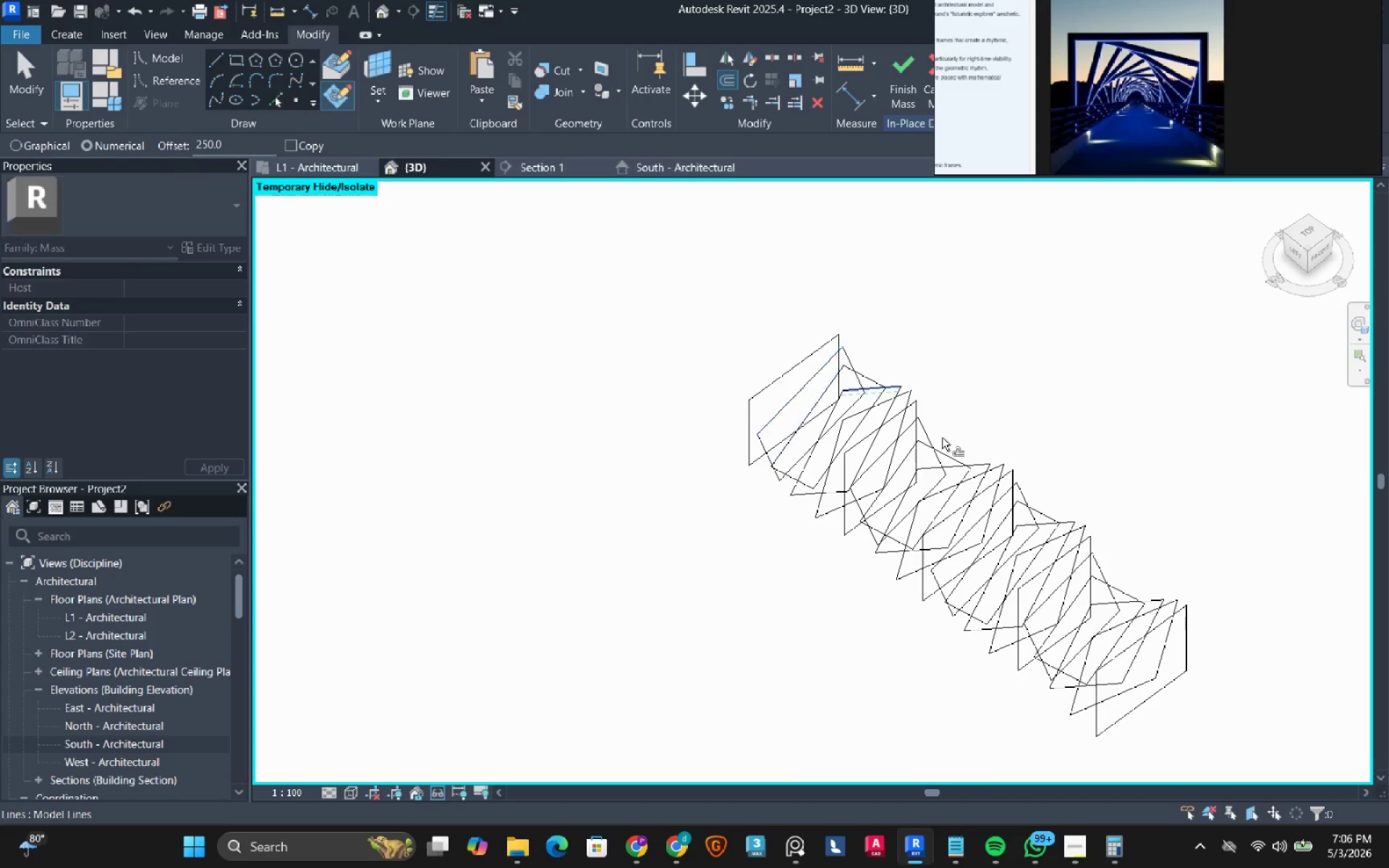 
left_click([1320, 247])
 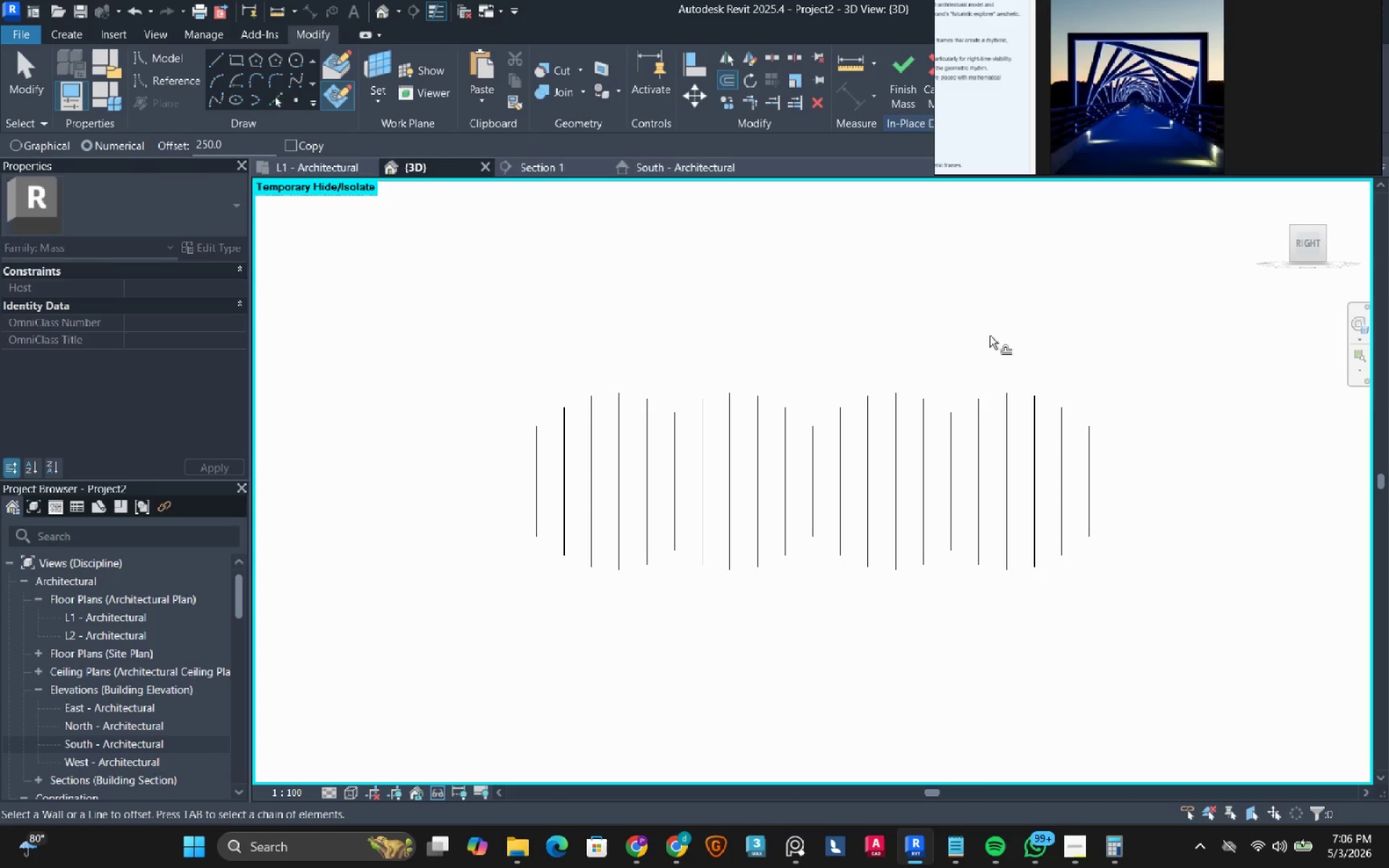 
left_click([38, 79])
 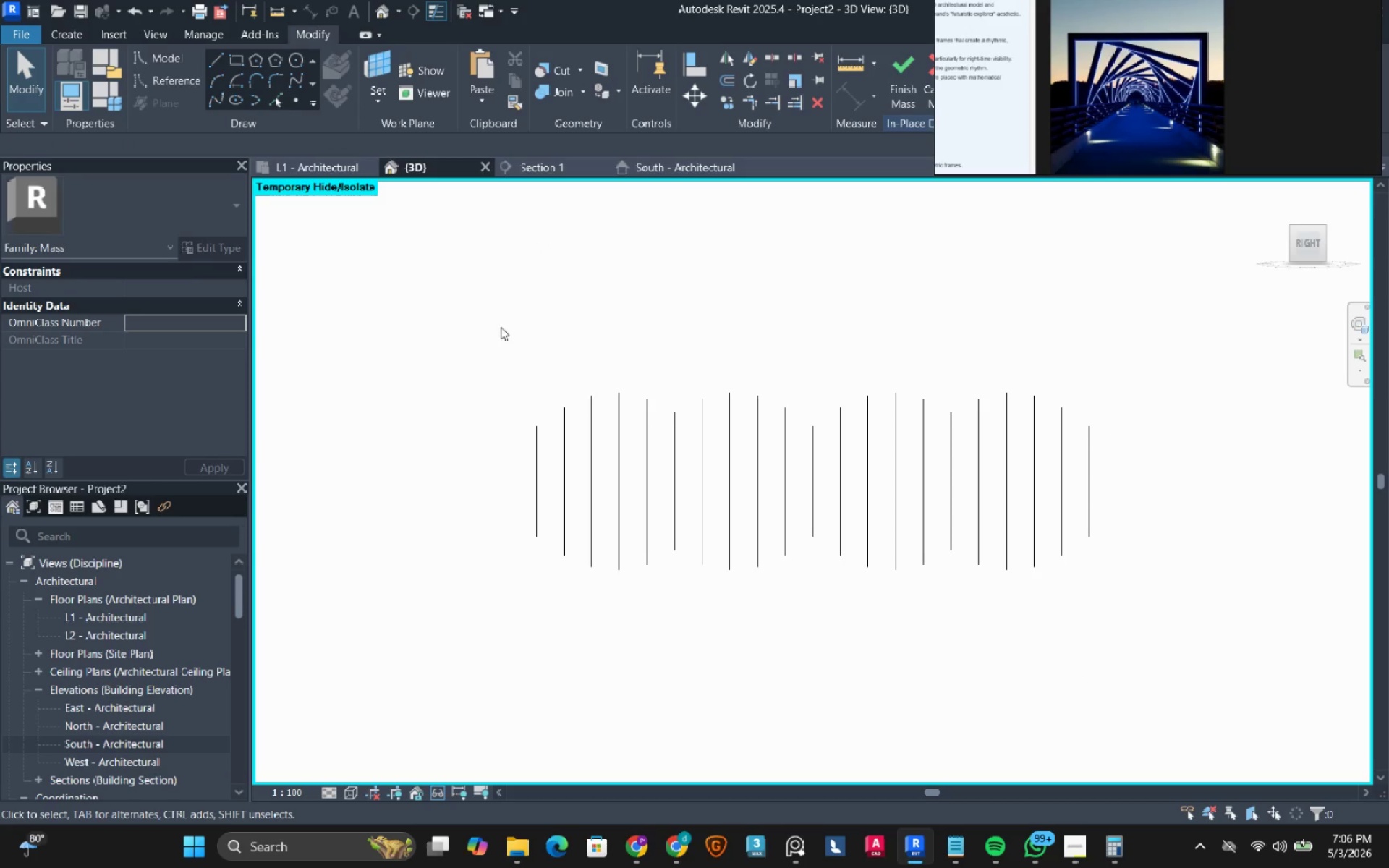 
left_click_drag(start_coordinate=[458, 305], to_coordinate=[1212, 632])
 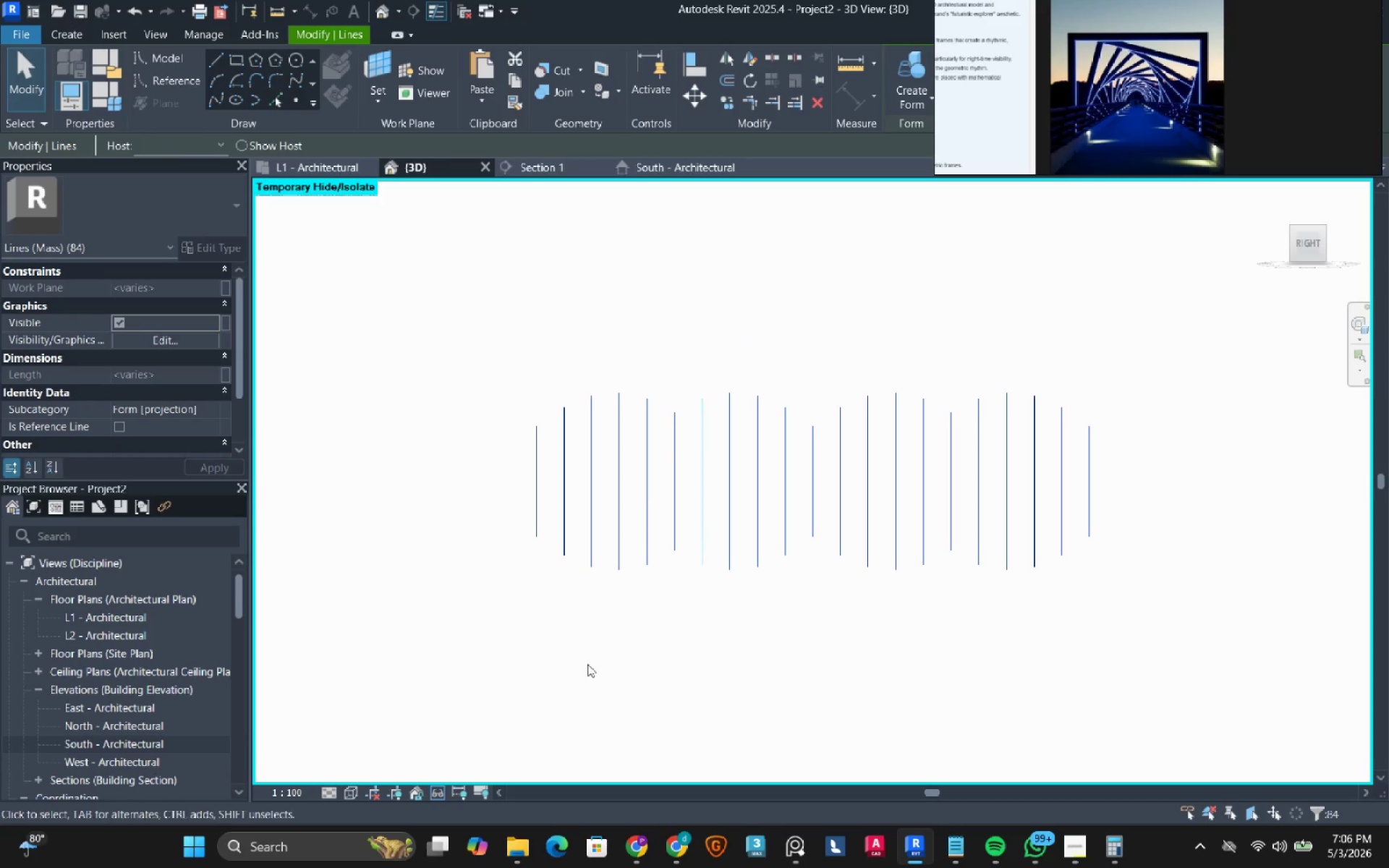 
left_click([445, 791])
 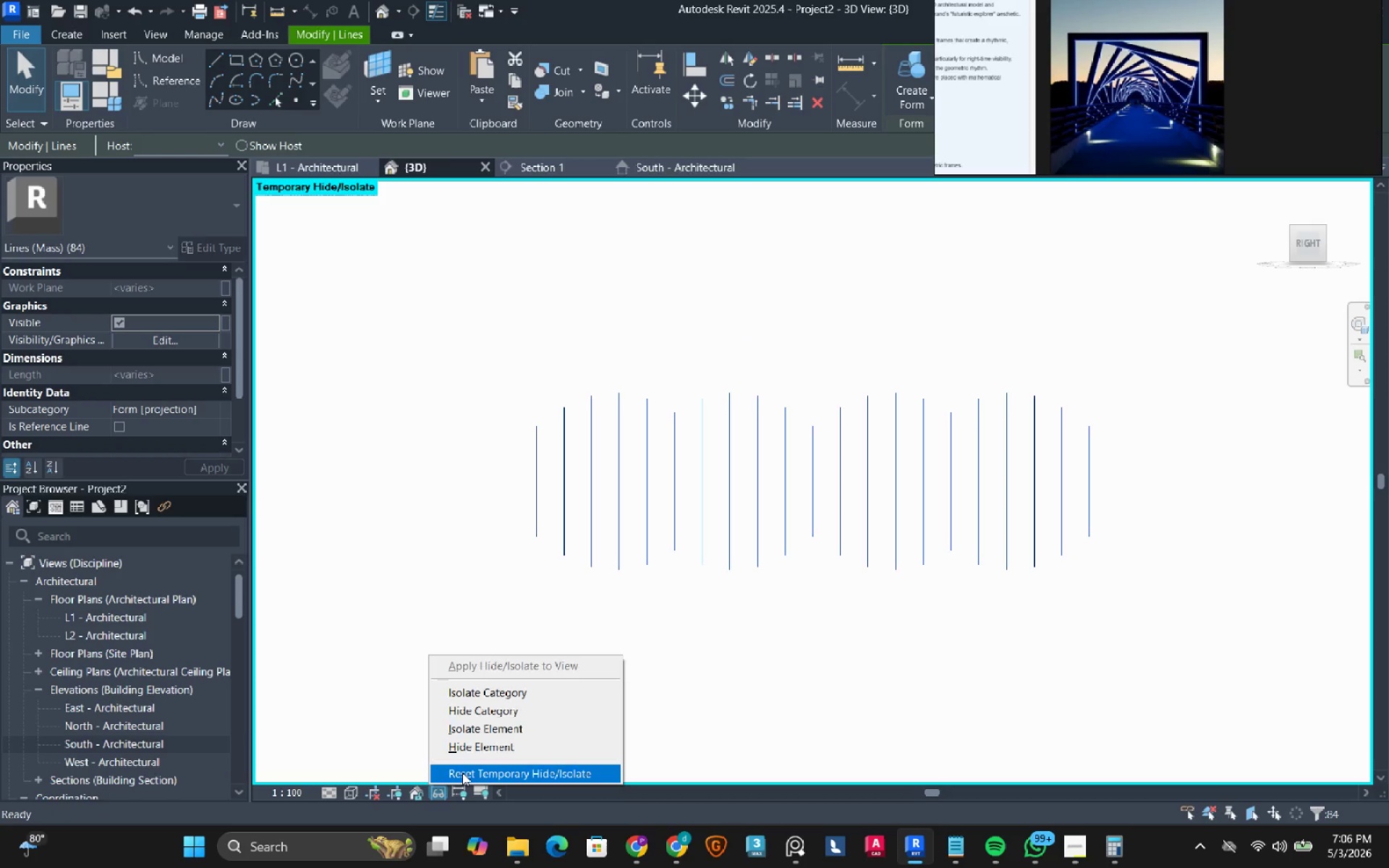 
left_click([462, 773])
 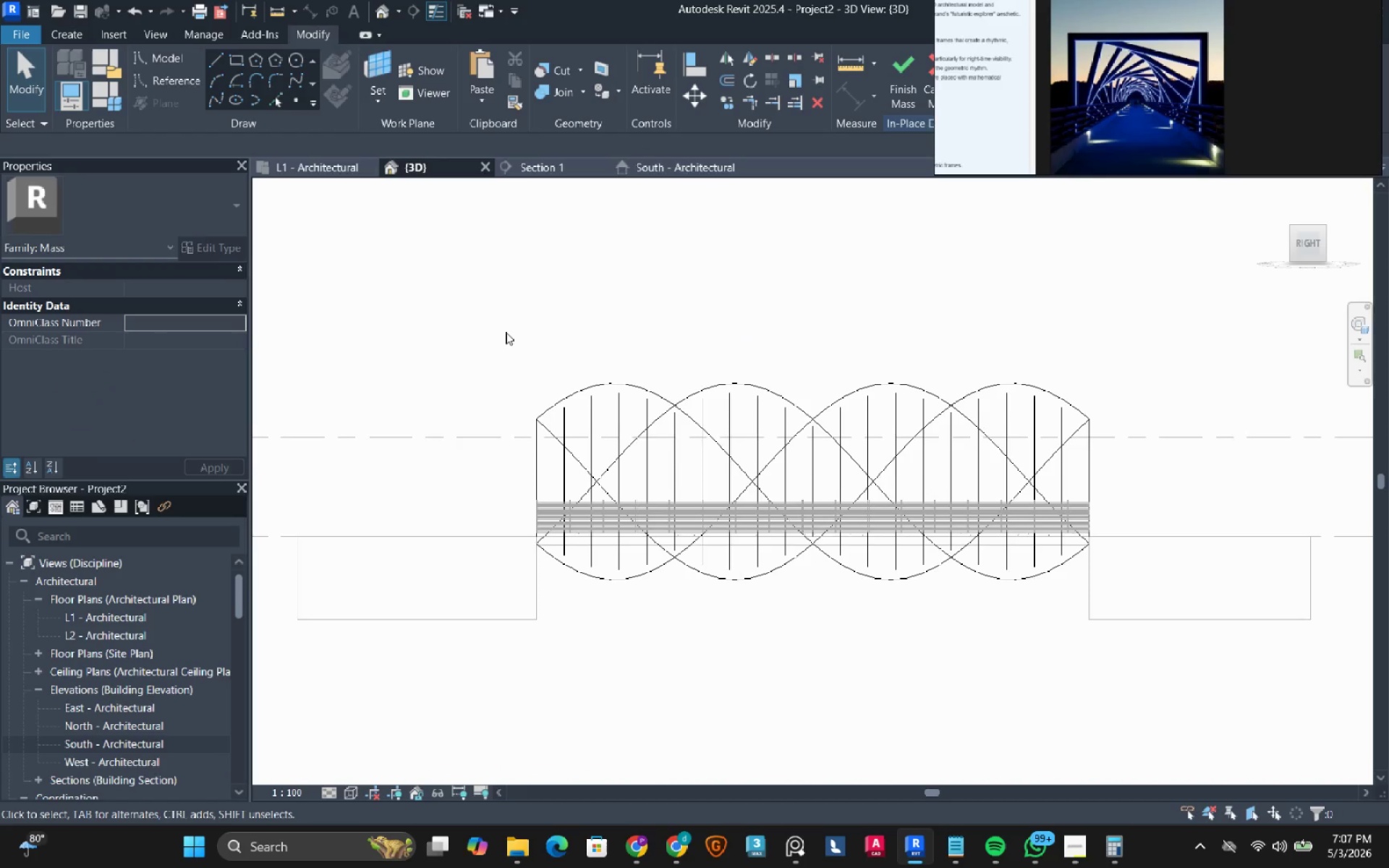 
left_click_drag(start_coordinate=[506, 331], to_coordinate=[1131, 628])
 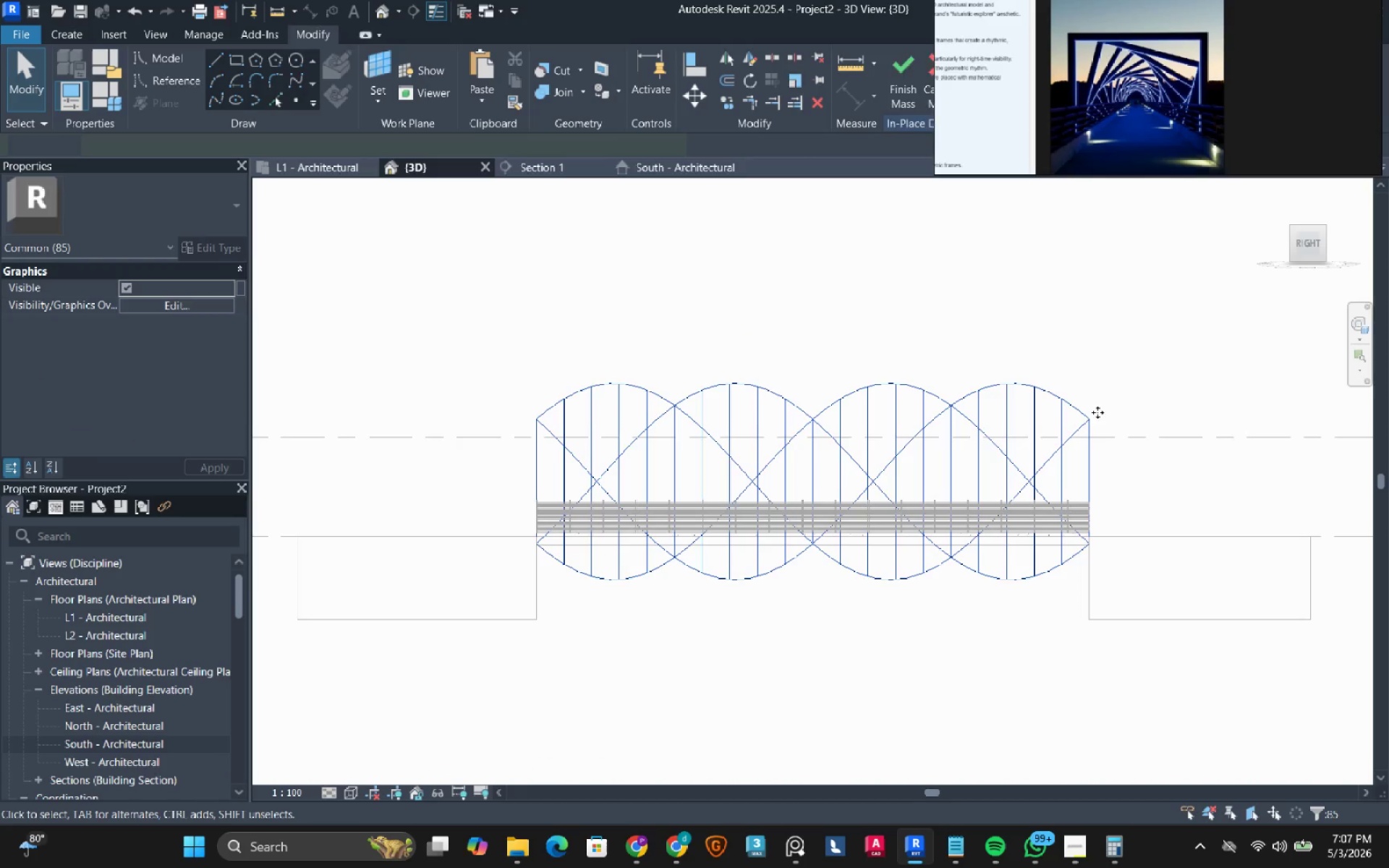 
hold_key(key=ShiftLeft, duration=1.67)
left_click_drag(start_coordinate=[1142, 354], to_coordinate=[1077, 455])
 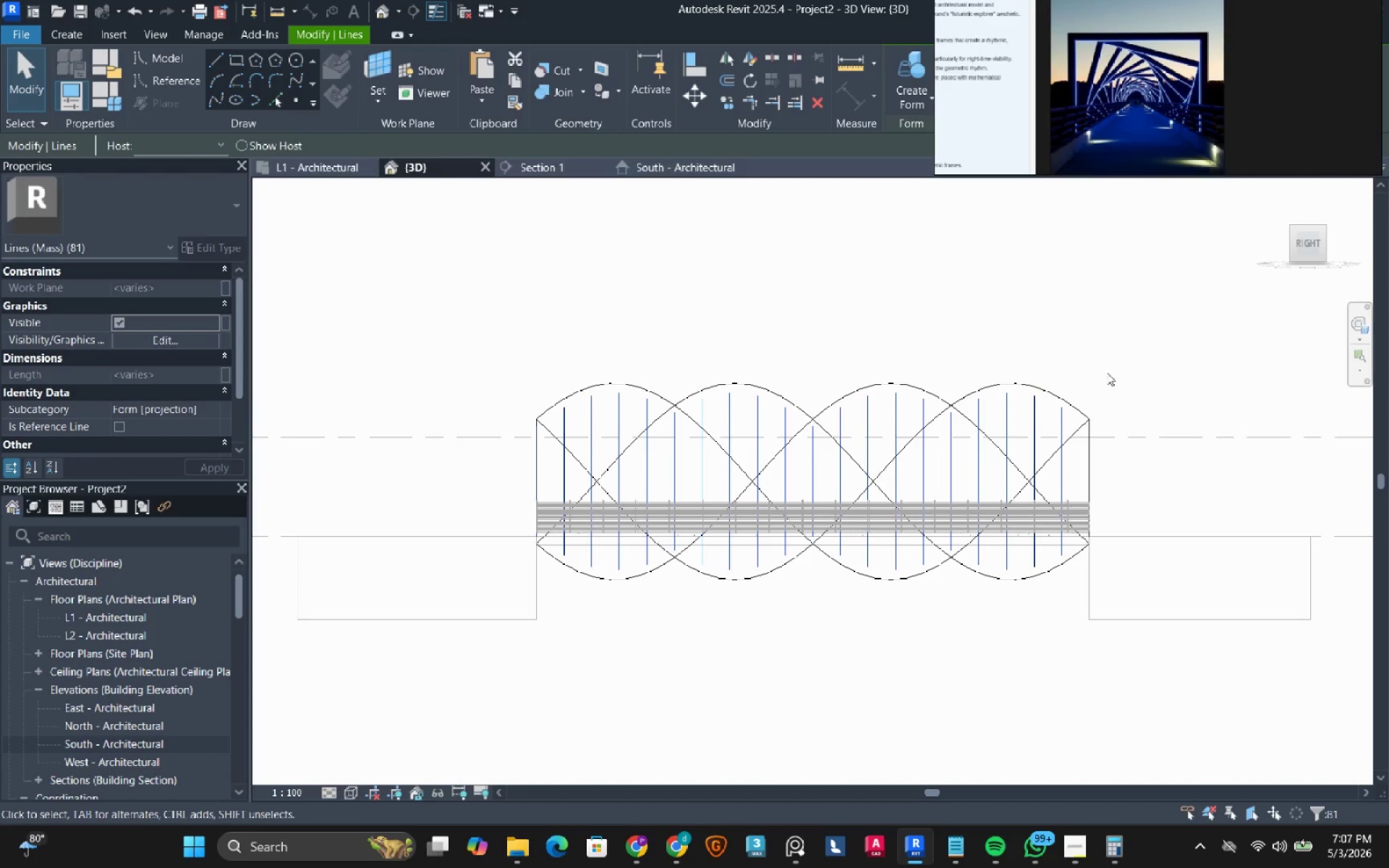 
hold_key(key=ShiftLeft, duration=1.38)
 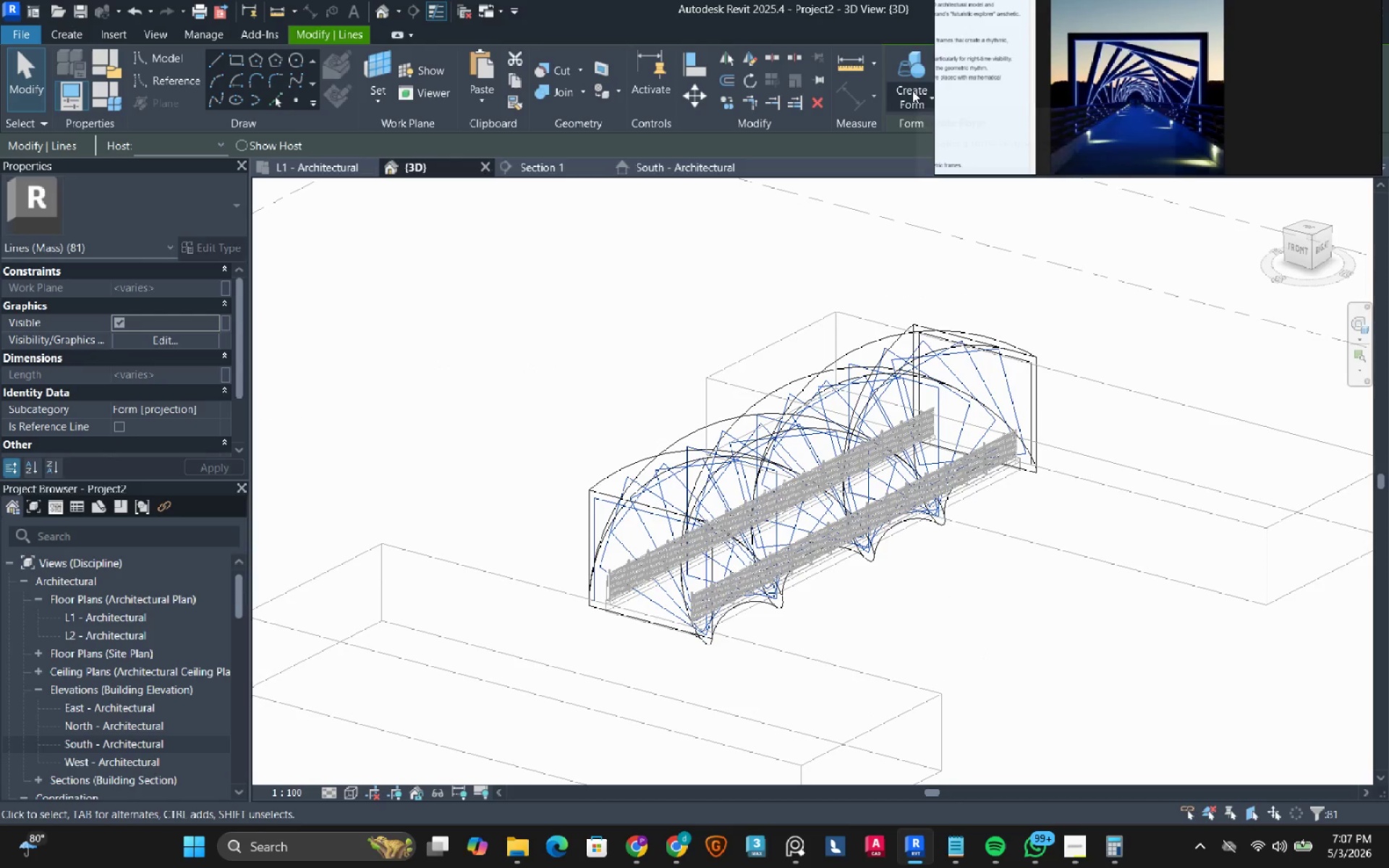 
left_click([912, 98])
 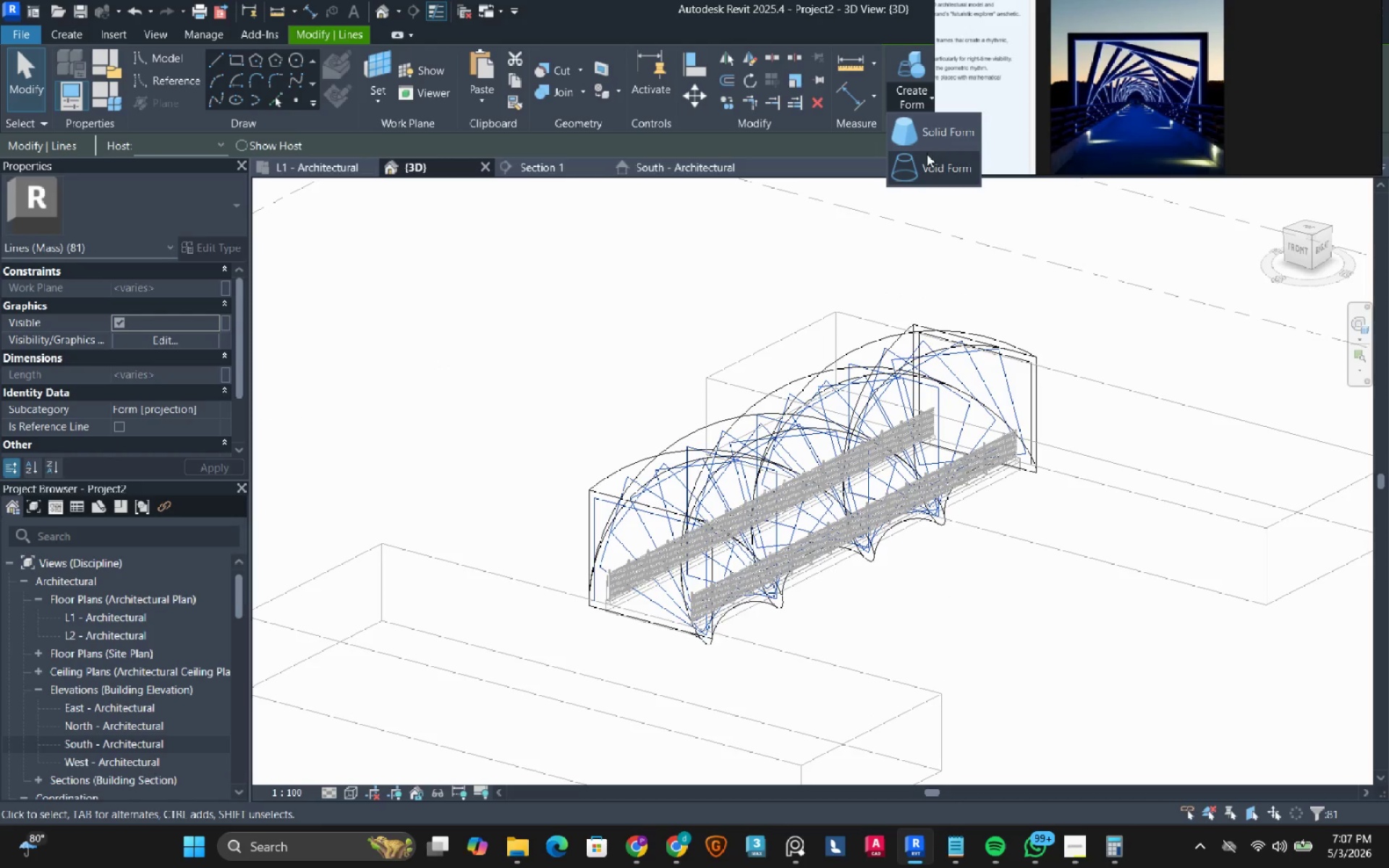 
left_click([927, 174])
 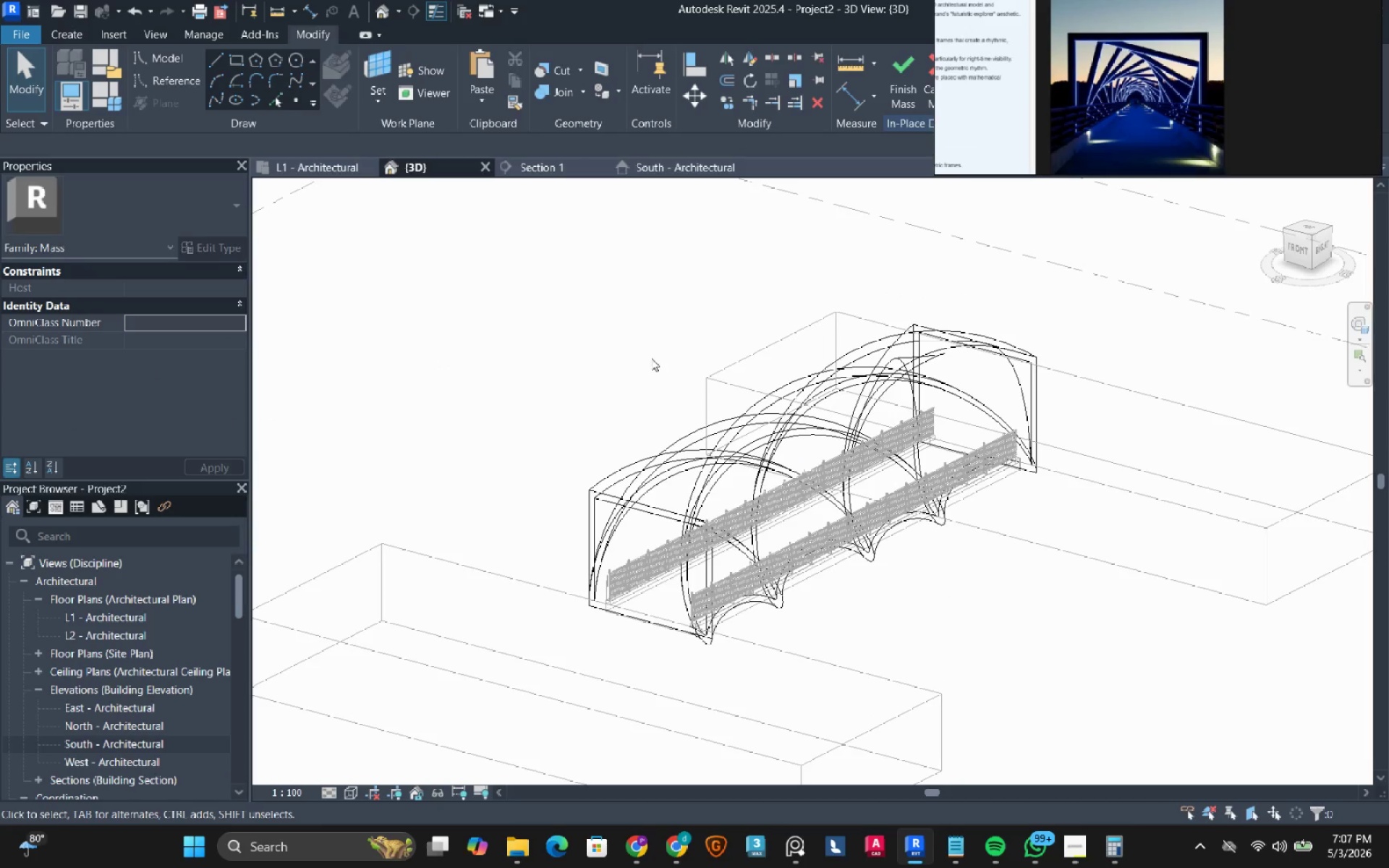 
left_click([579, 359])
 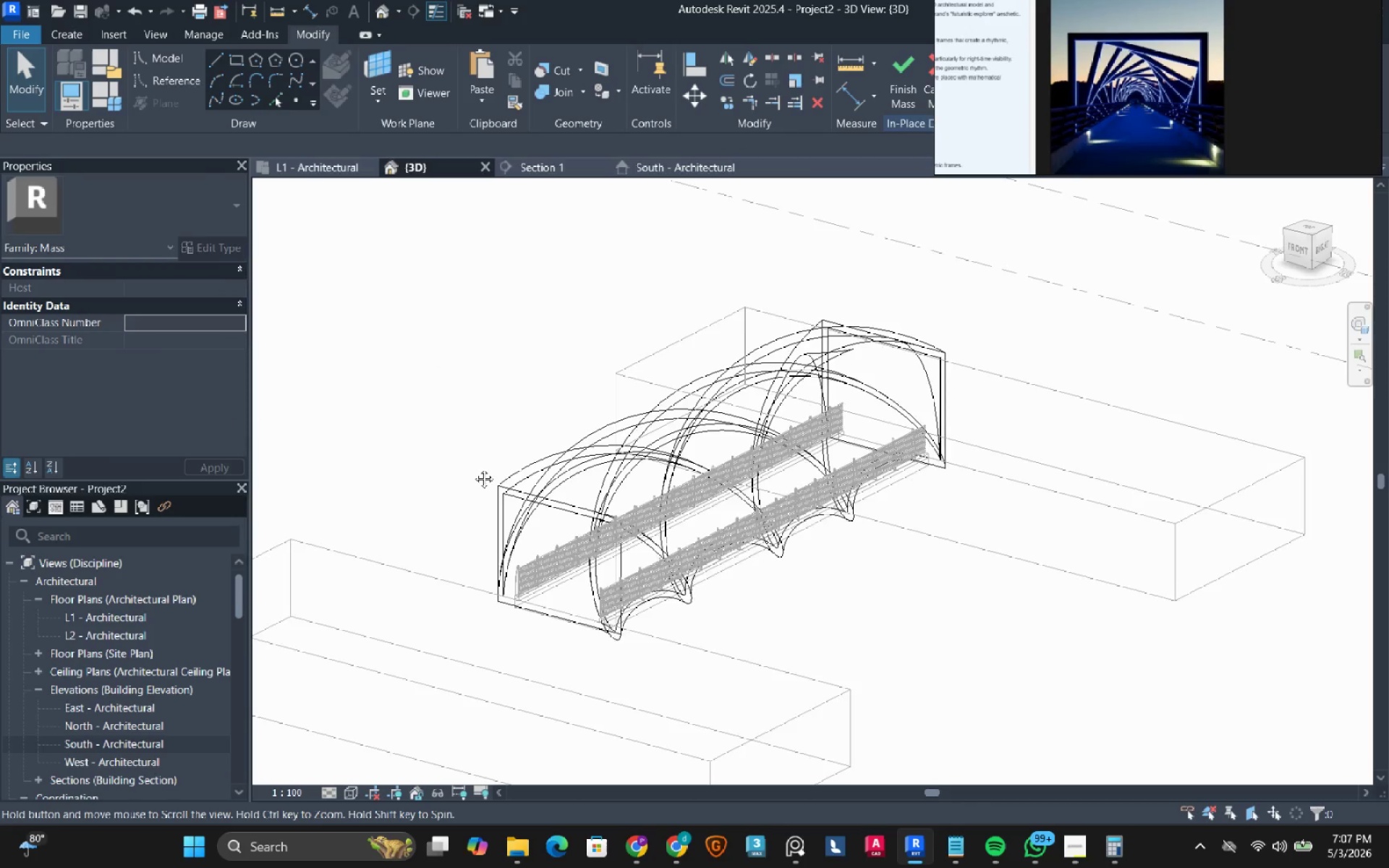 
hold_key(key=ShiftLeft, duration=1.08)
 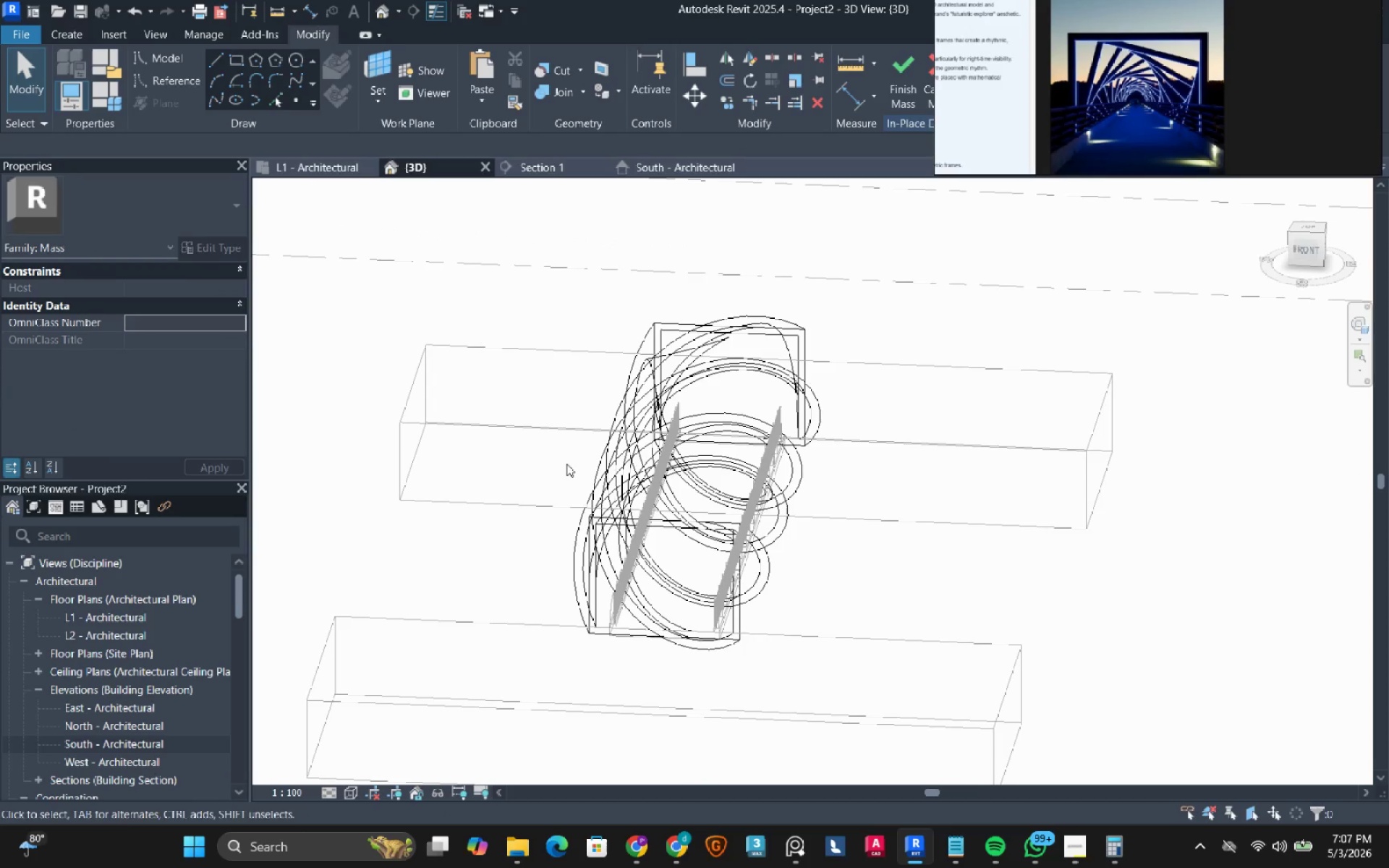 
type(sd)
 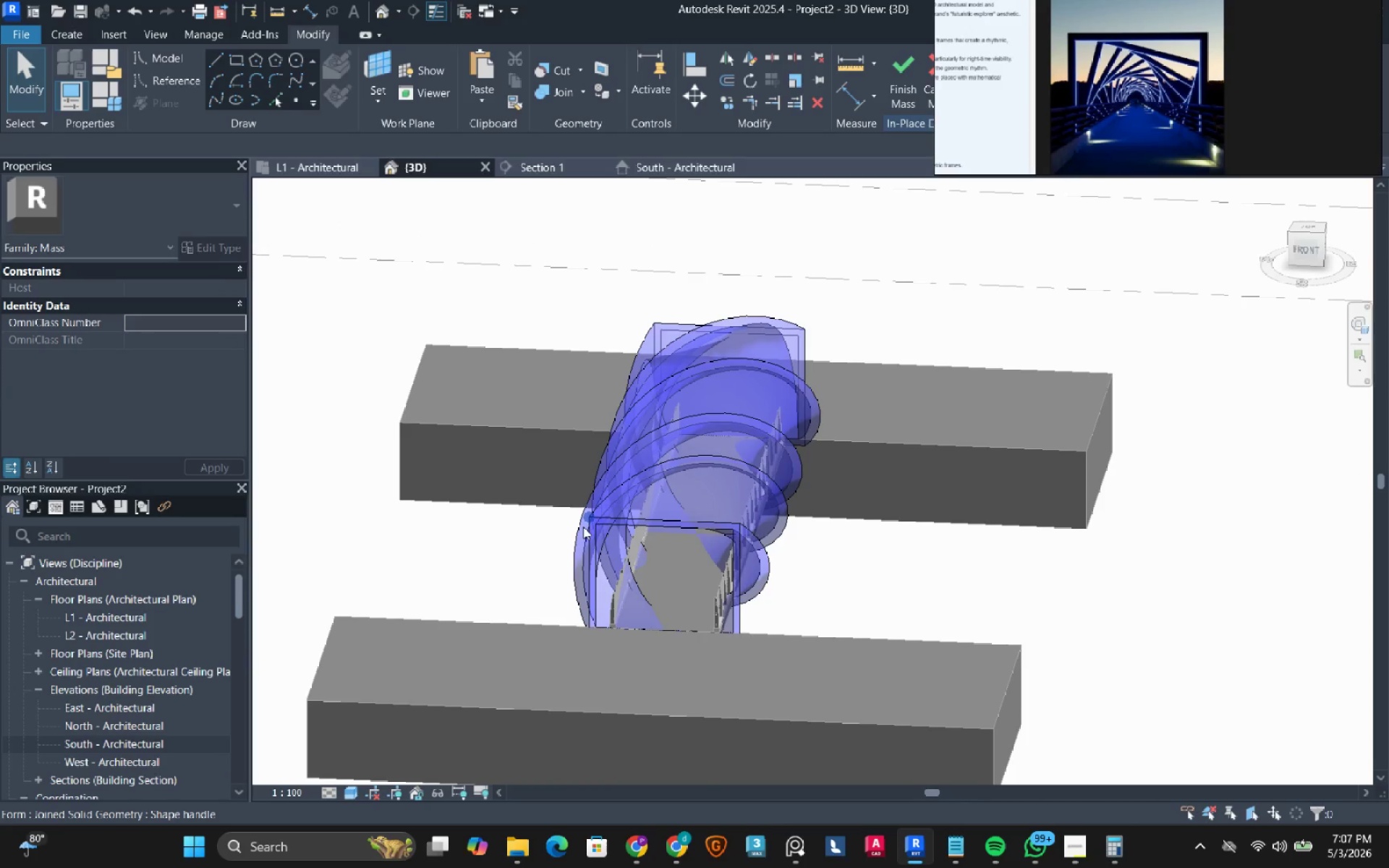 
scroll: coordinate [577, 534], scroll_direction: up, amount: 1.0
 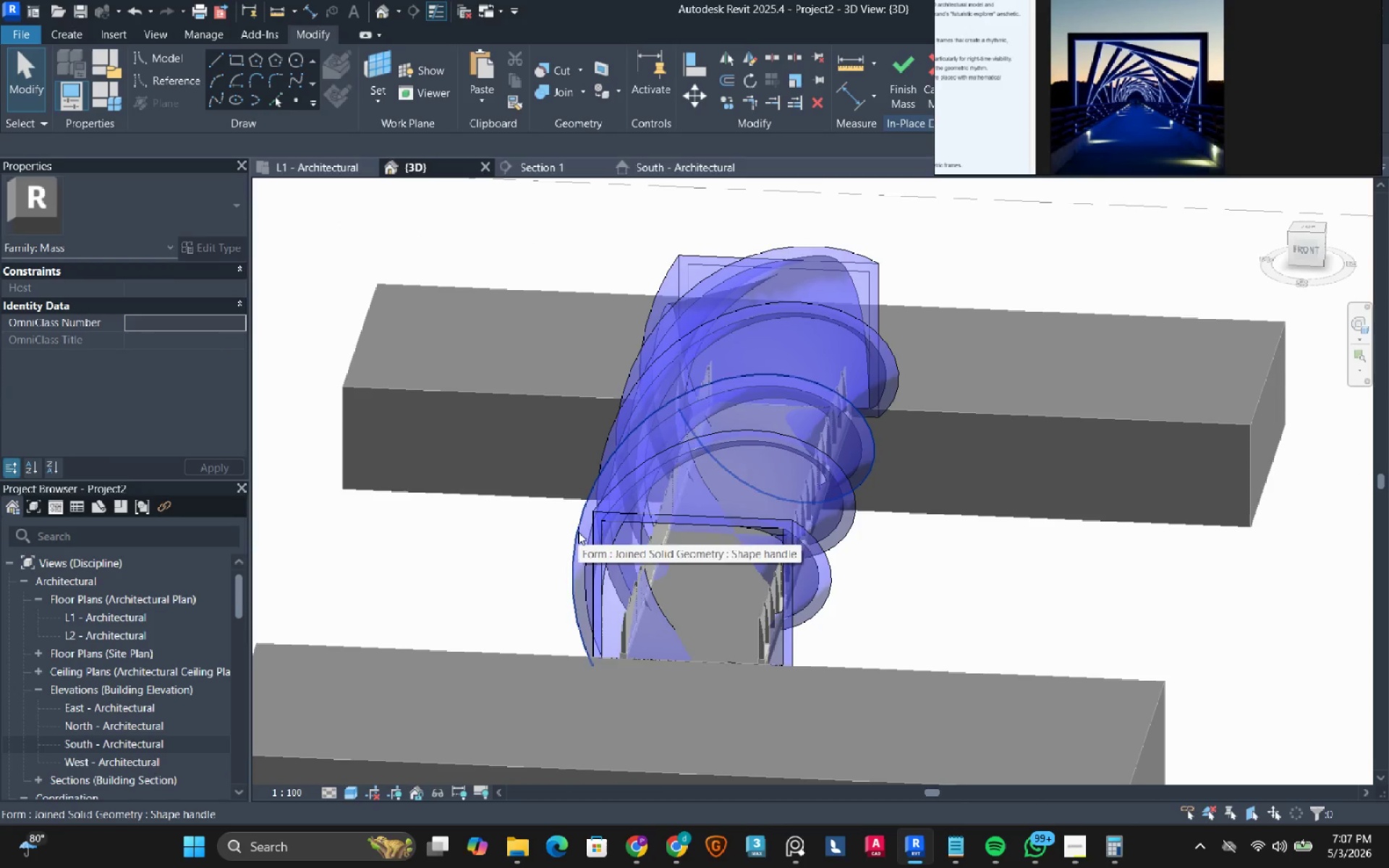 
hold_key(key=ShiftLeft, duration=4.17)
 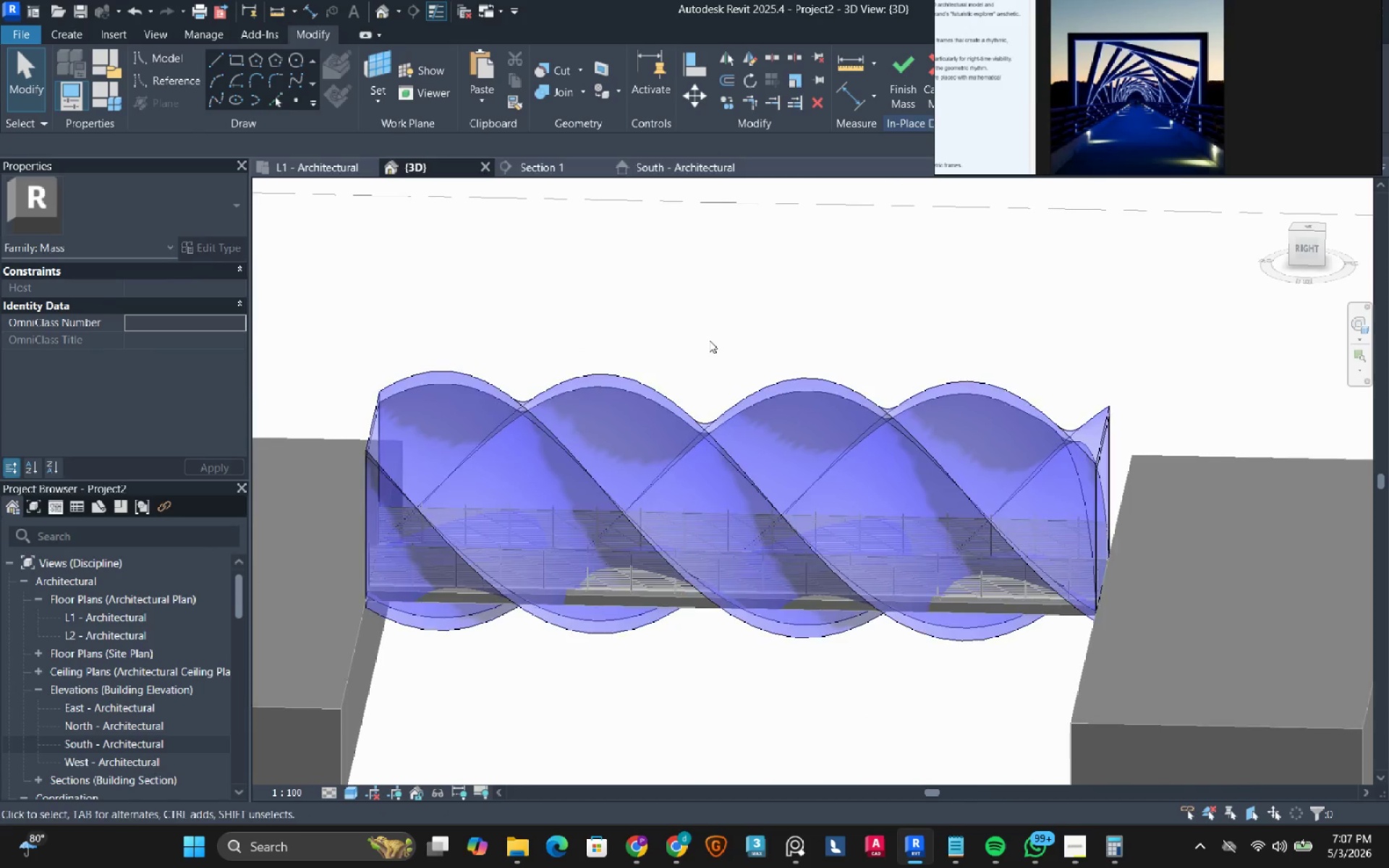 
hold_key(key=ShiftLeft, duration=11.22)
 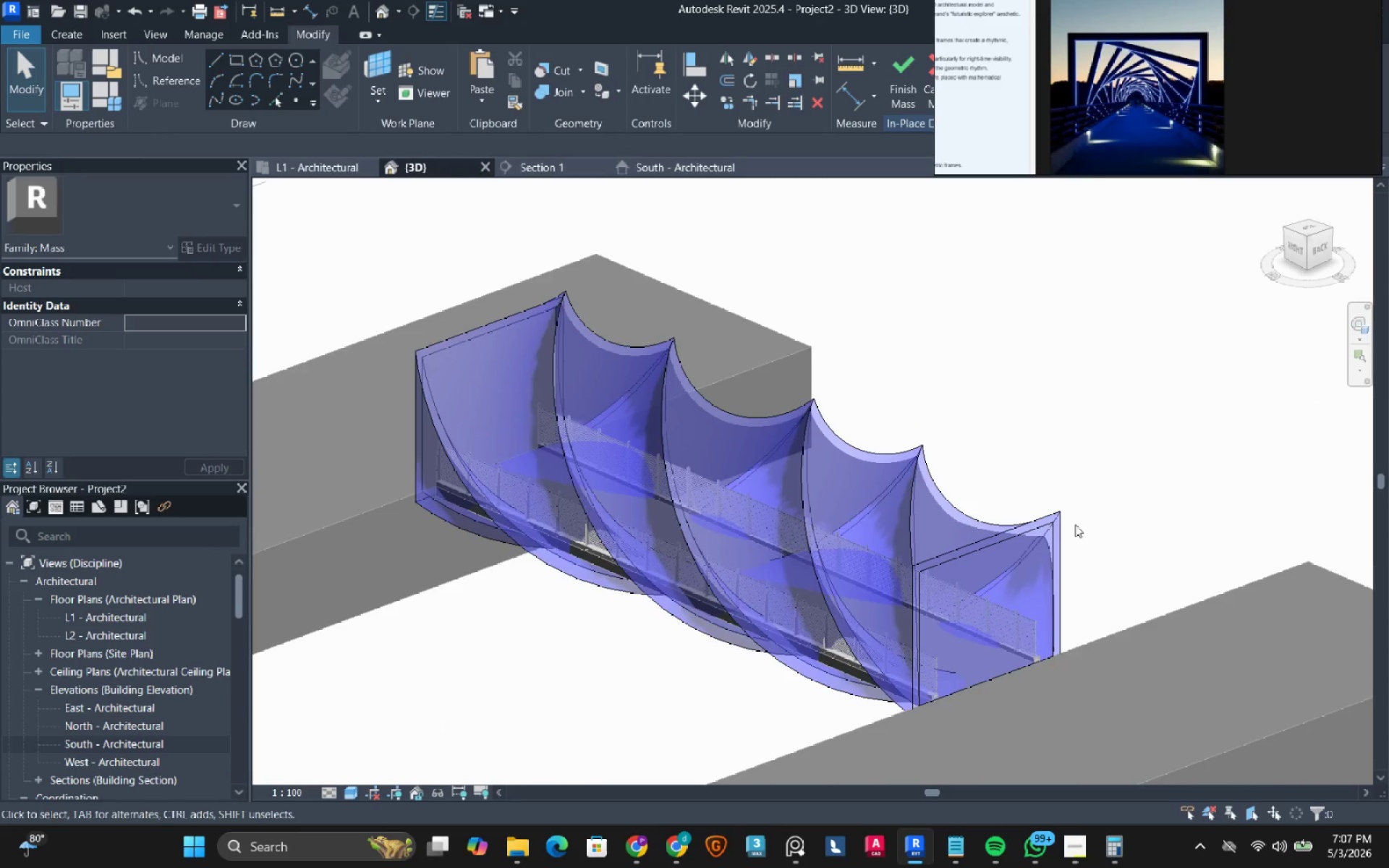 
scroll: coordinate [1055, 535], scroll_direction: up, amount: 2.0
 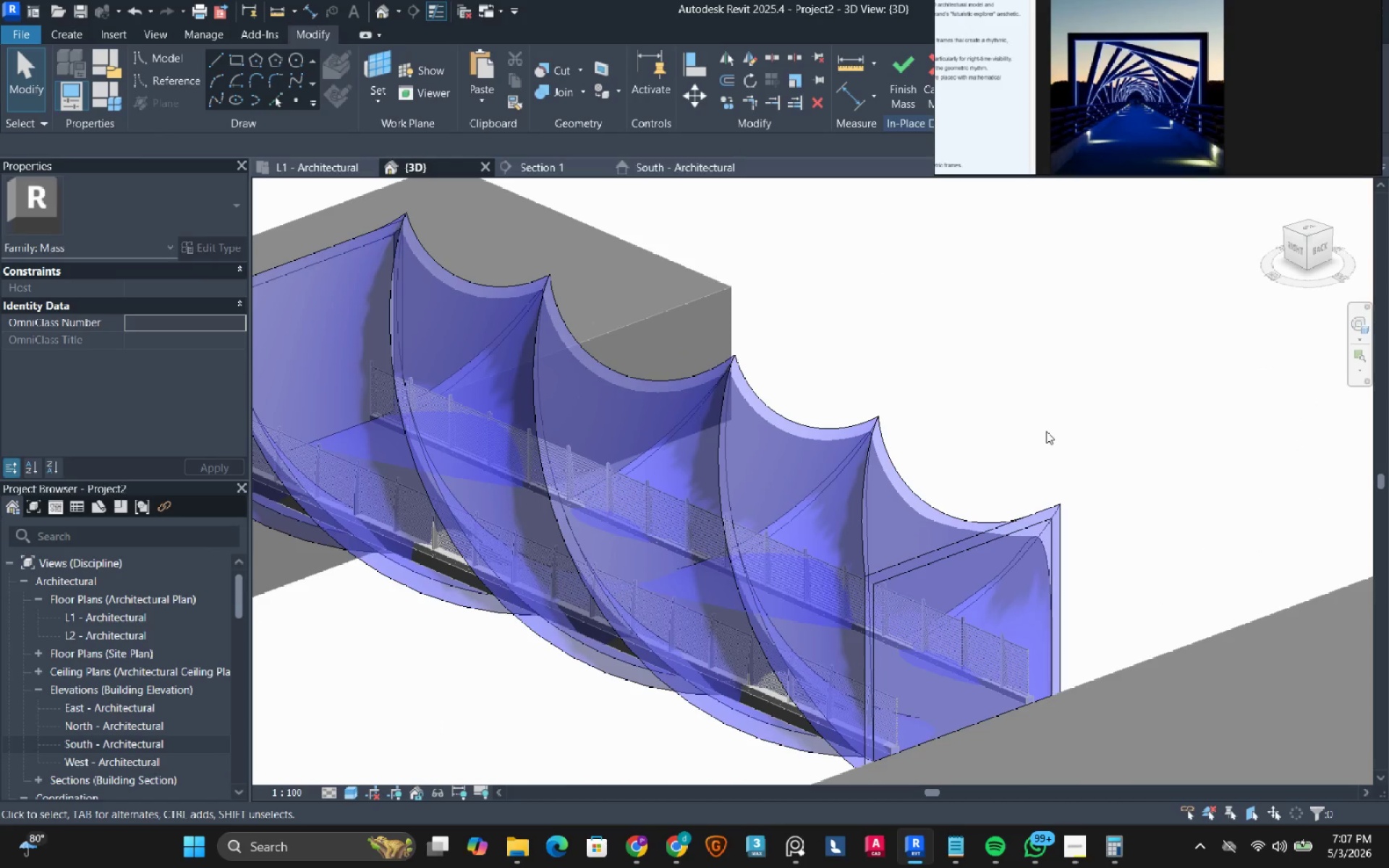 
key(Control+Z)
 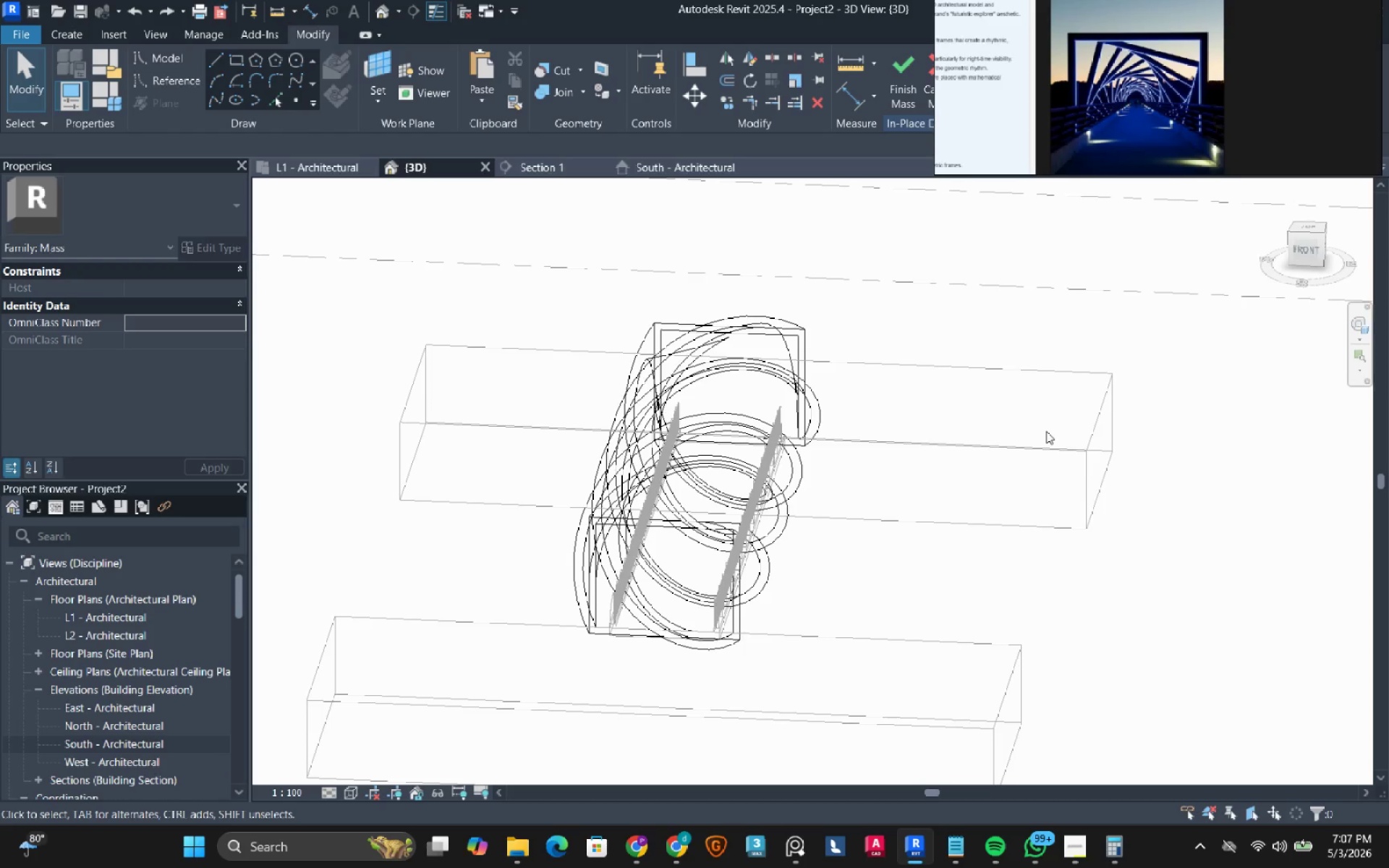 
key(Control+Z)
 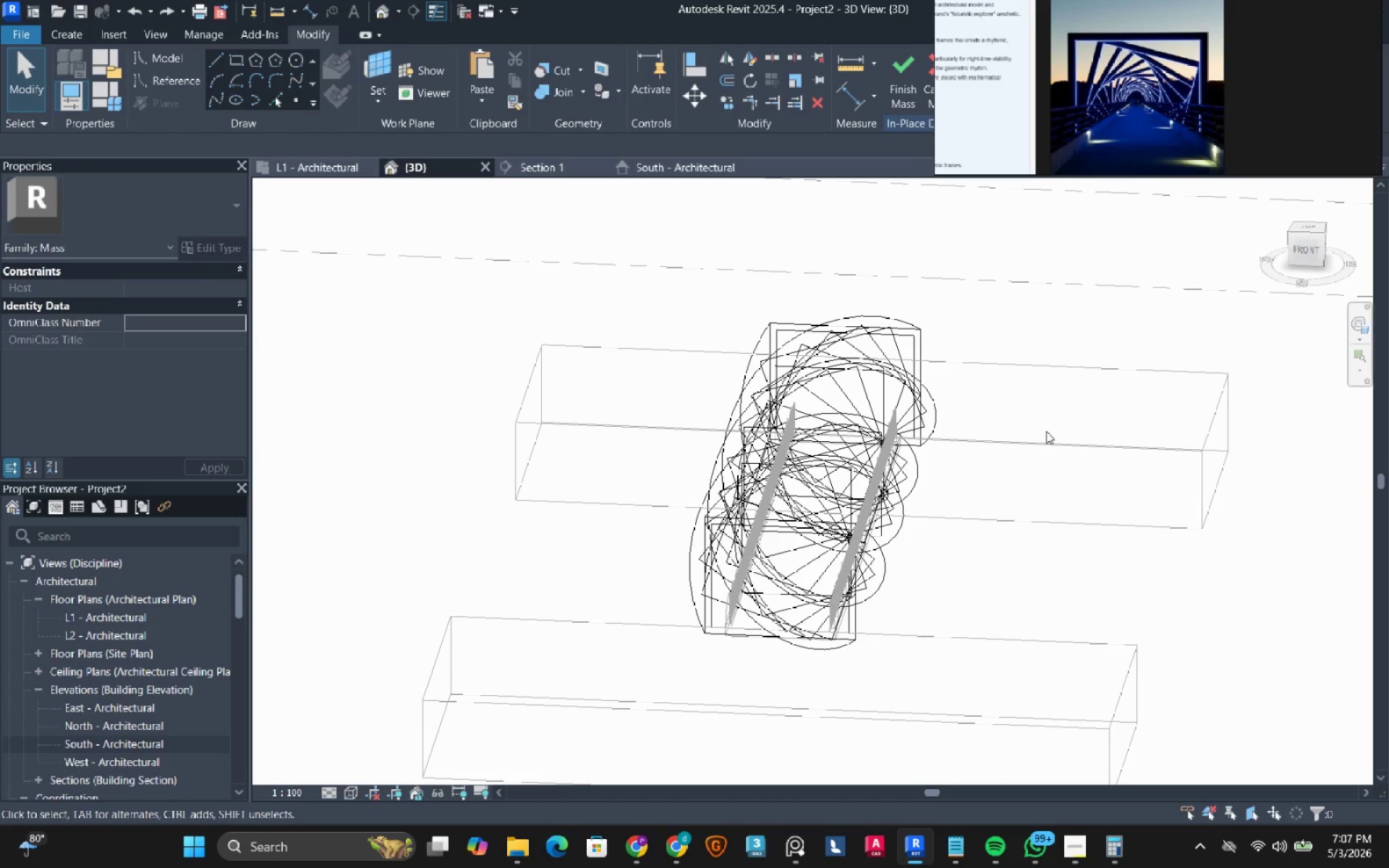 
hold_key(key=ShiftLeft, duration=2.09)
 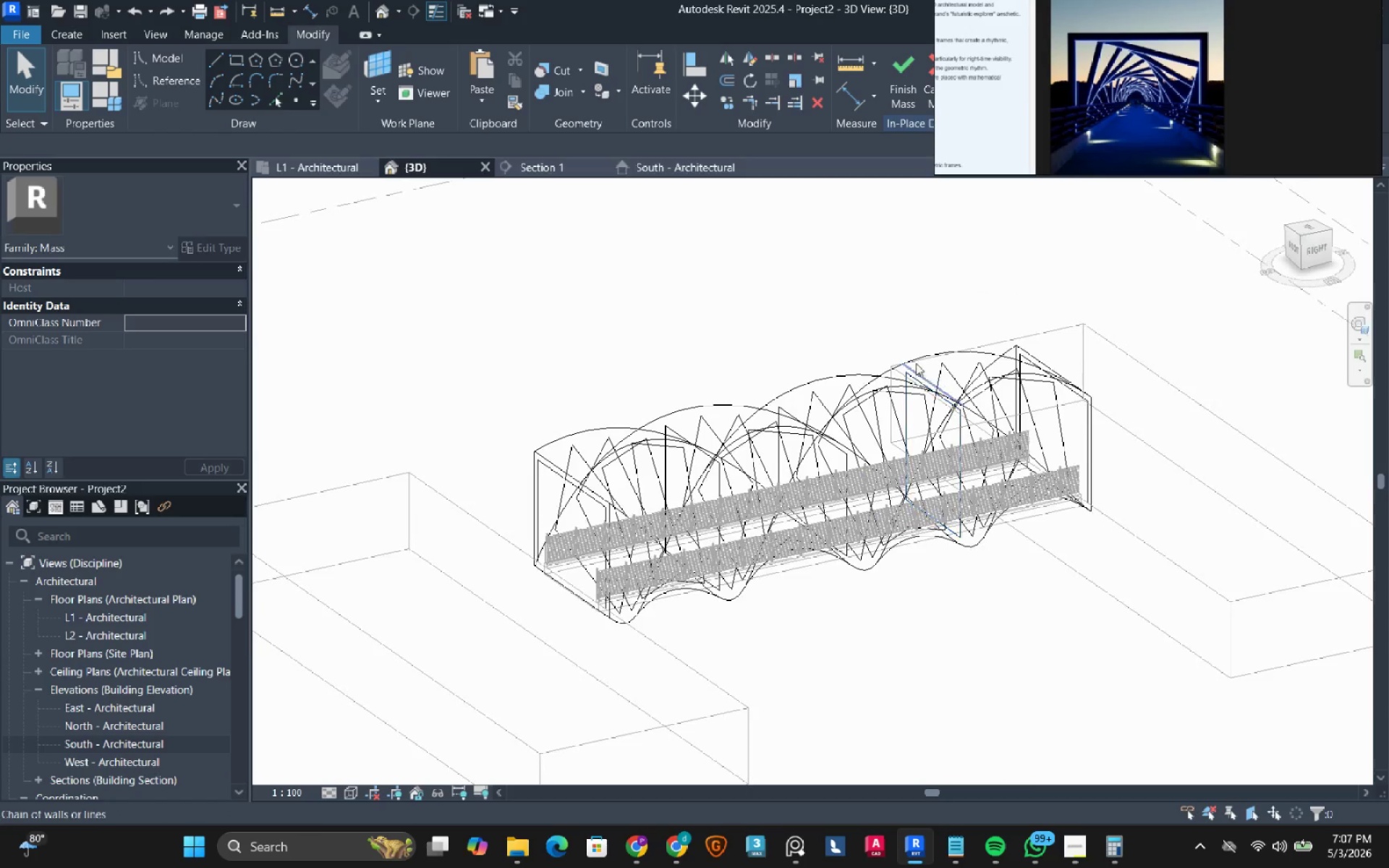 
scroll: coordinate [917, 359], scroll_direction: up, amount: 1.0
 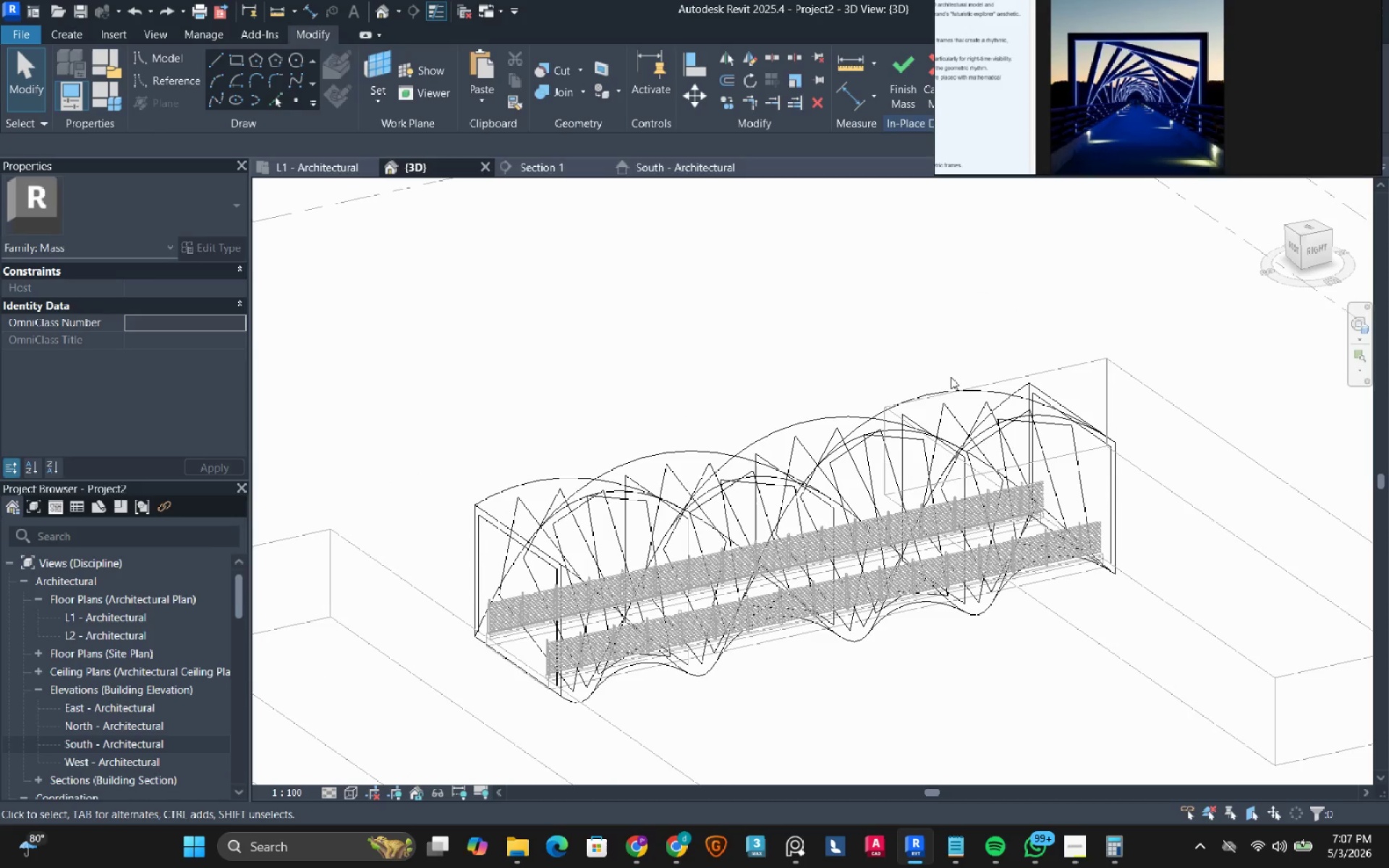 
wait(7.25)
 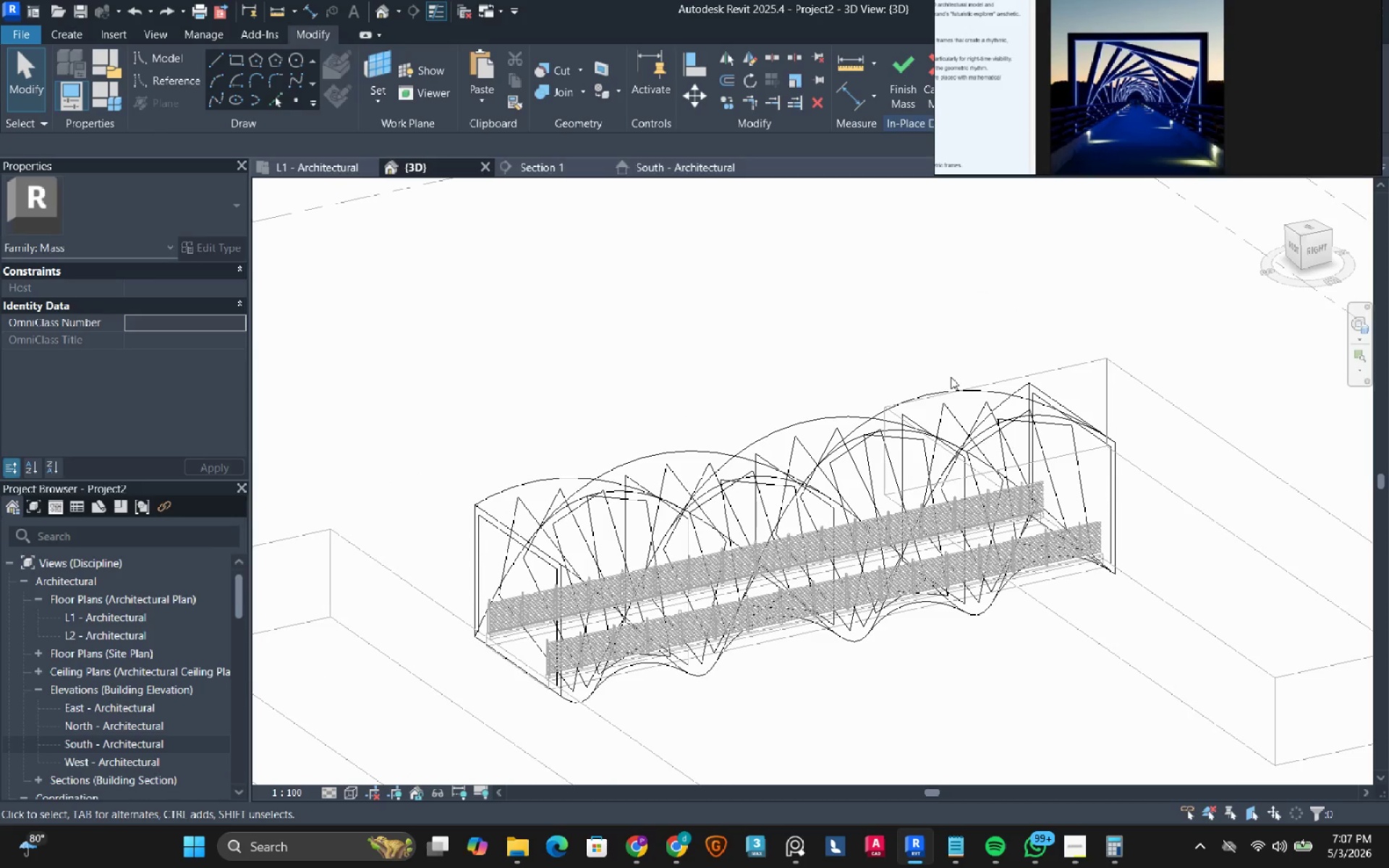 
scroll: coordinate [817, 402], scroll_direction: up, amount: 1.0
 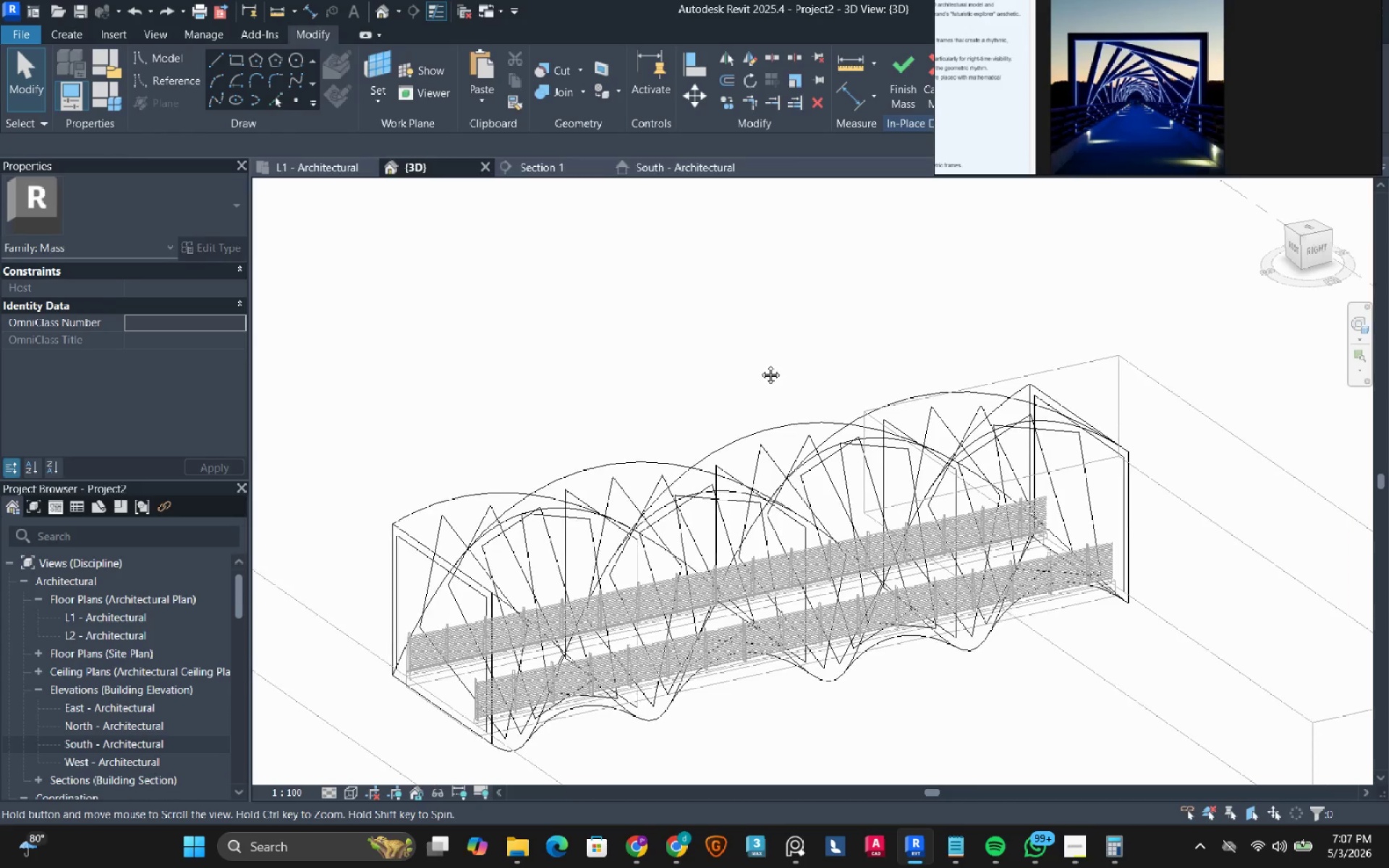 
scroll: coordinate [747, 369], scroll_direction: none, amount: 0.0
 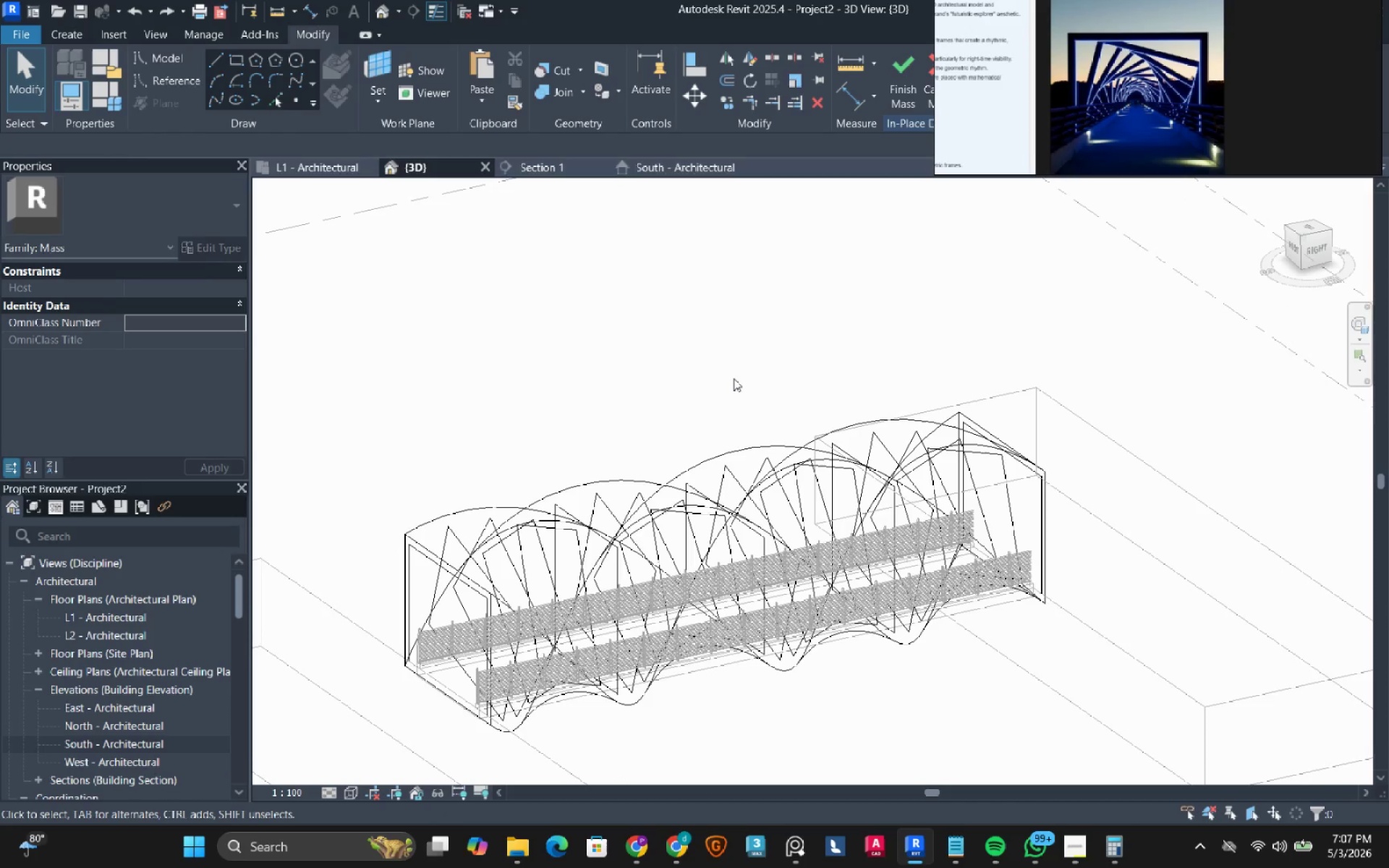 
wait(10.45)
 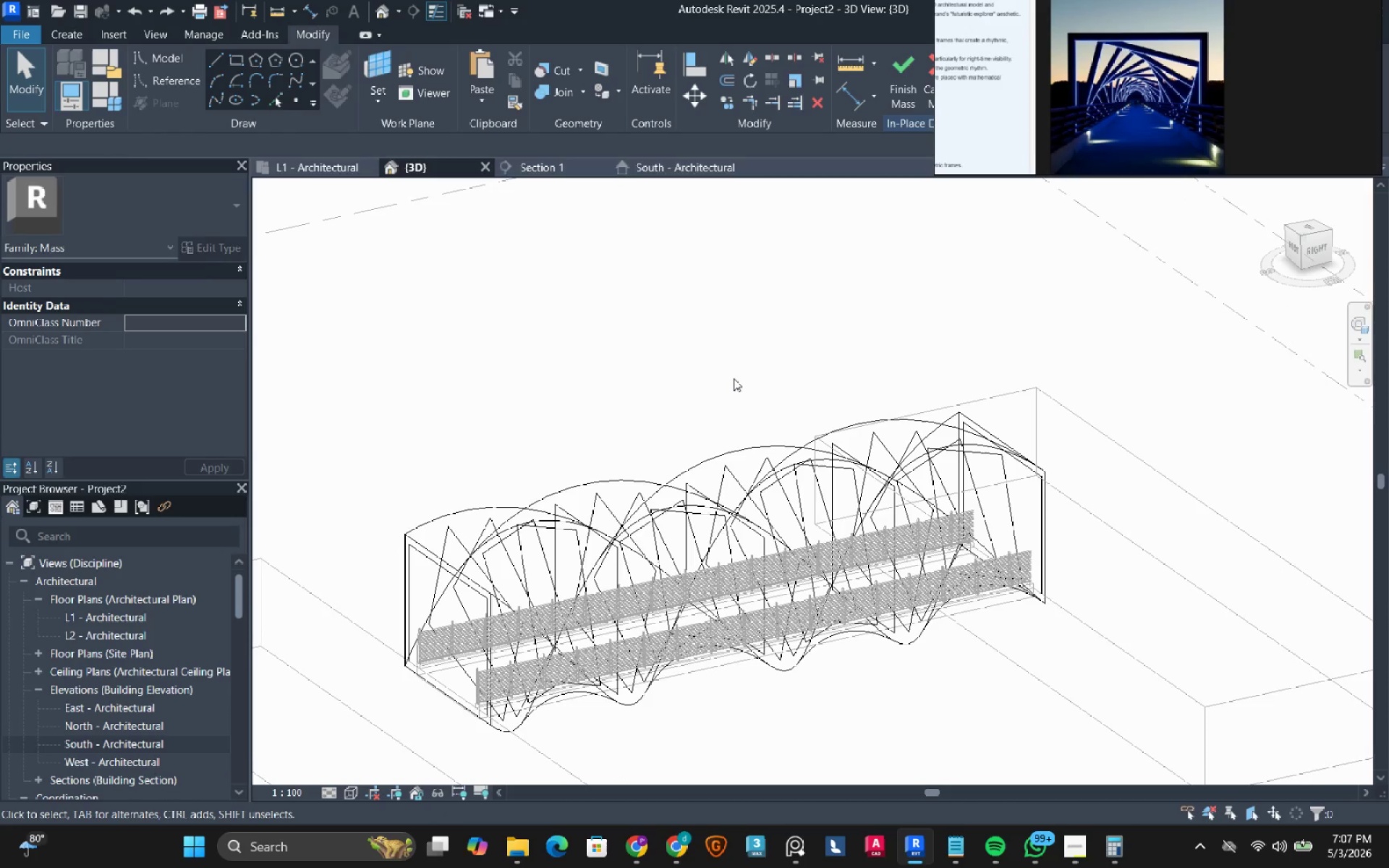 
hold_key(key=ShiftLeft, duration=1.5)
 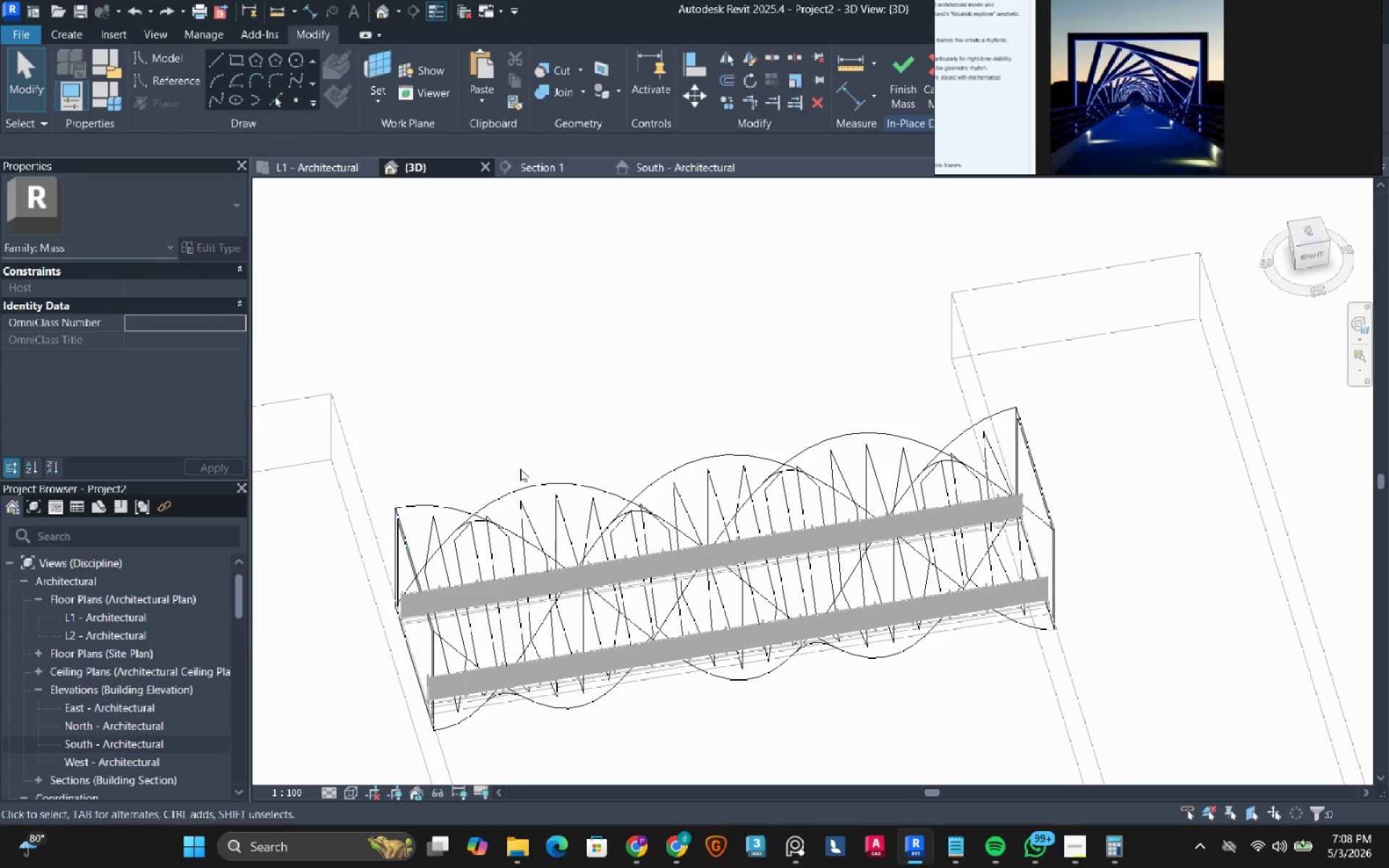 
left_click_drag(start_coordinate=[410, 378], to_coordinate=[930, 676])
 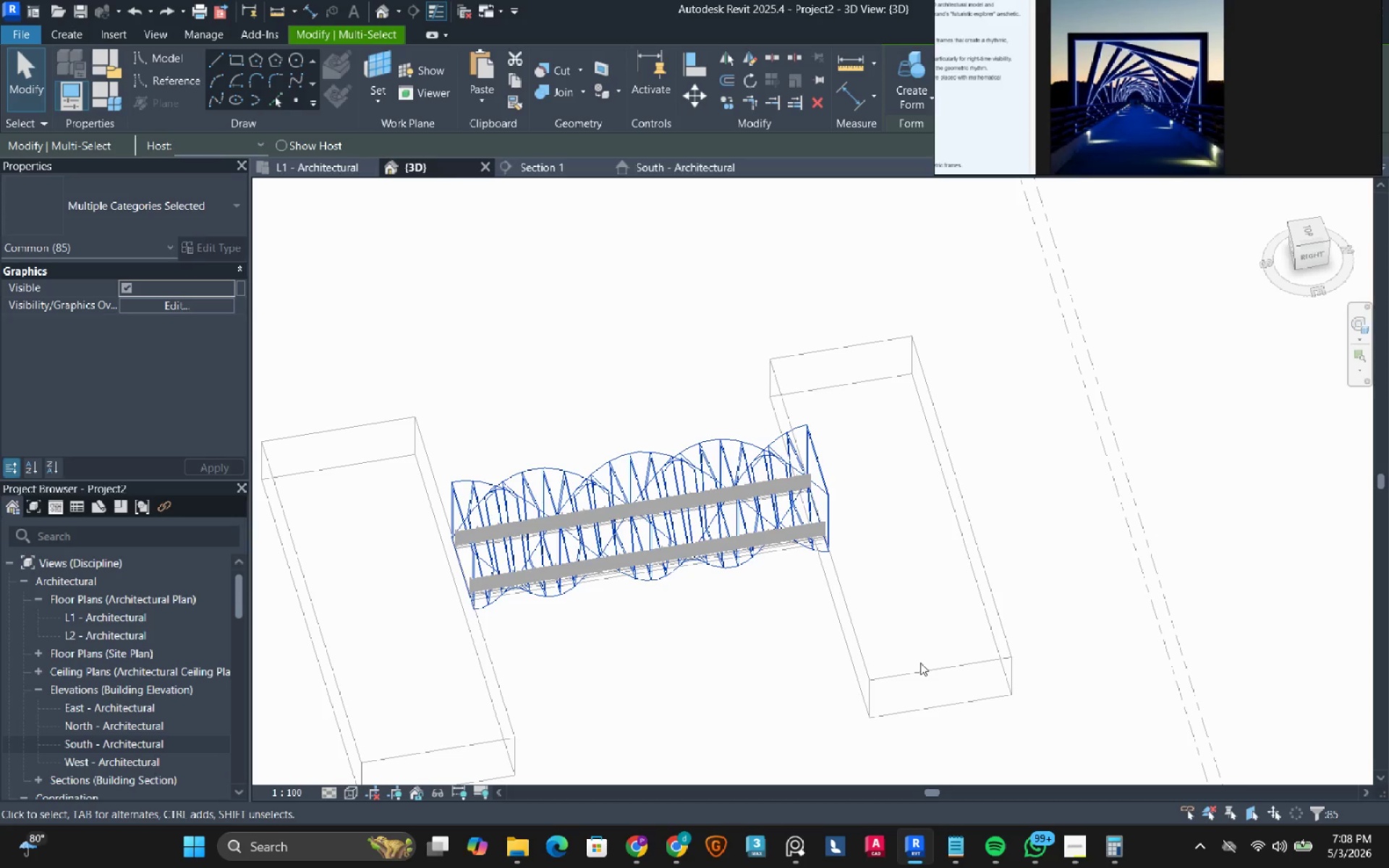 
scroll: coordinate [527, 448], scroll_direction: down, amount: 4.0
 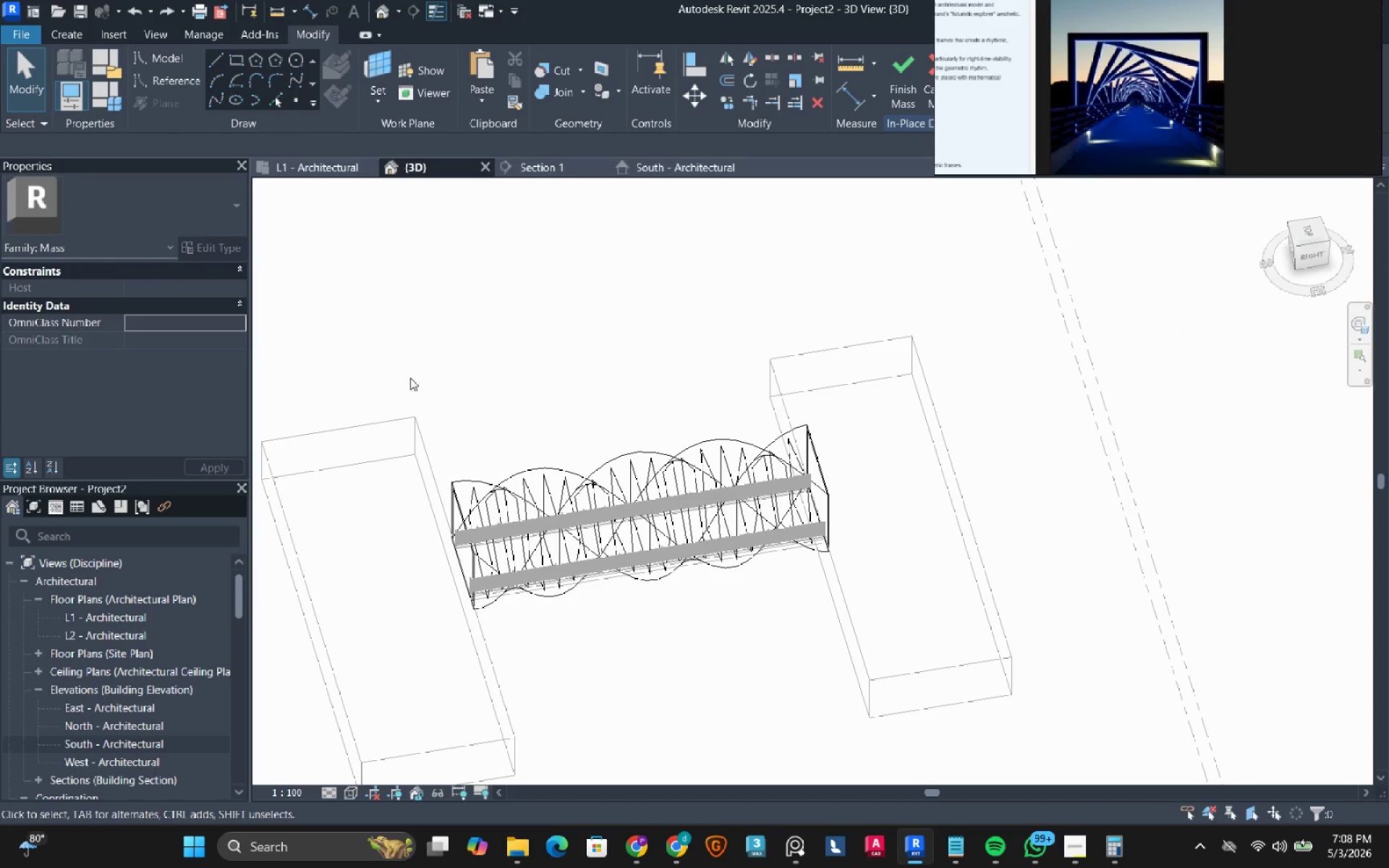 
wait(14.58)
 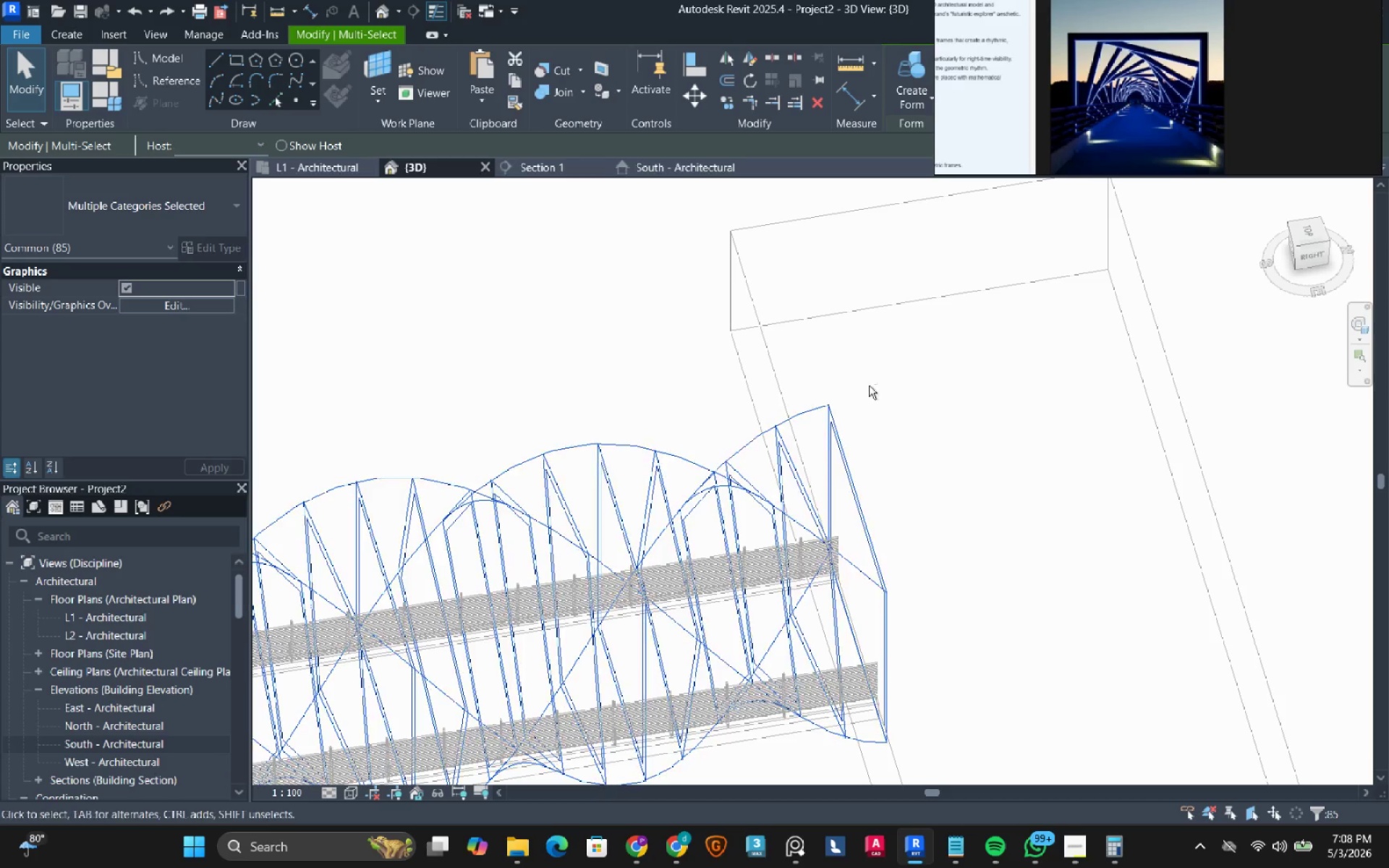 
hold_key(key=ShiftLeft, duration=1.12)
left_click_drag(start_coordinate=[889, 361], to_coordinate=[794, 410])
 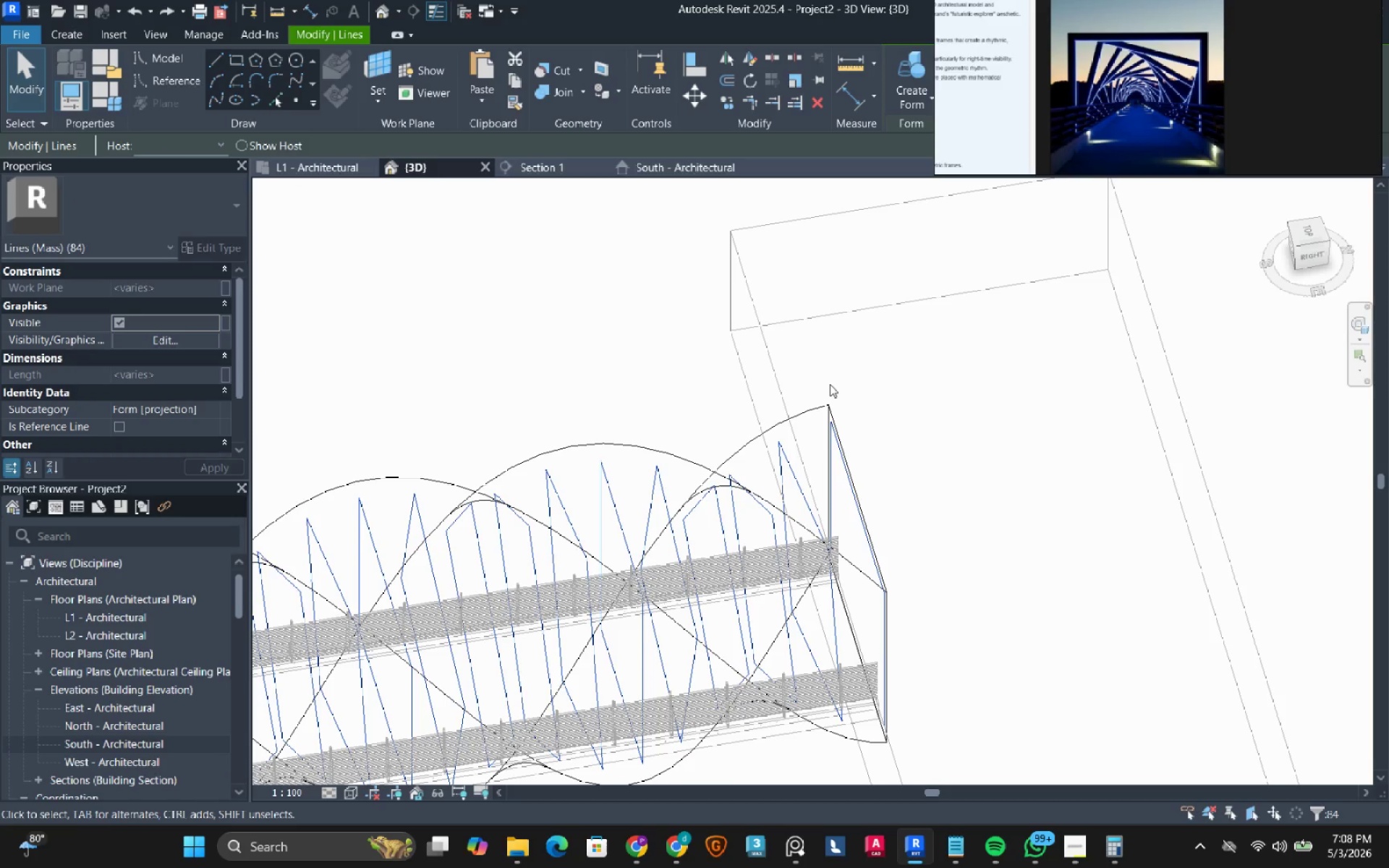 
scroll: coordinate [797, 449], scroll_direction: up, amount: 6.0
 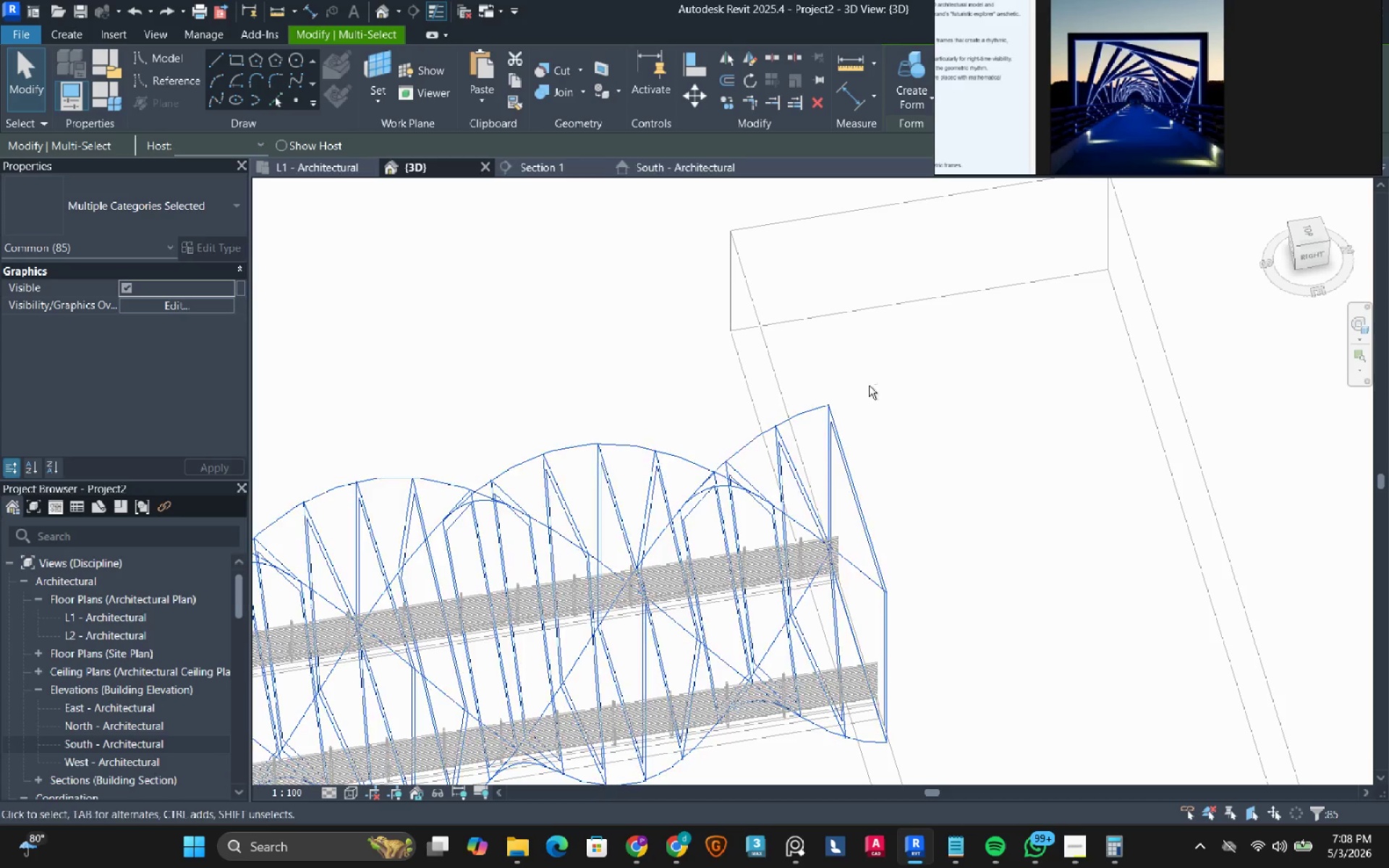 
hold_key(key=ShiftLeft, duration=1.26)
 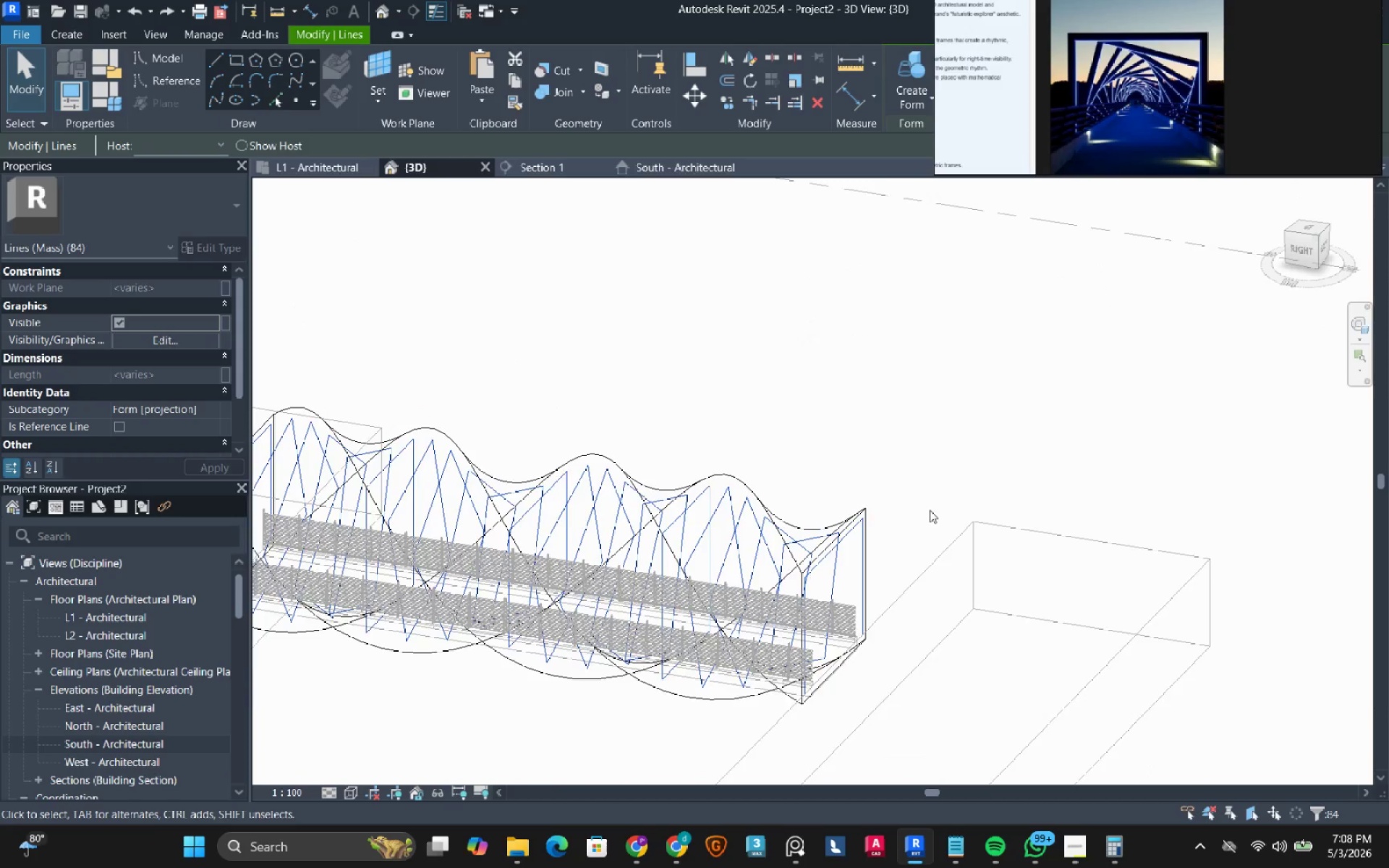 
scroll: coordinate [830, 384], scroll_direction: down, amount: 2.0
 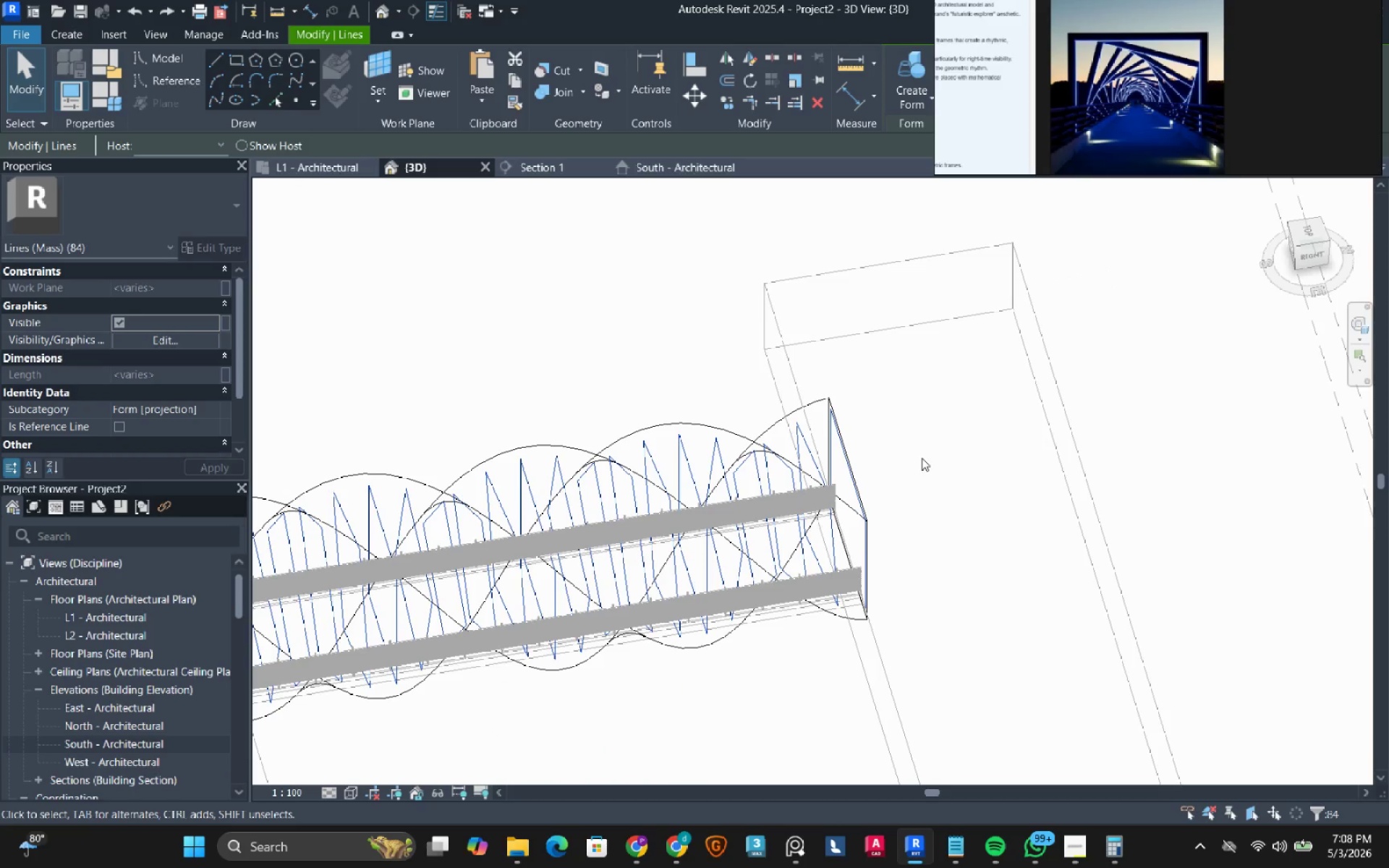 
hold_key(key=ShiftLeft, duration=0.89)
 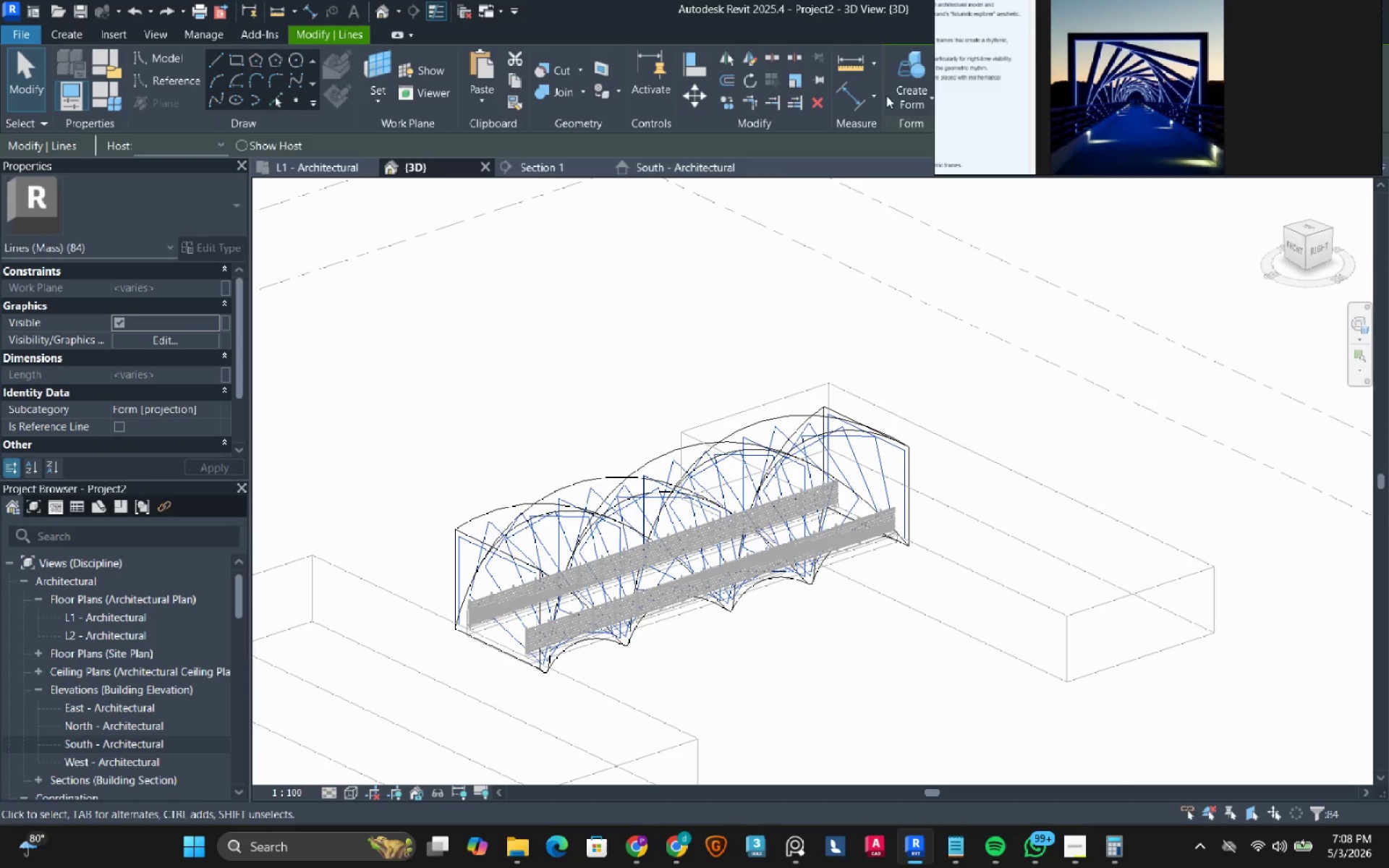 
scroll: coordinate [987, 502], scroll_direction: down, amount: 2.0
 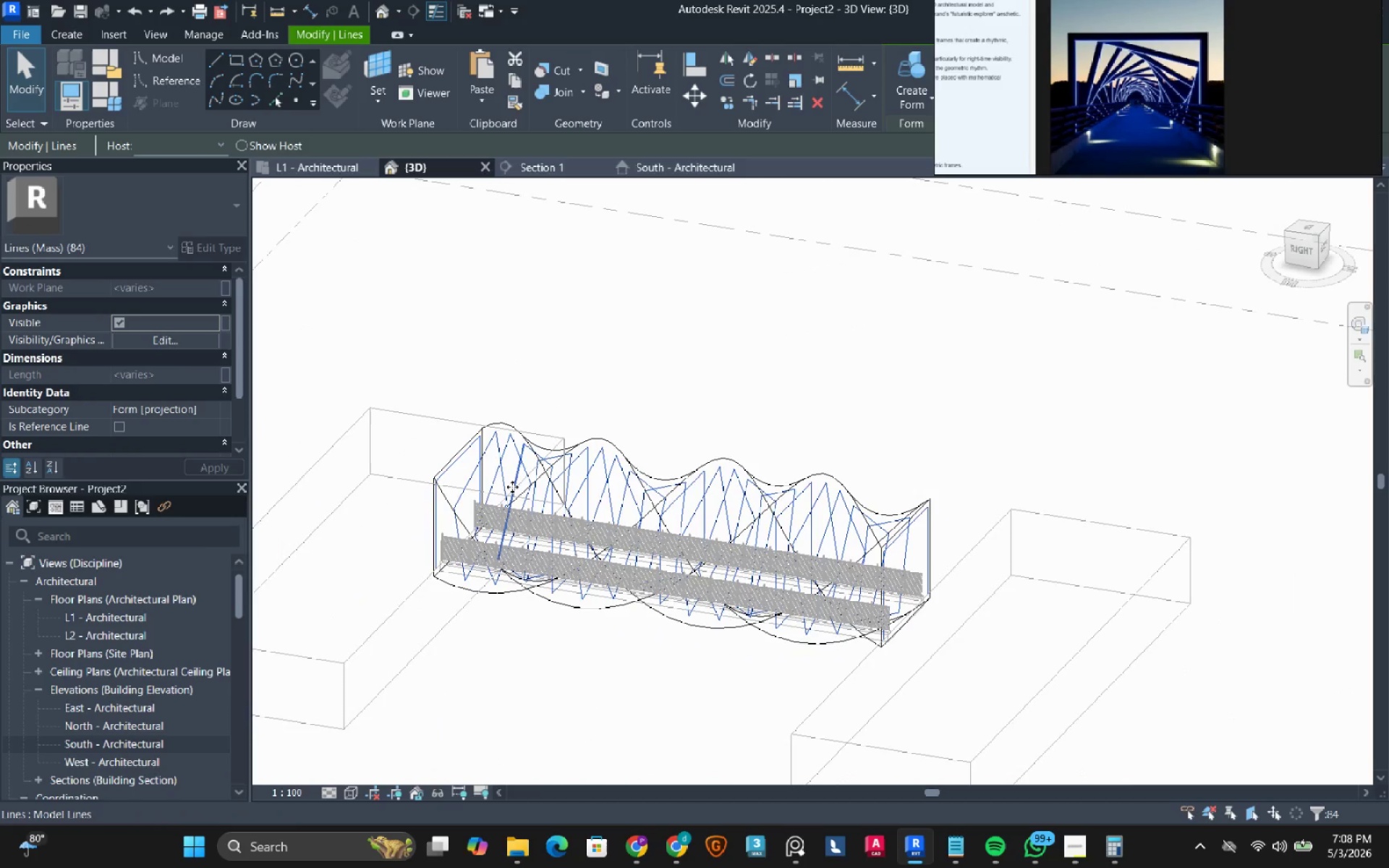 
left_click([906, 101])
 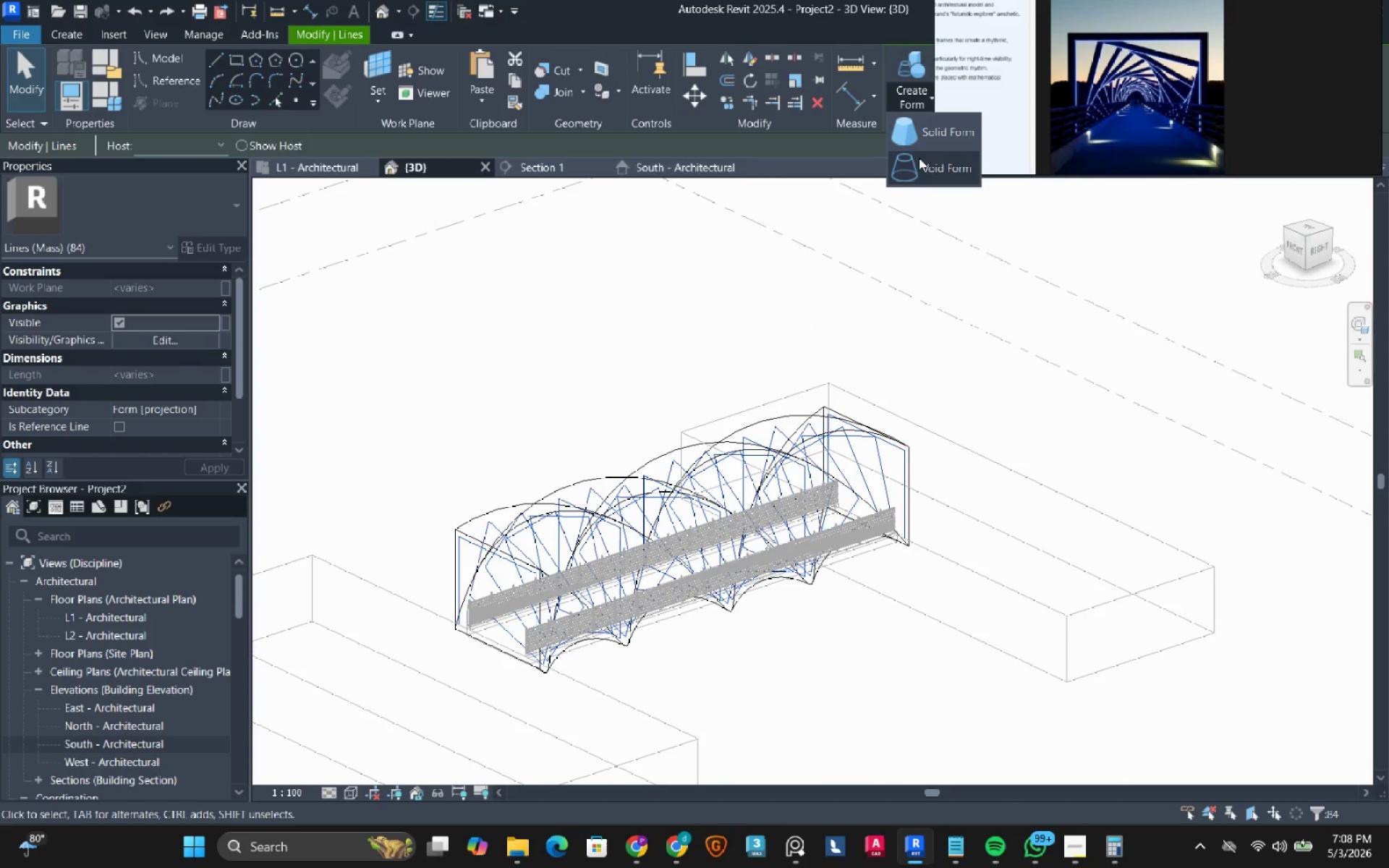 
left_click([919, 161])
 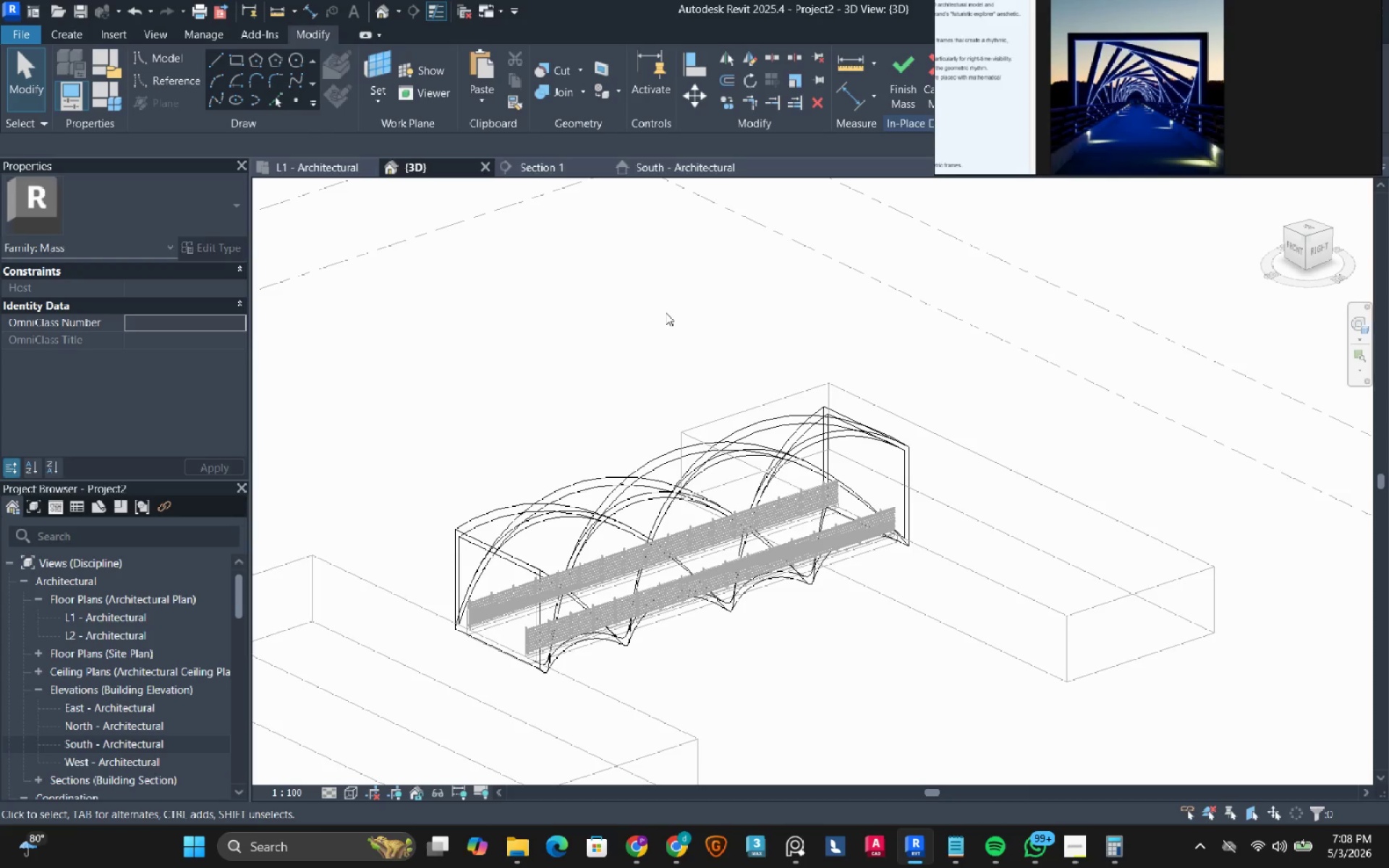 
type(sd)
 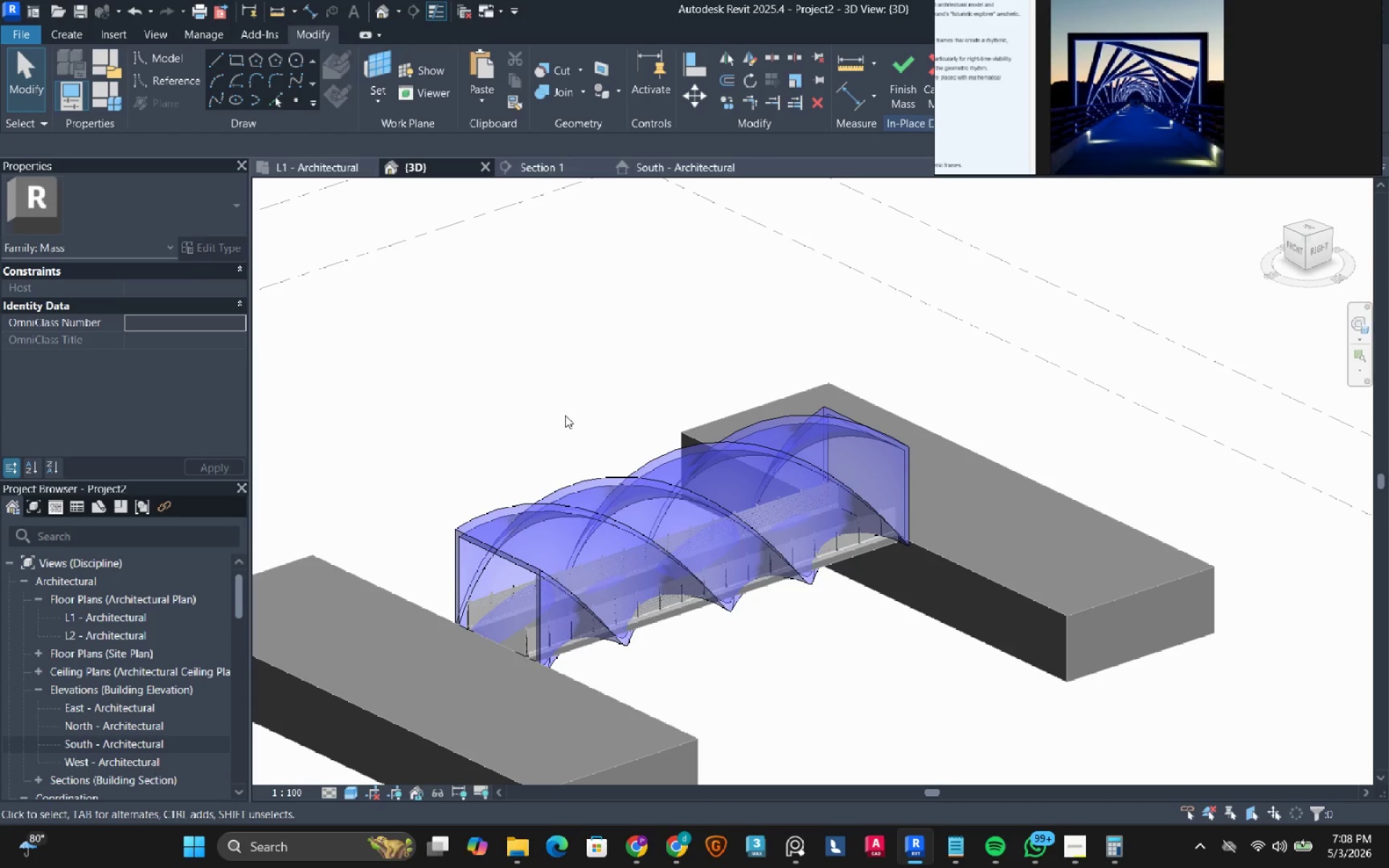 
scroll: coordinate [559, 417], scroll_direction: up, amount: 1.0
 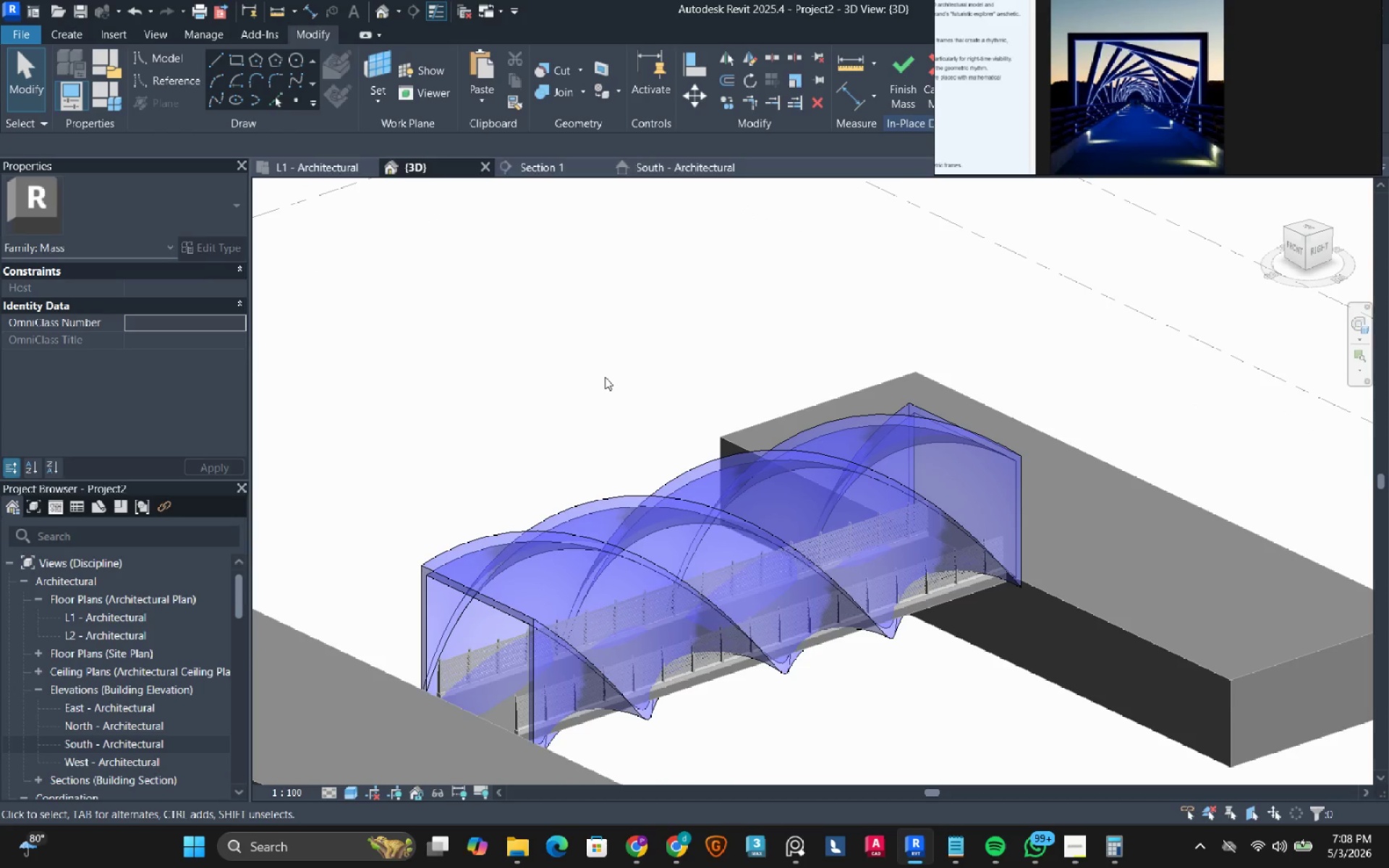 
hold_key(key=ShiftLeft, duration=0.64)
 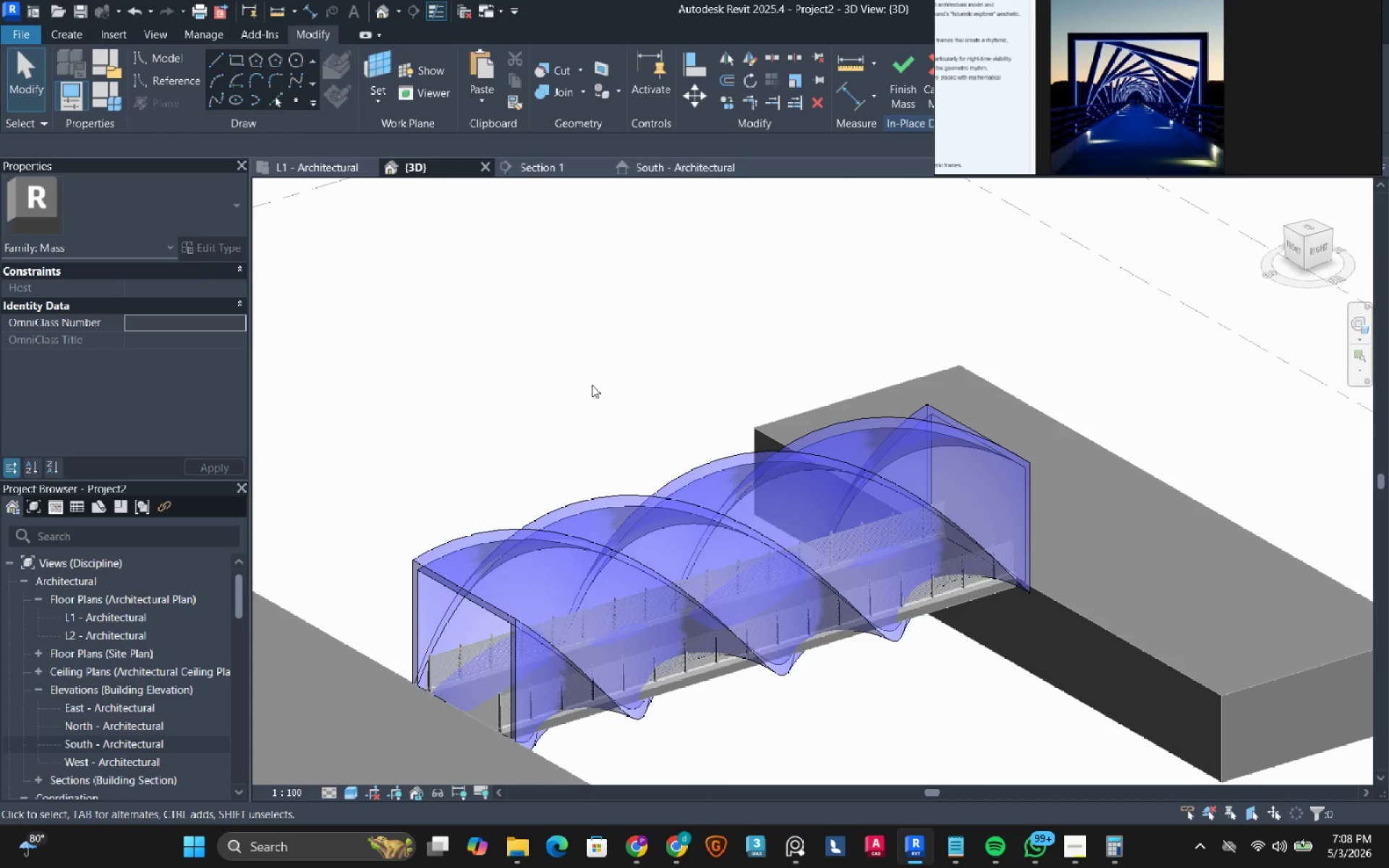 
wait(10.52)
 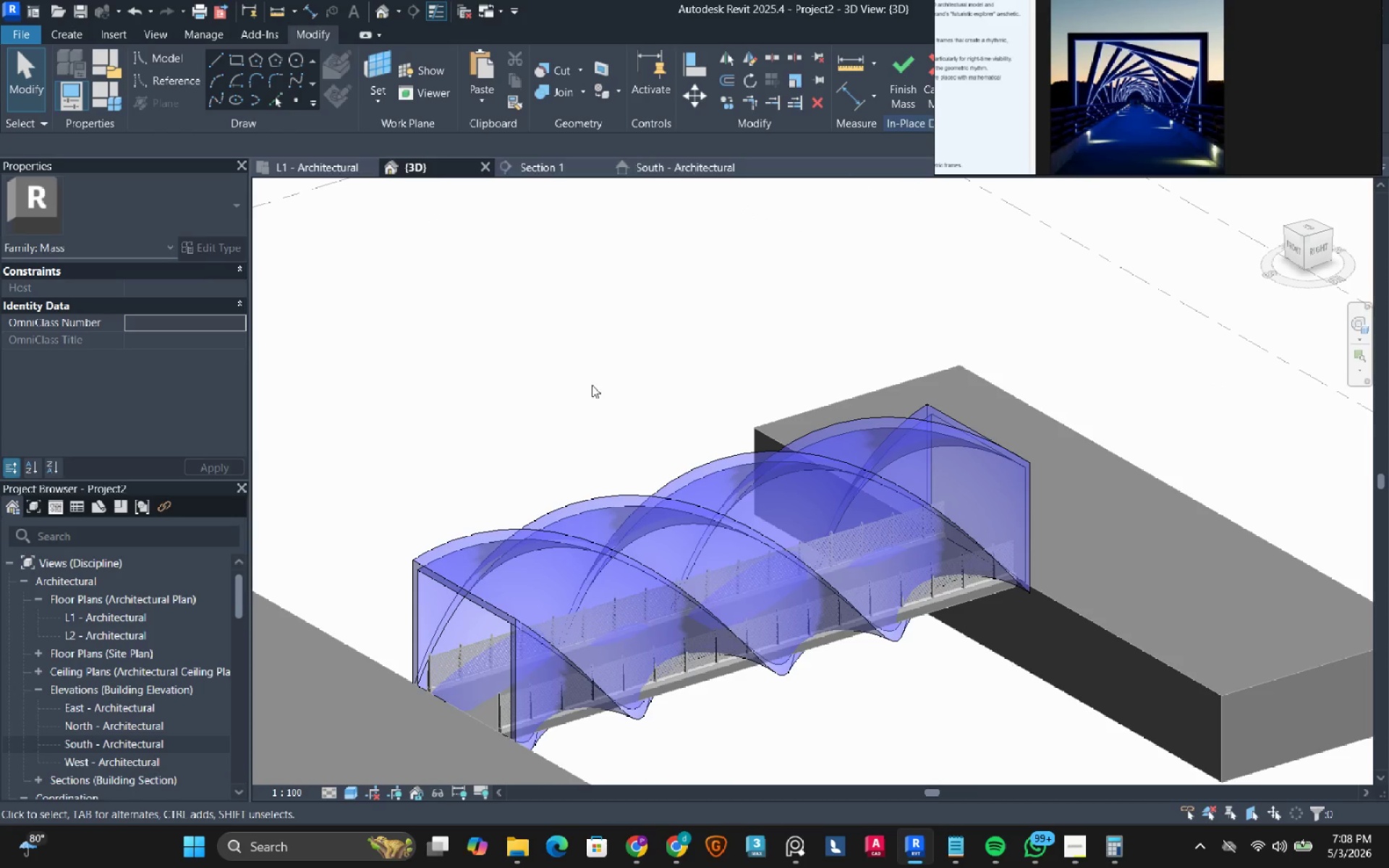 
hold_key(key=ShiftLeft, duration=1.22)
 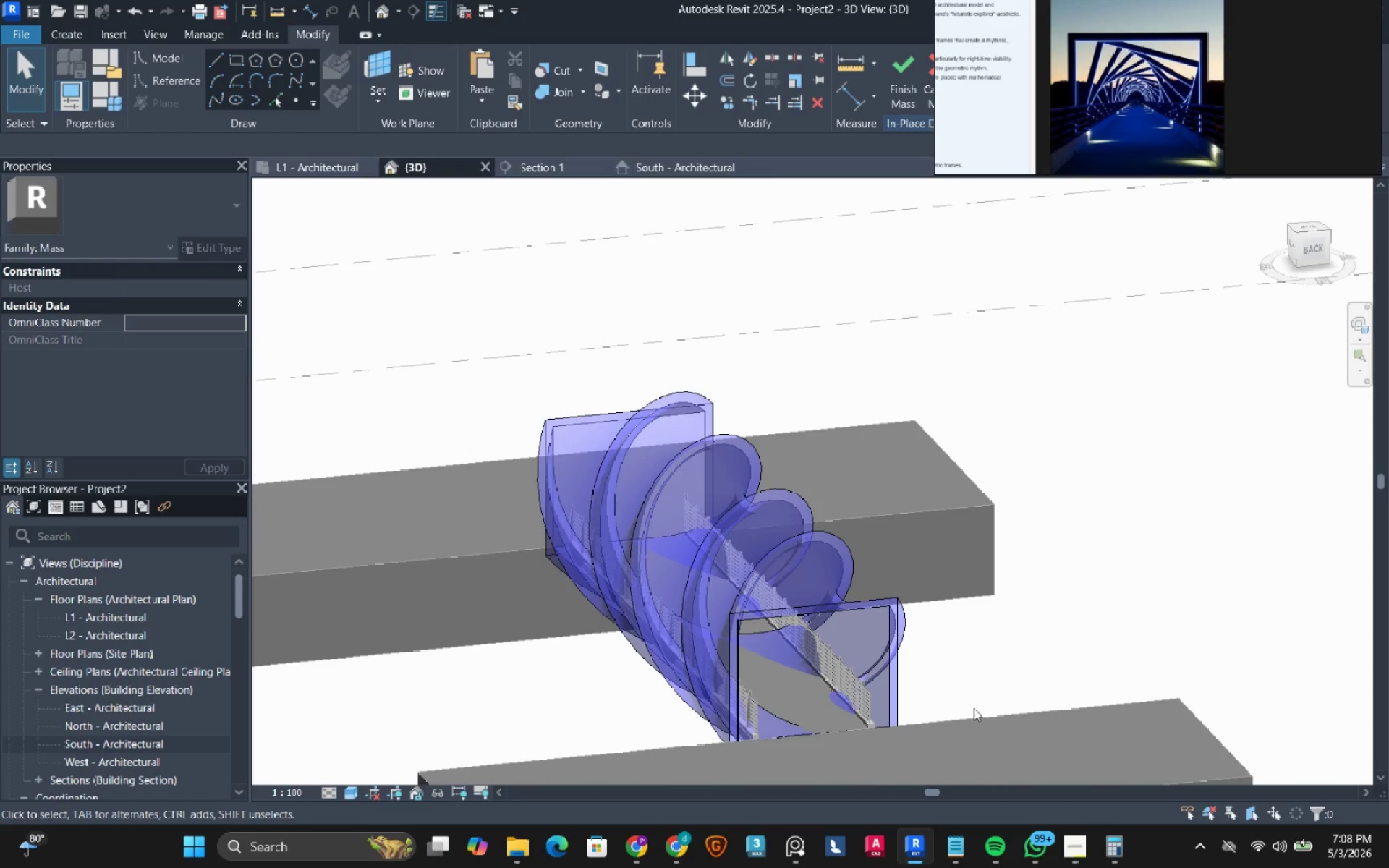 
hold_key(key=ShiftLeft, duration=4.11)
 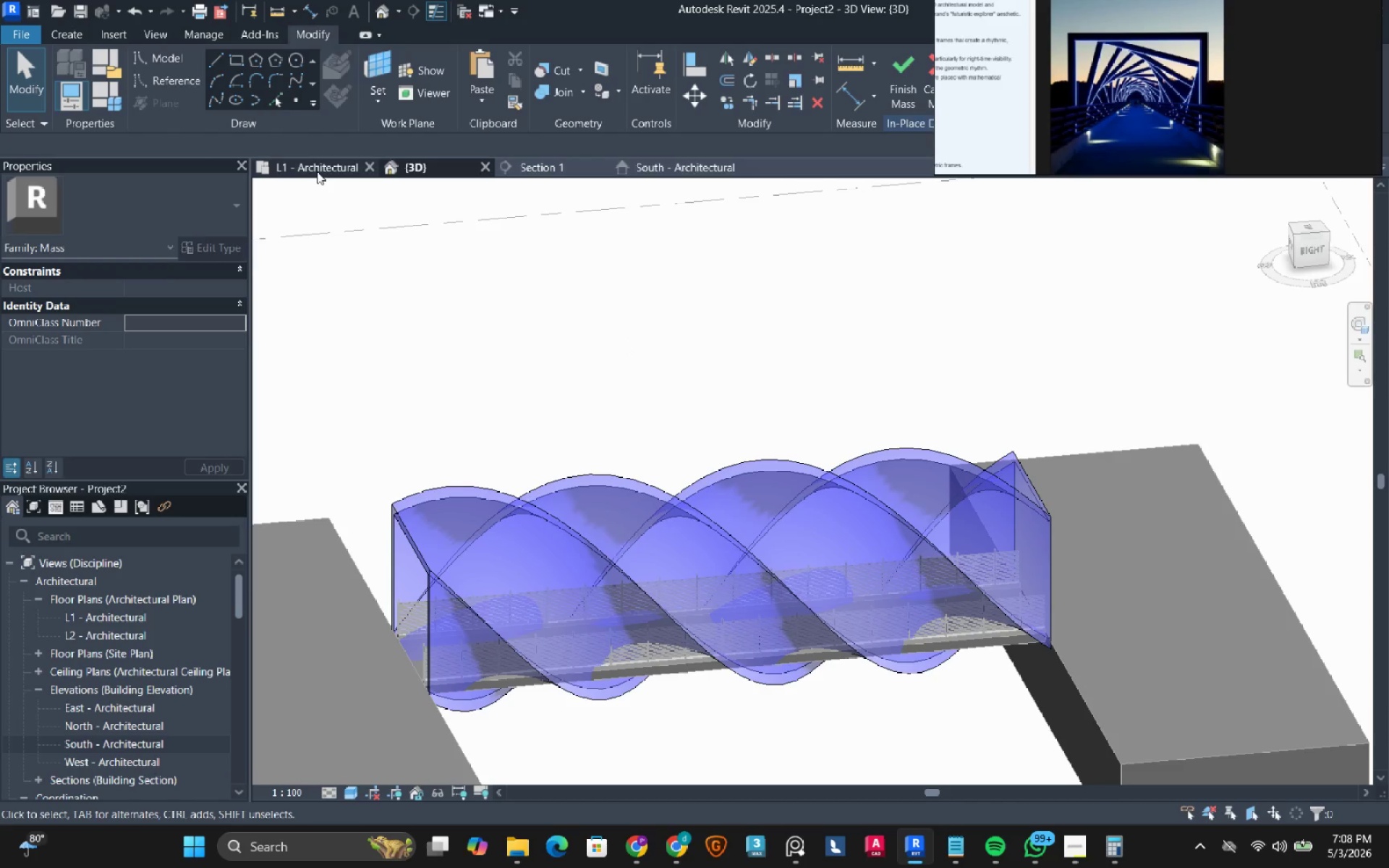 
wait(5.89)
 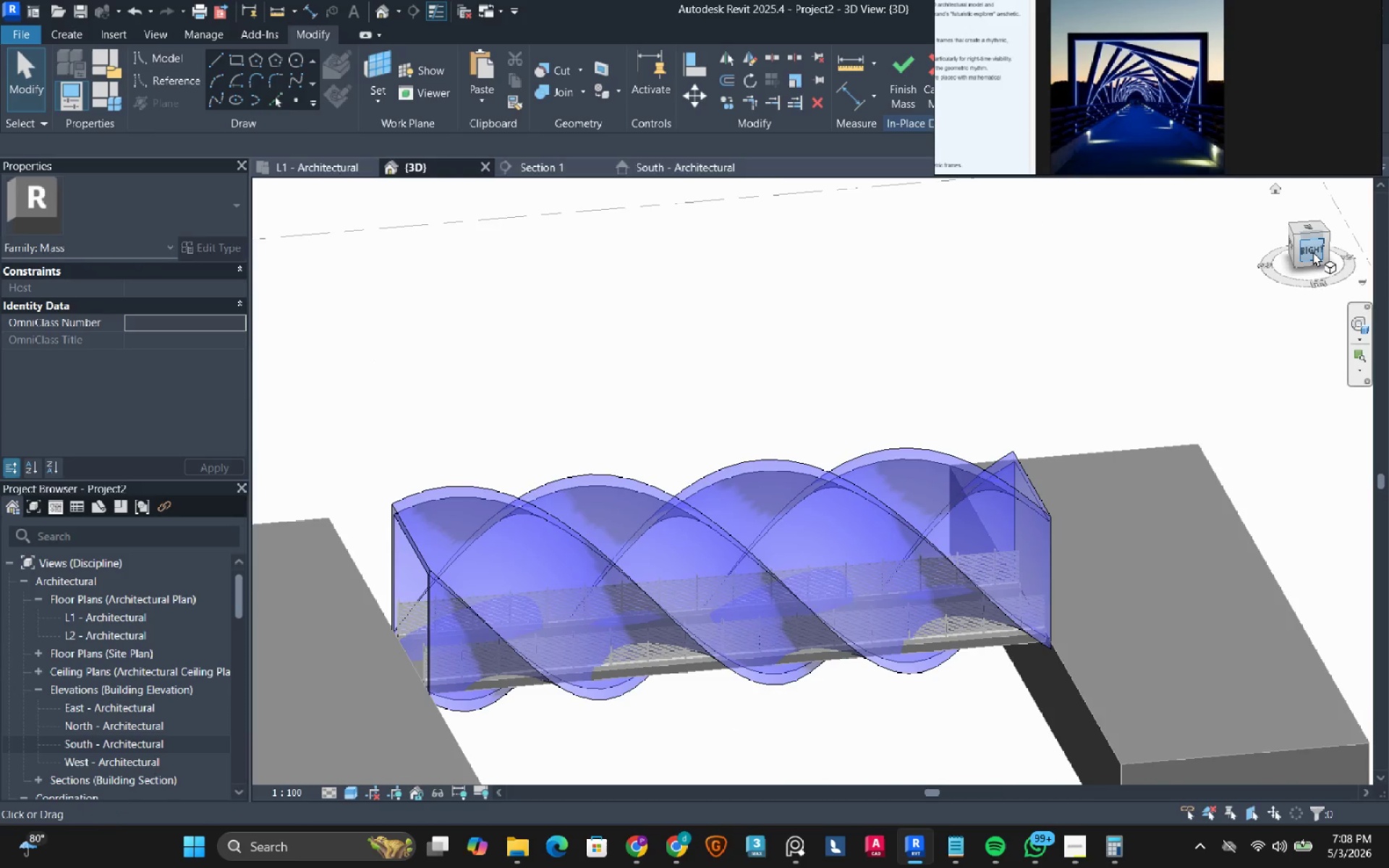 
left_click([317, 171])
 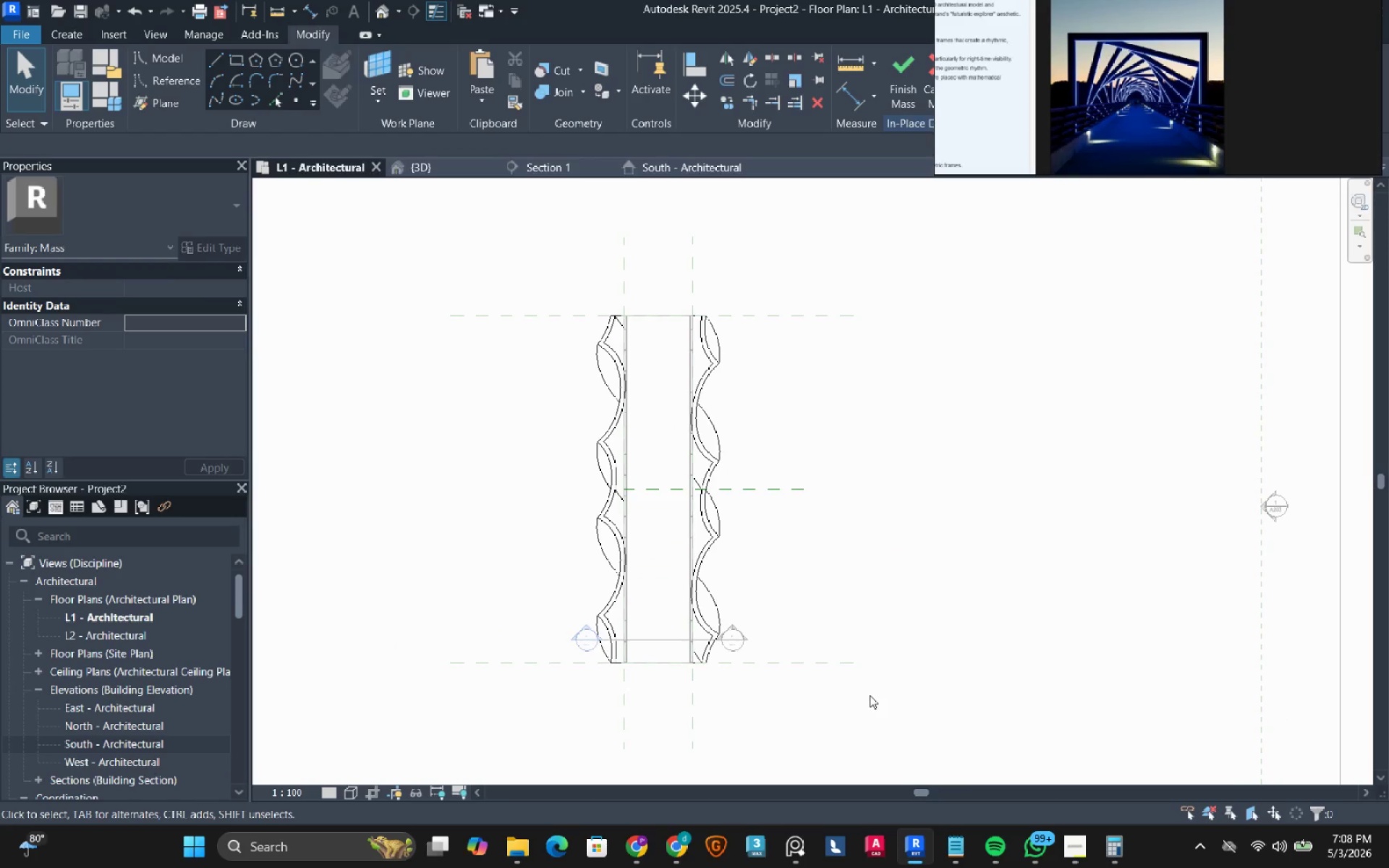 
scroll: coordinate [689, 602], scroll_direction: up, amount: 3.0
 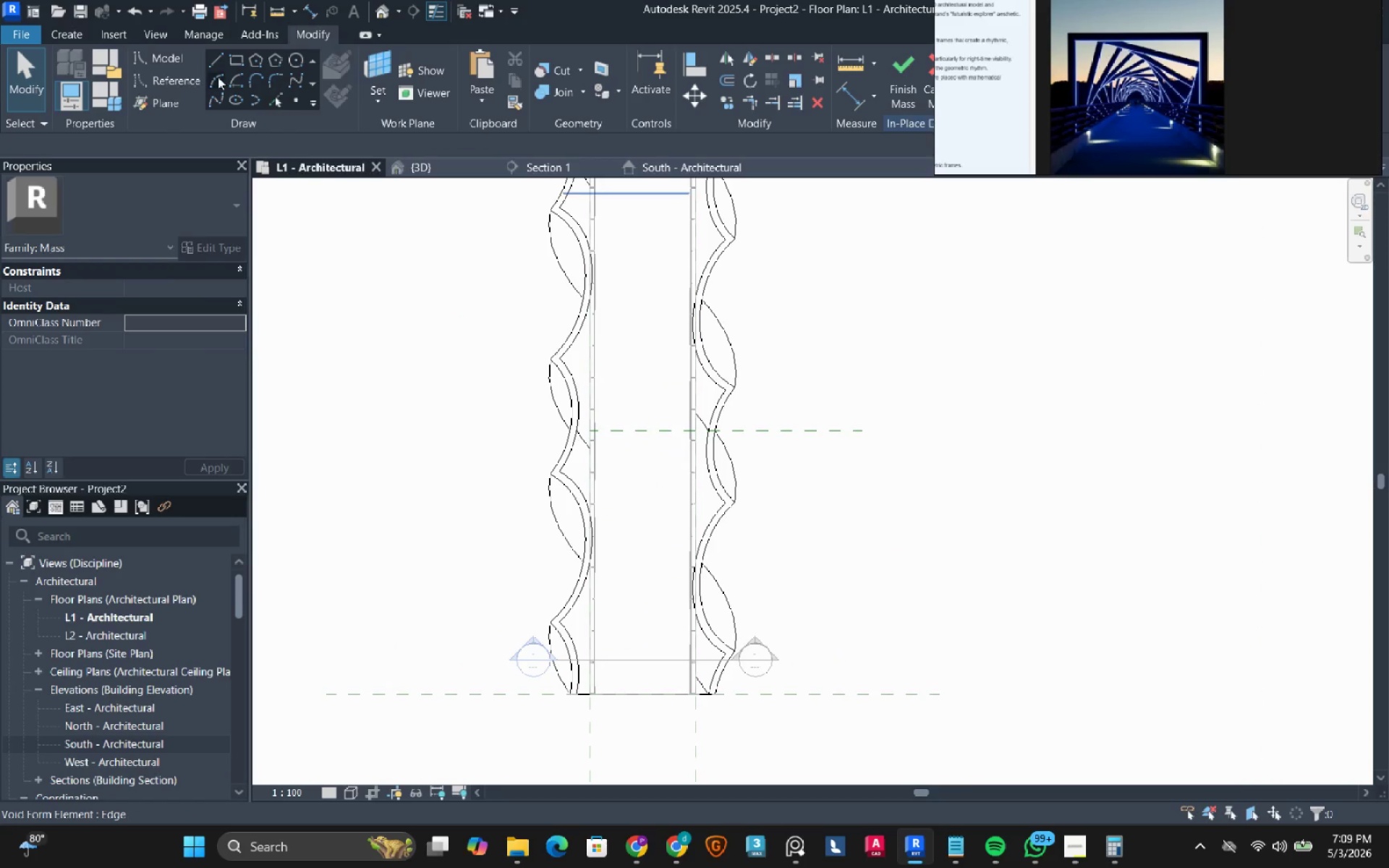 
left_click([237, 59])
 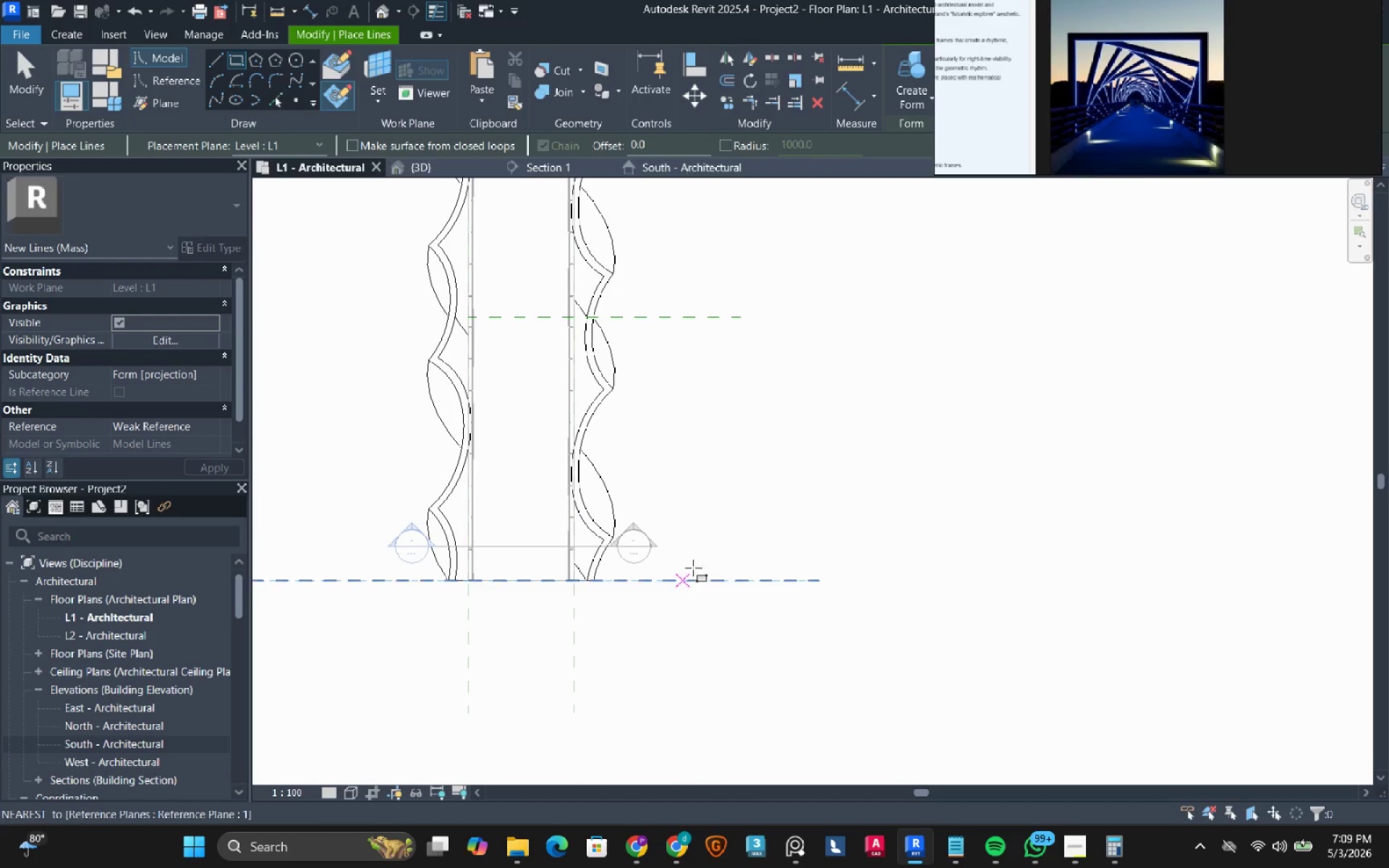 
left_click([708, 529])
 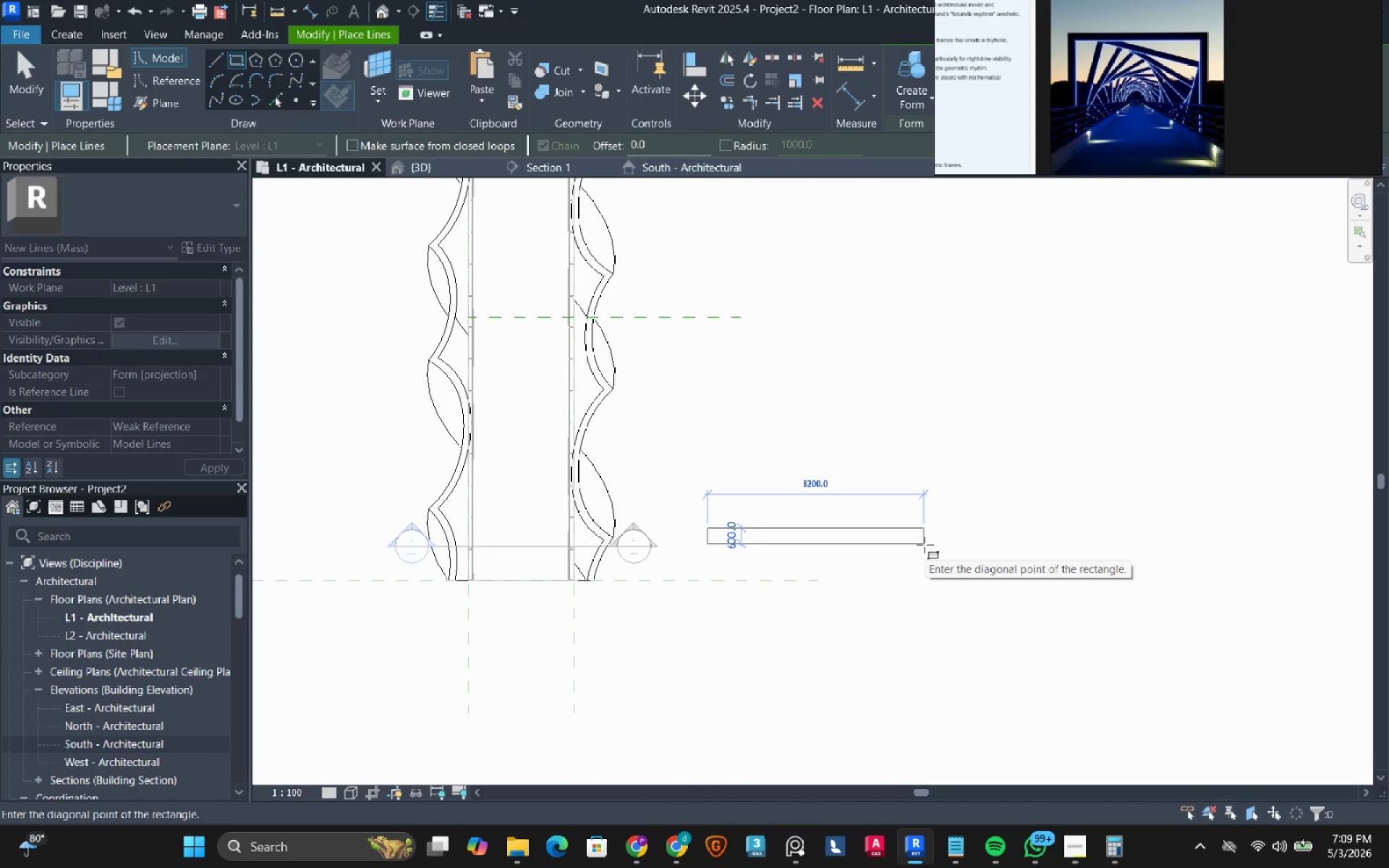 
left_click([925, 545])
 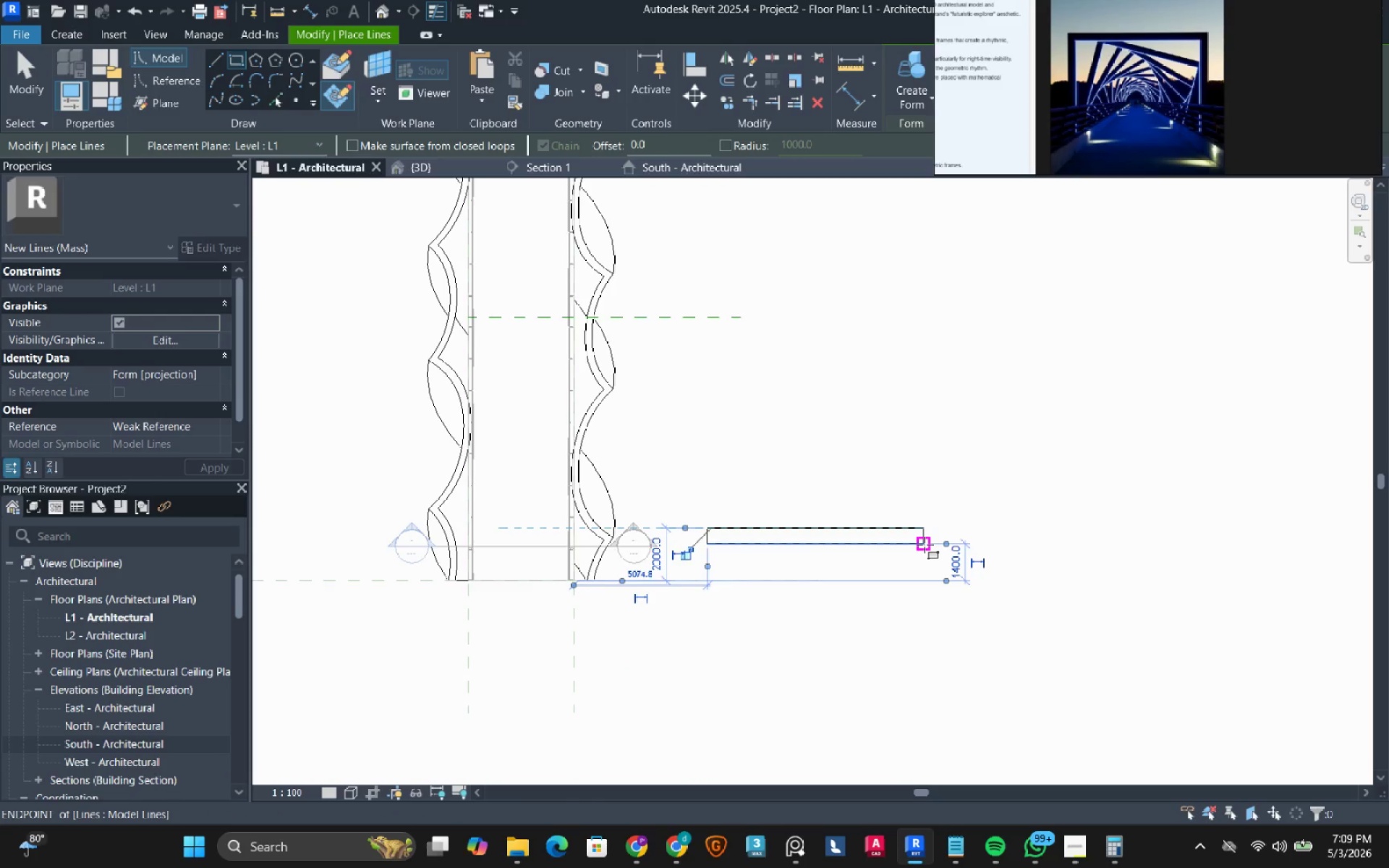 
key(Escape)
 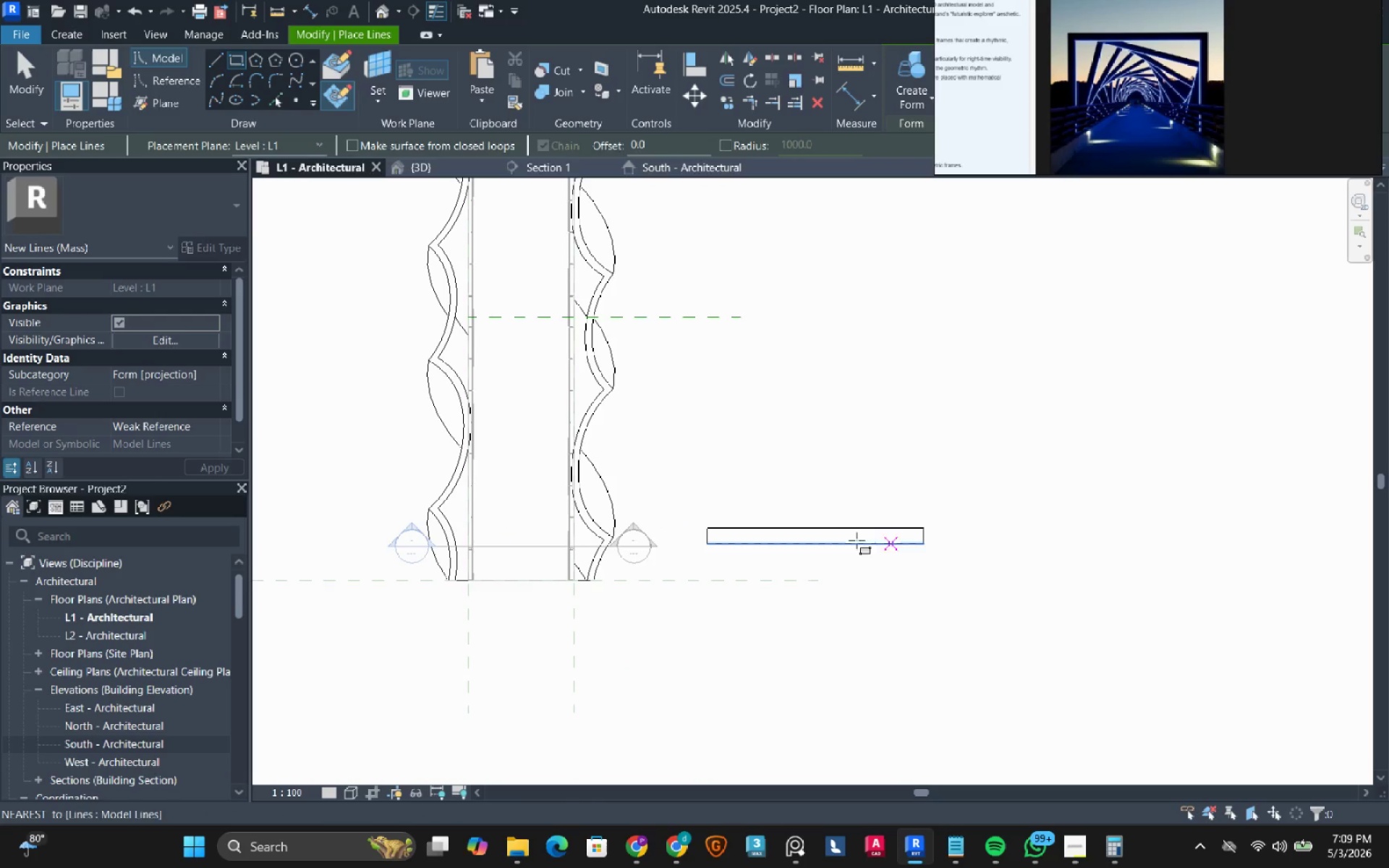 
key(Escape)
 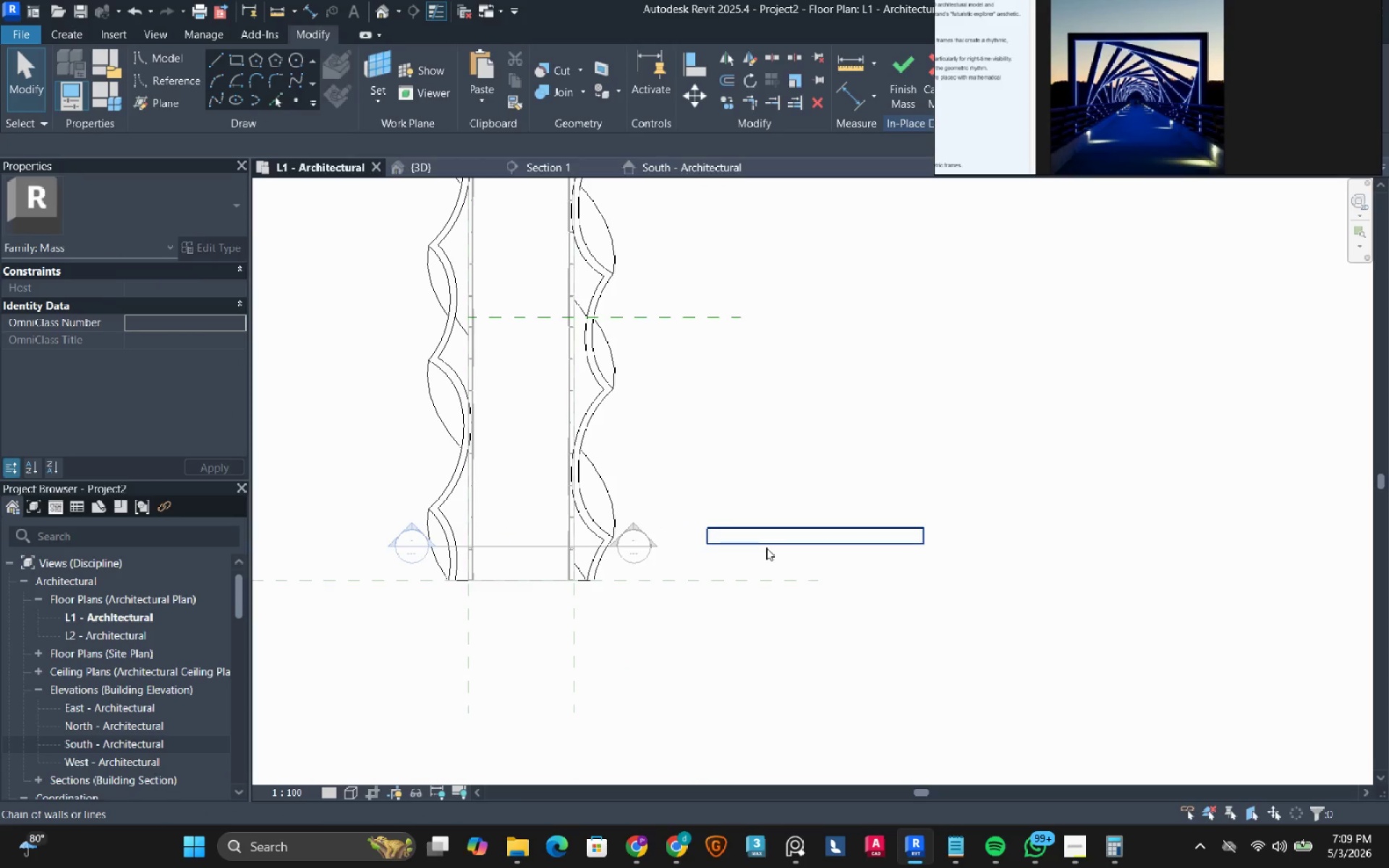 
key(Tab)
 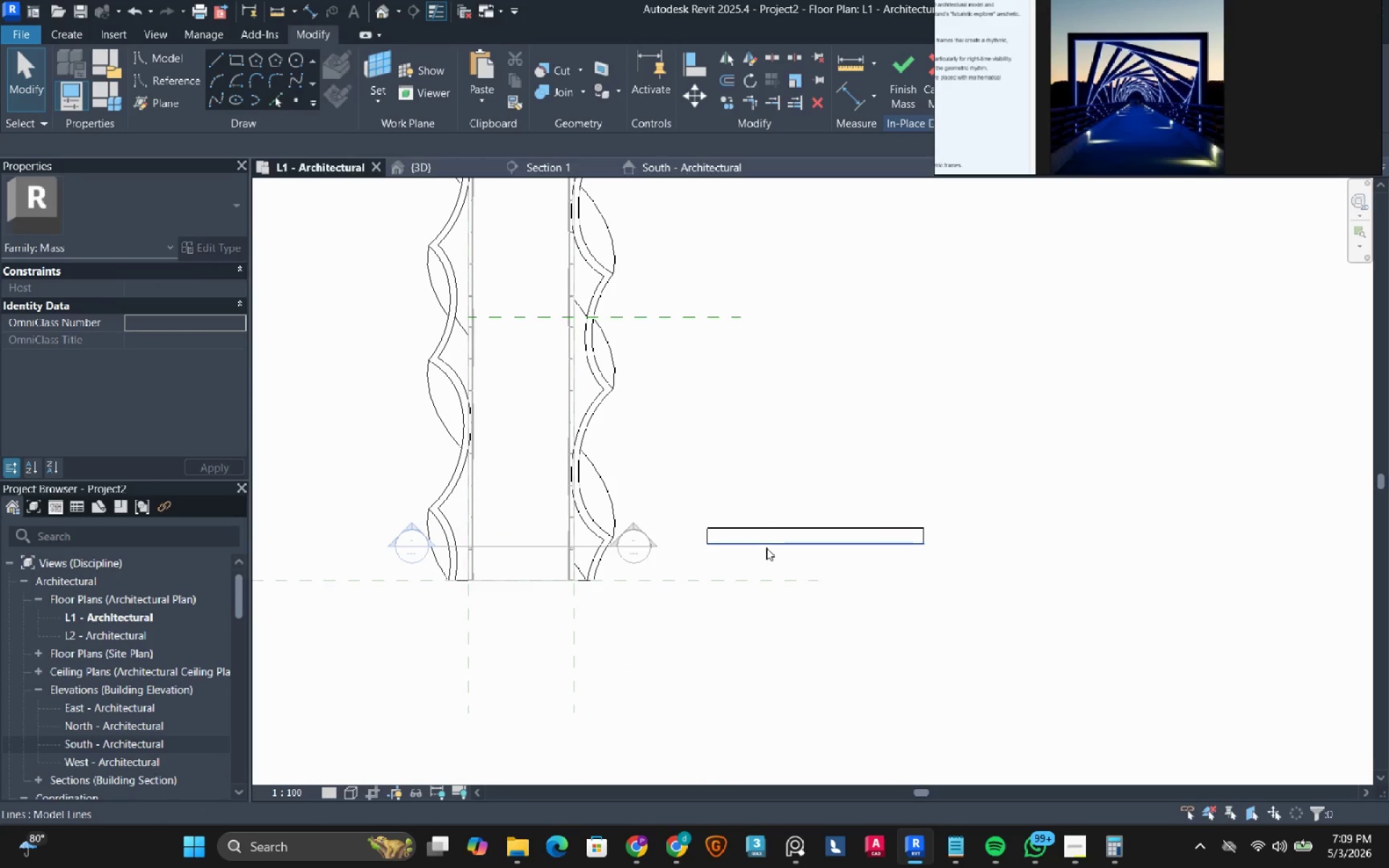 
left_click([766, 548])
 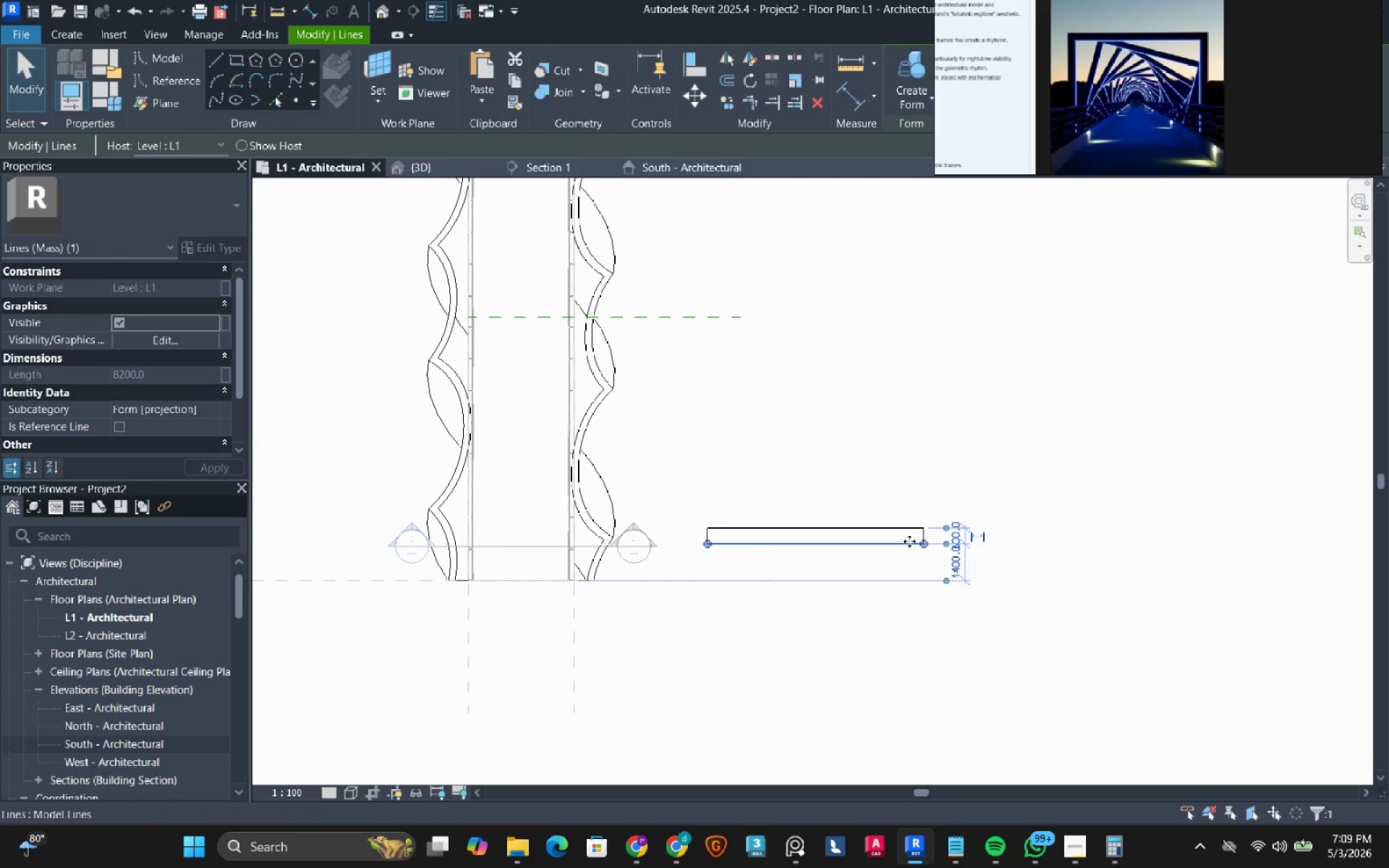 
scroll: coordinate [953, 537], scroll_direction: up, amount: 5.0
 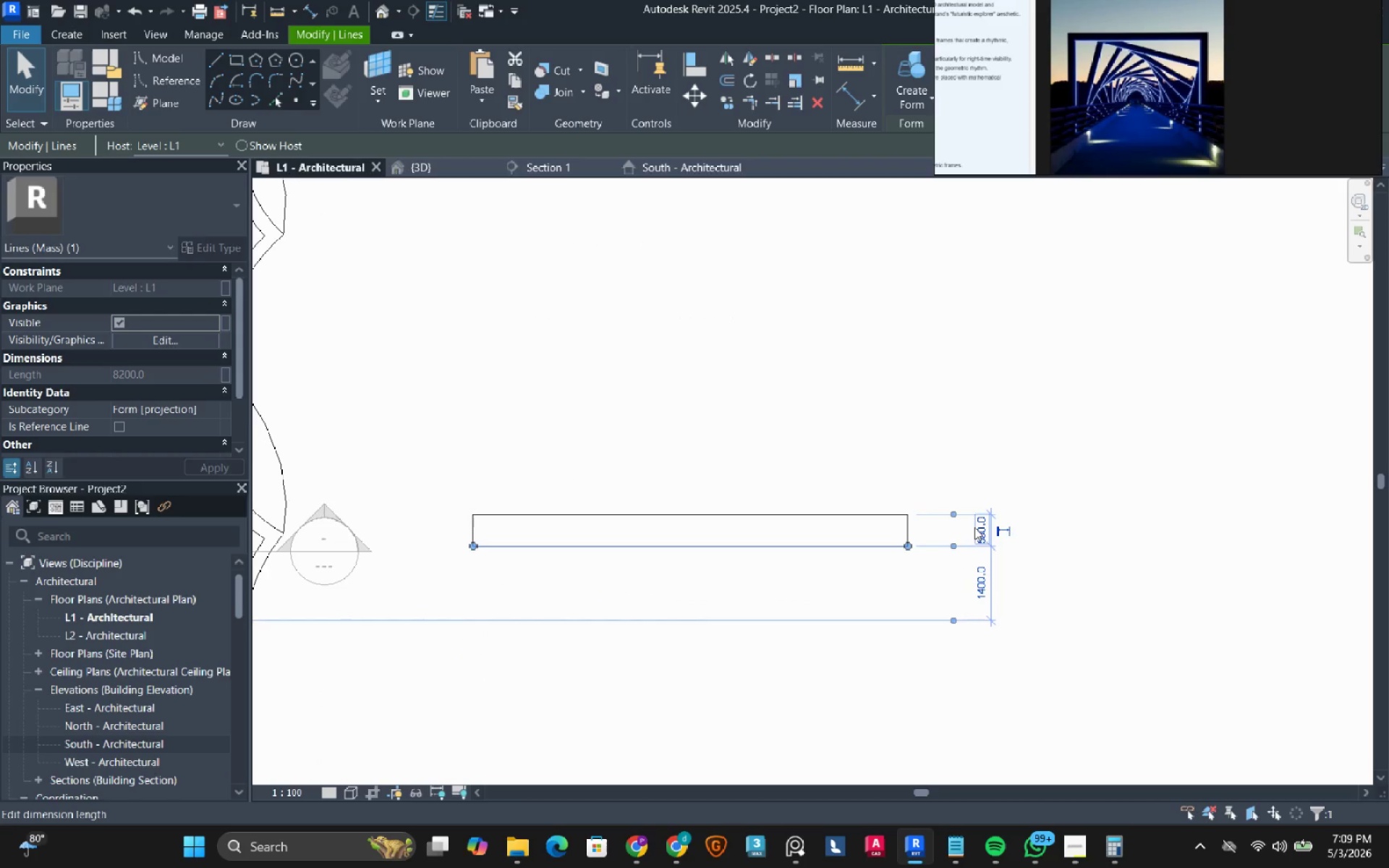 
left_click([974, 527])
 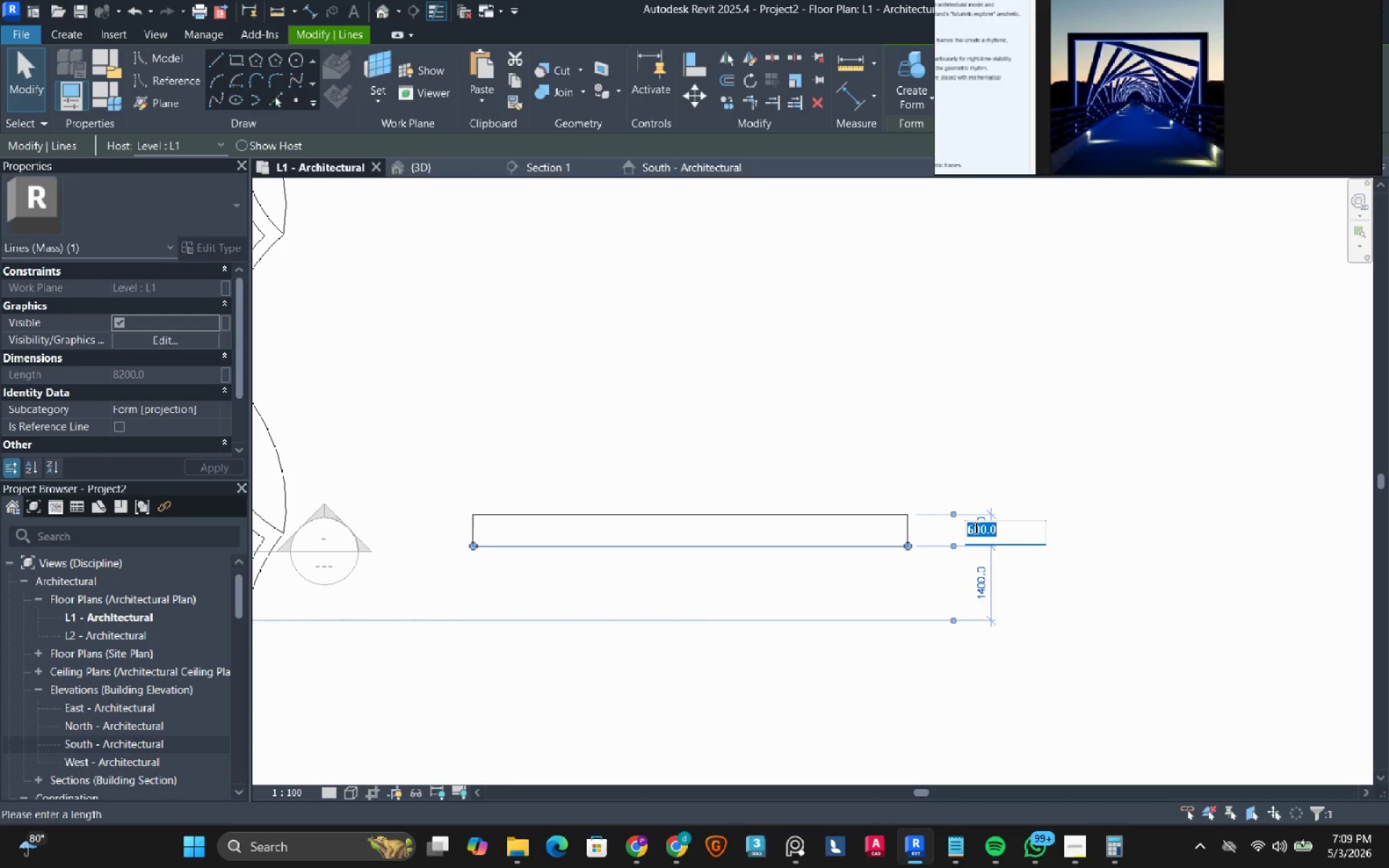 
wait(6.22)
 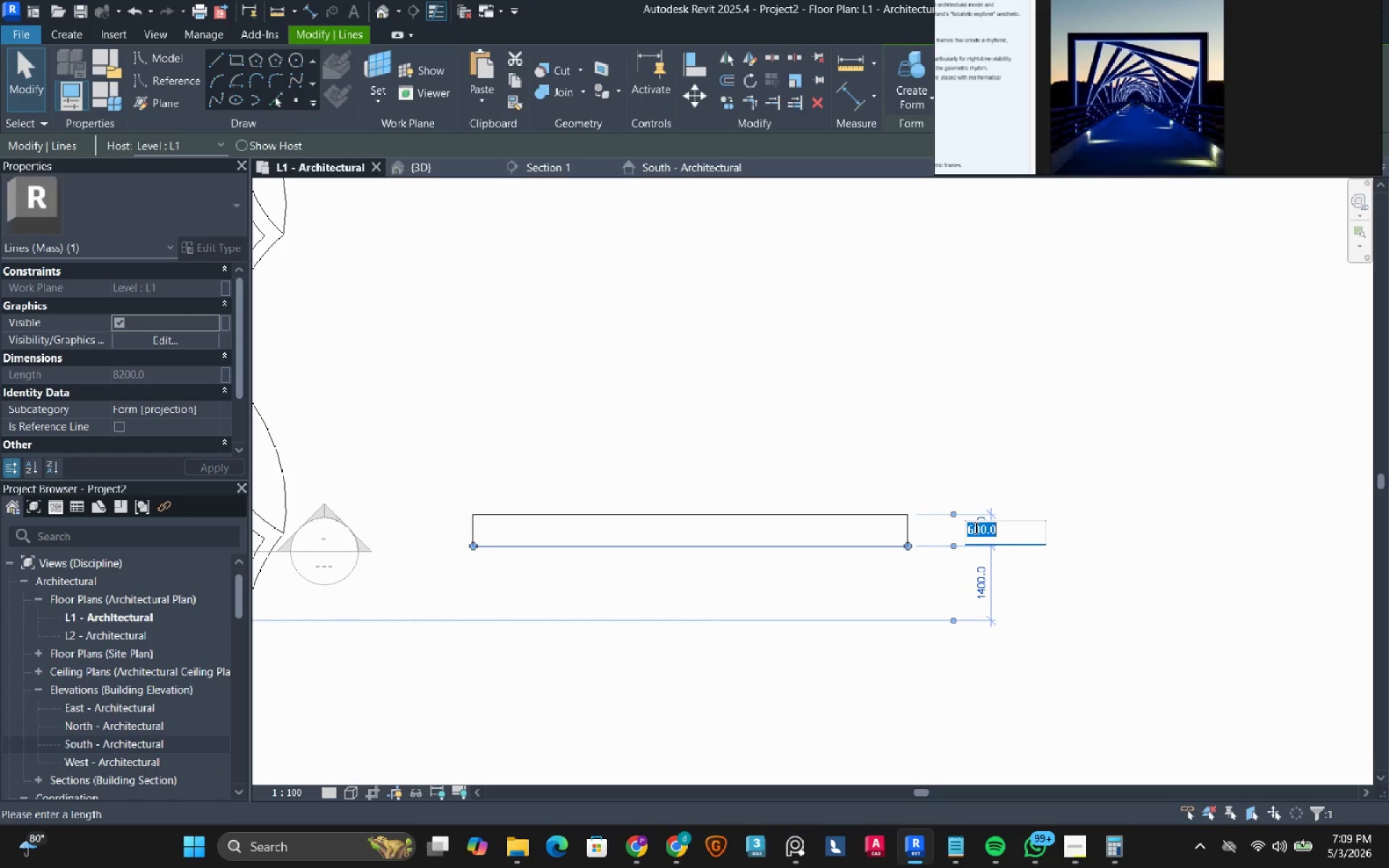 
key(Numpad1)
 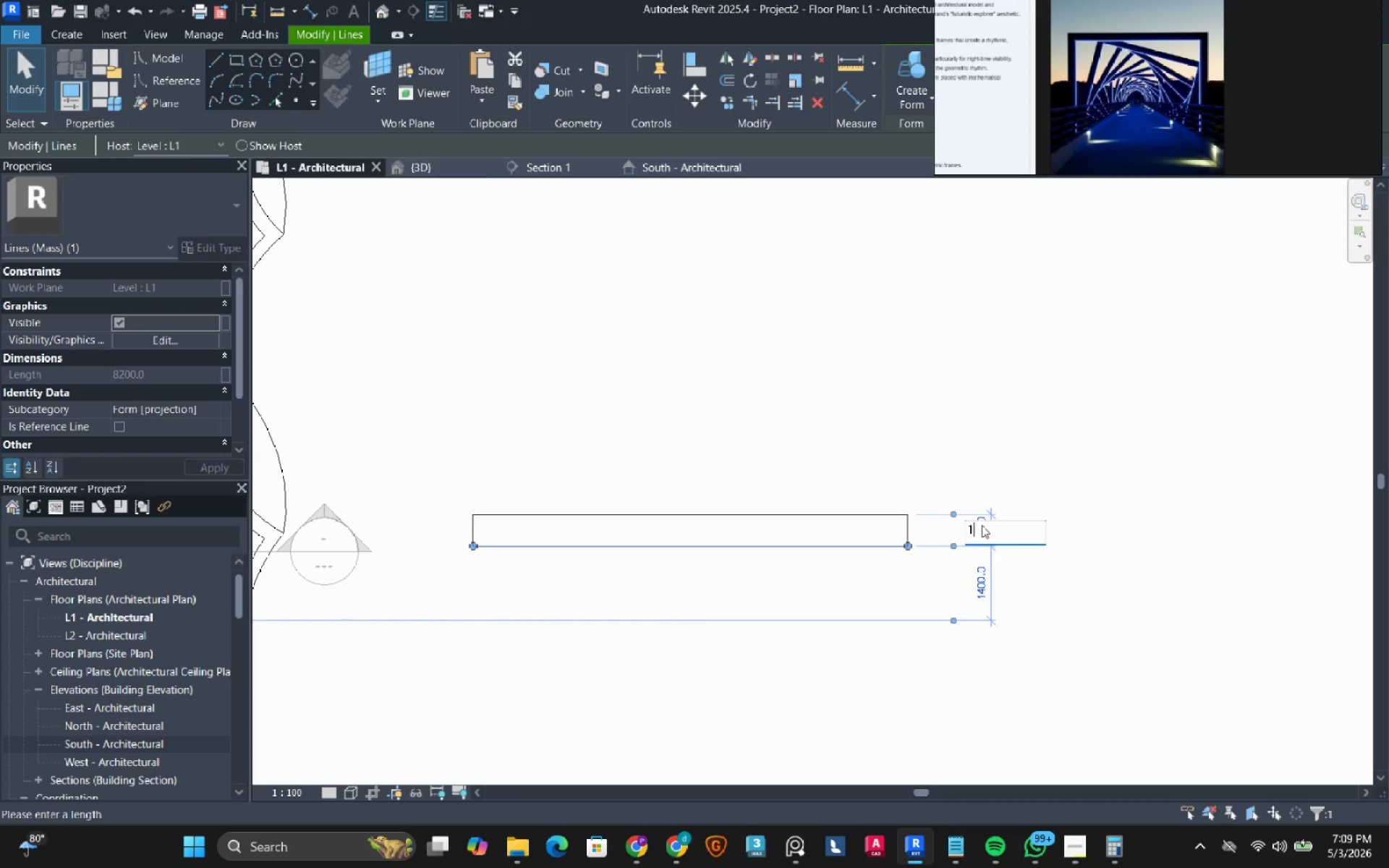 
key(Numpad0)
 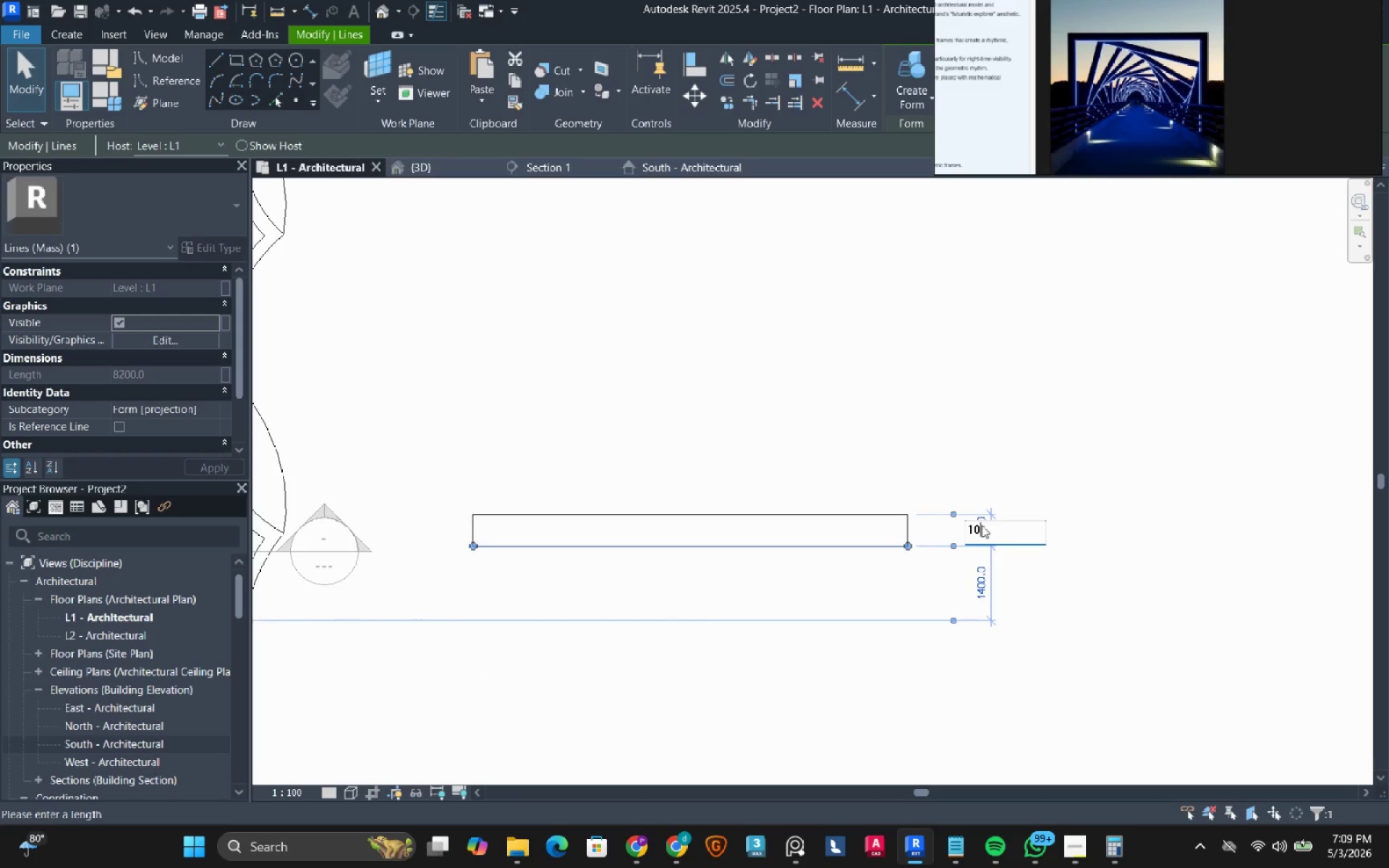 
key(Numpad0)
 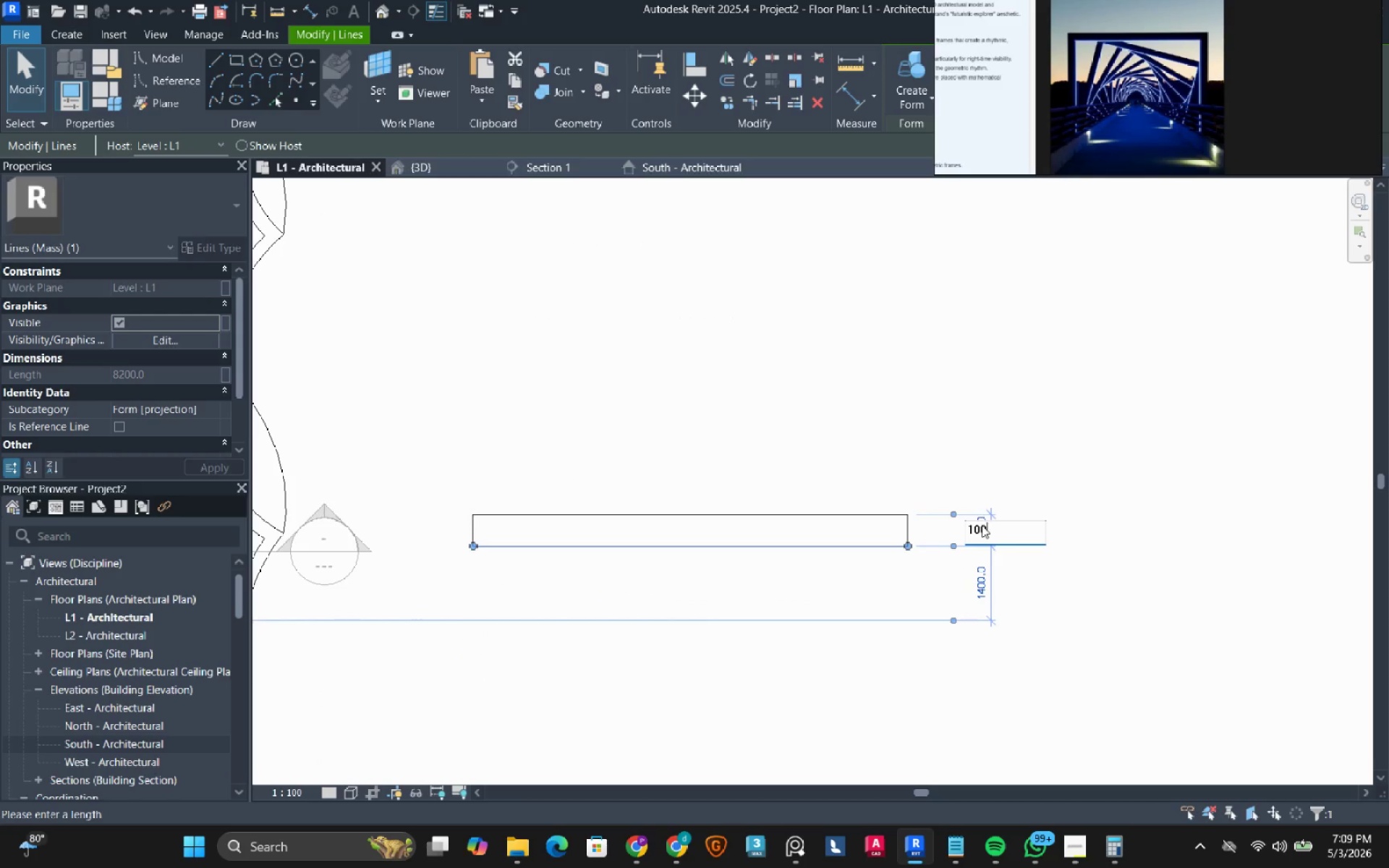 
key(Numpad0)
 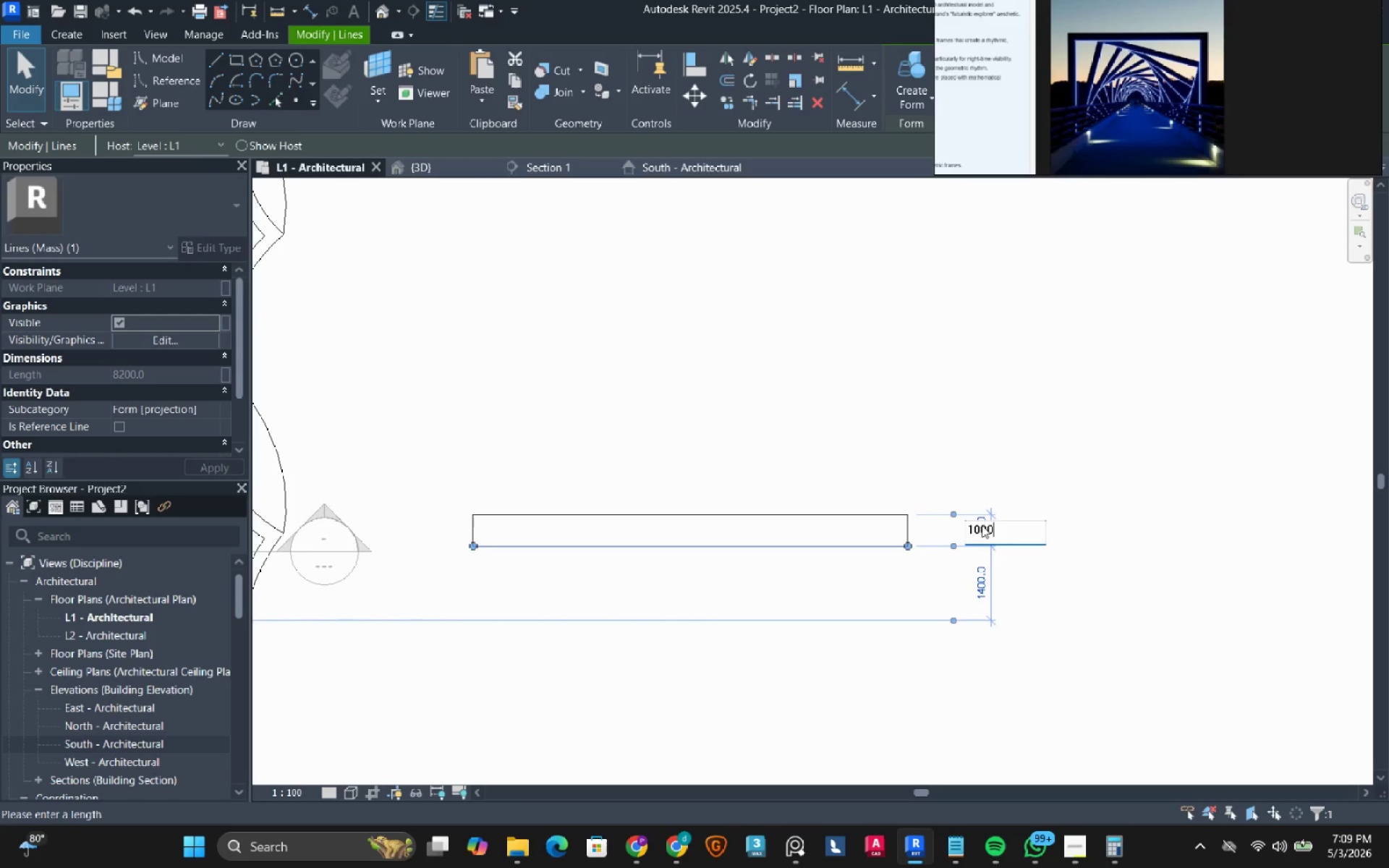 
key(NumpadEnter)
 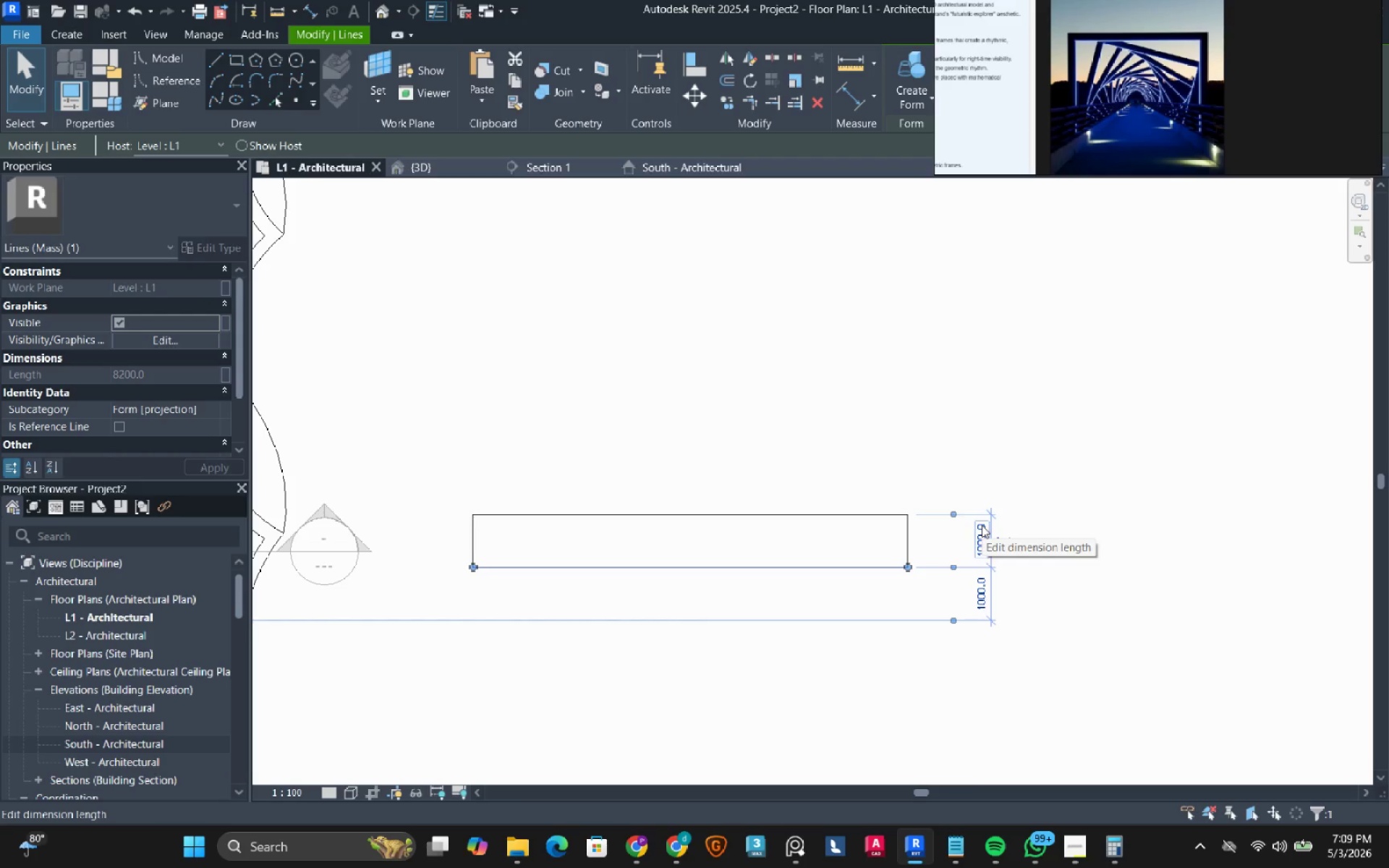 
scroll: coordinate [1031, 467], scroll_direction: down, amount: 2.0
 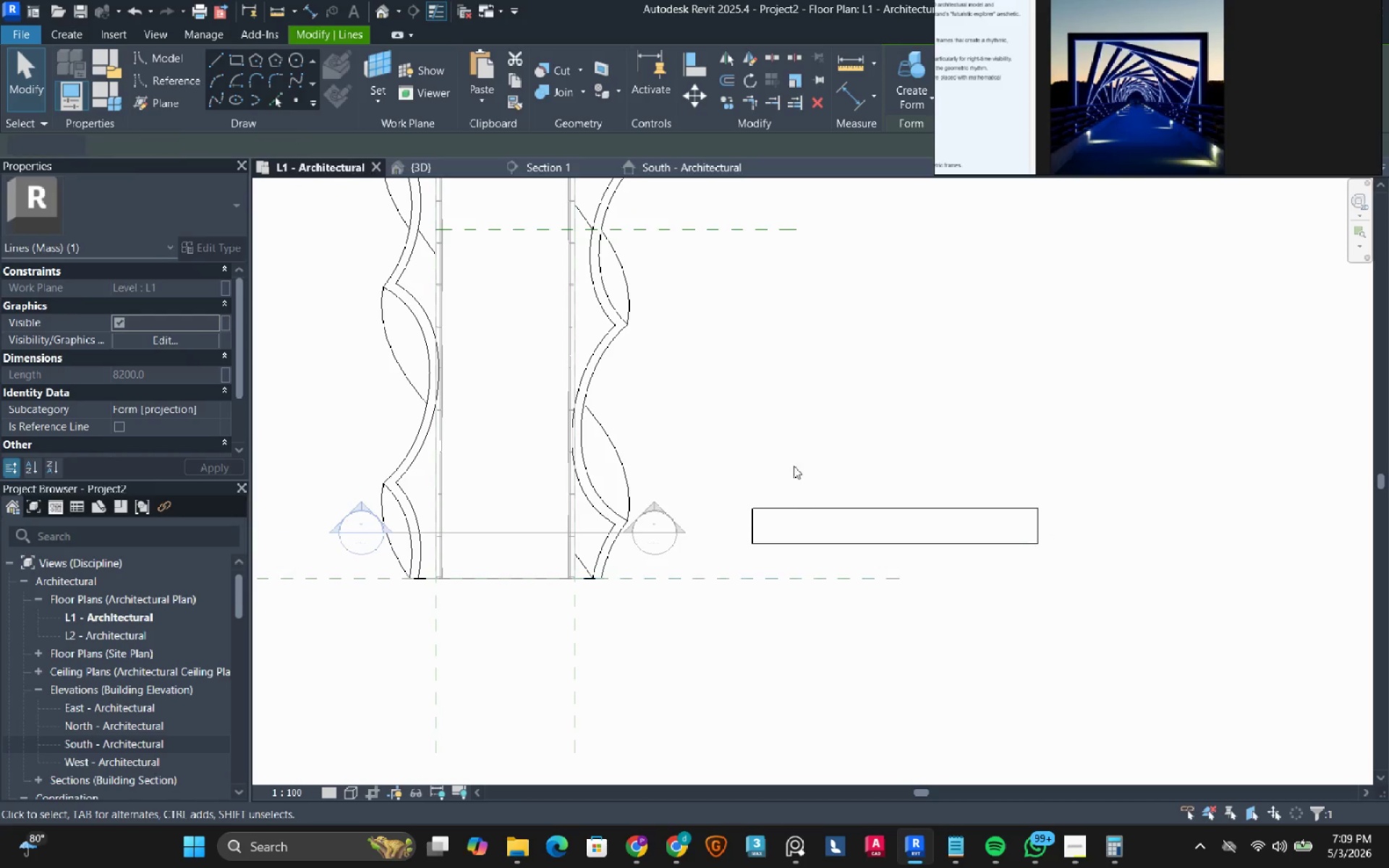 
left_click([784, 511])
 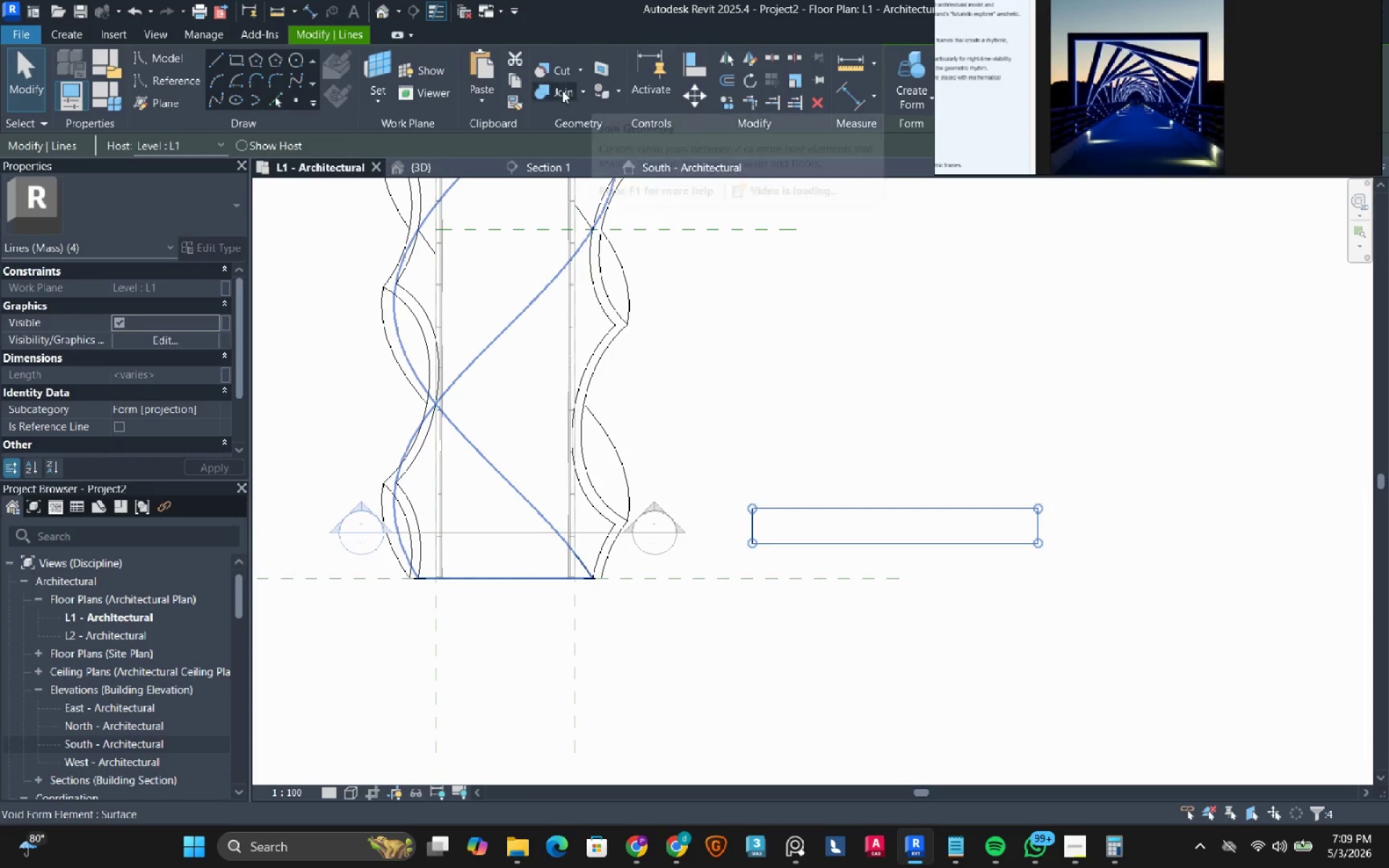 
left_click([697, 93])
 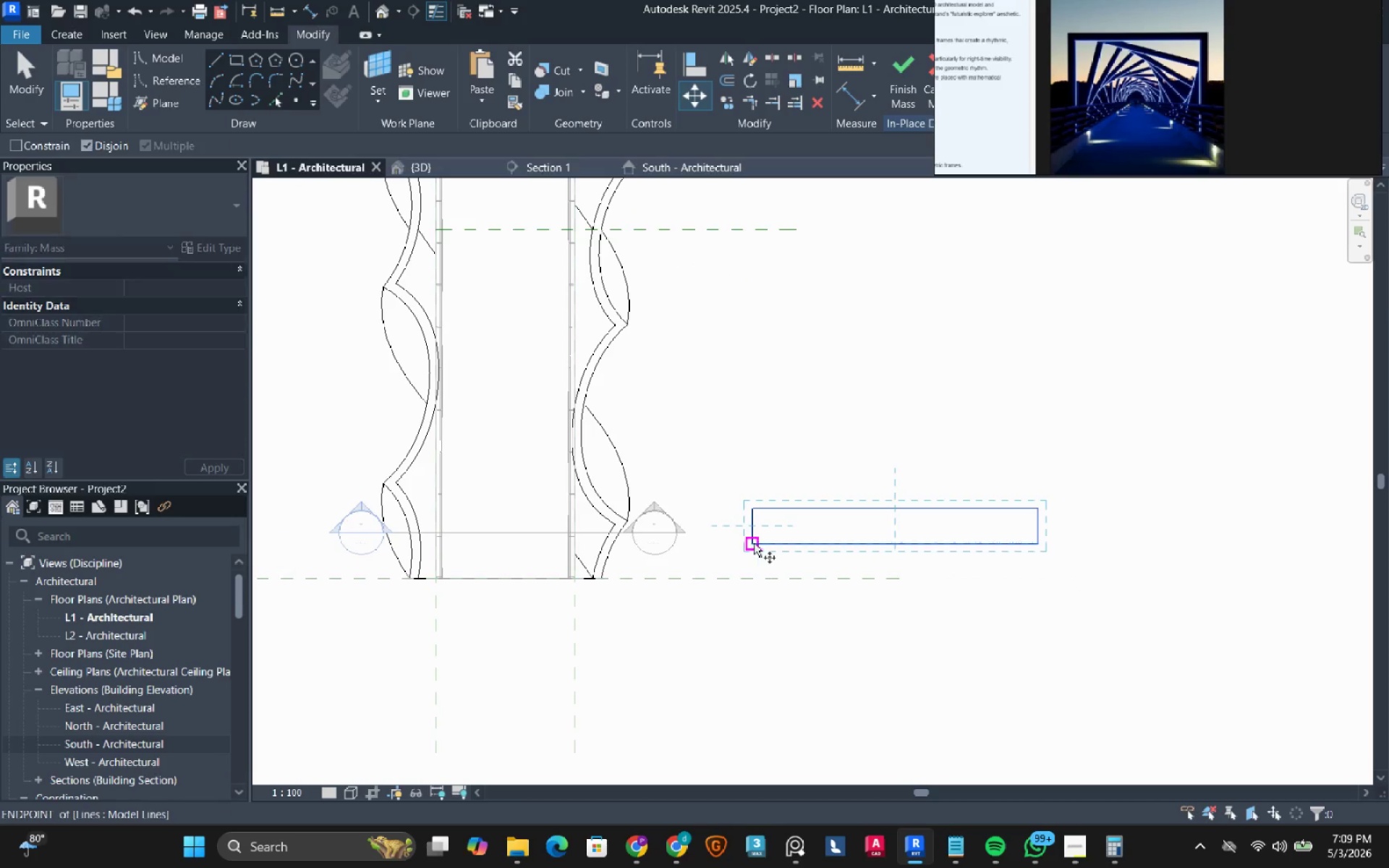 
left_click([752, 542])
 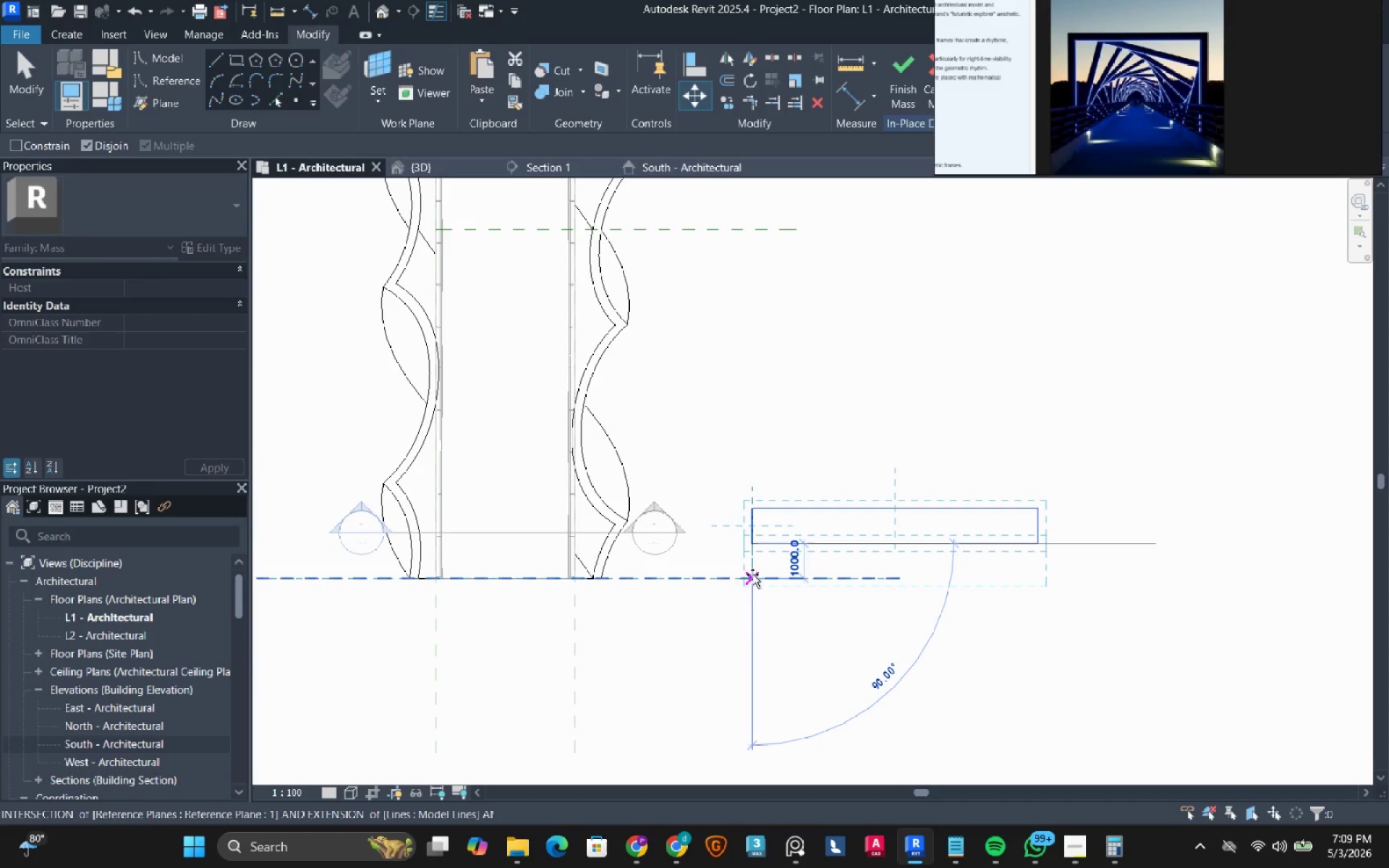 
left_click([752, 574])
 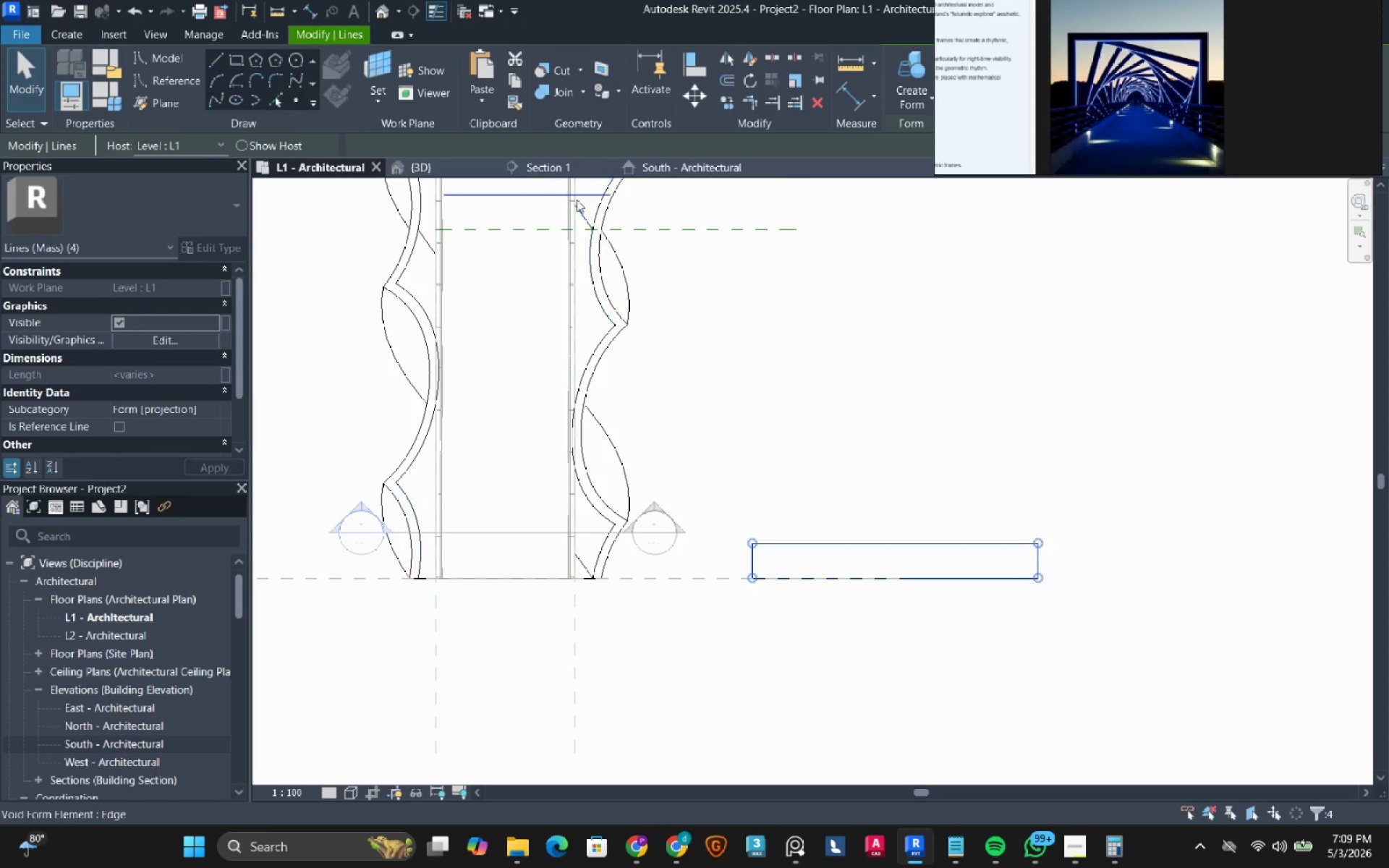 
wait(6.81)
 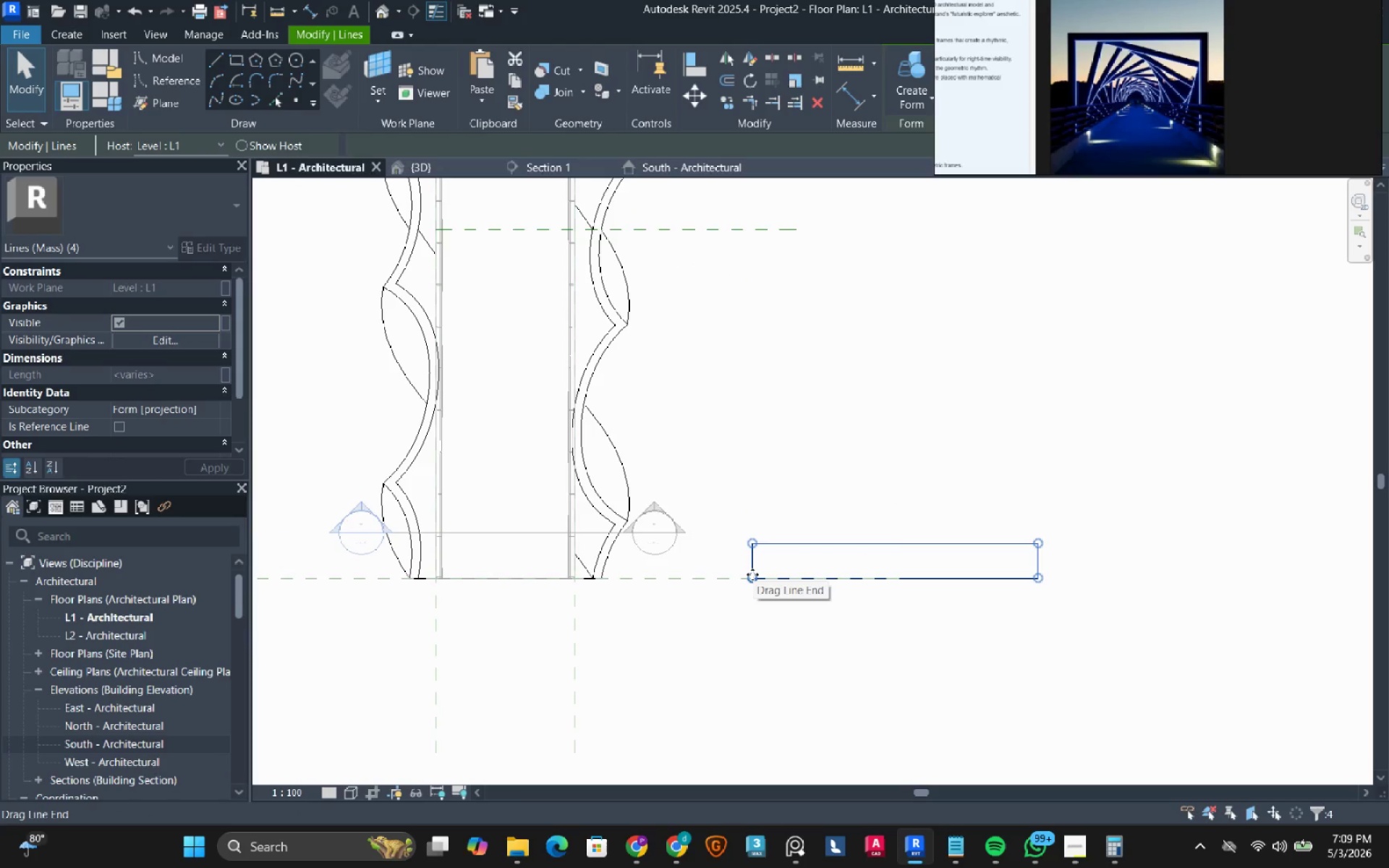 
left_click([690, 98])
 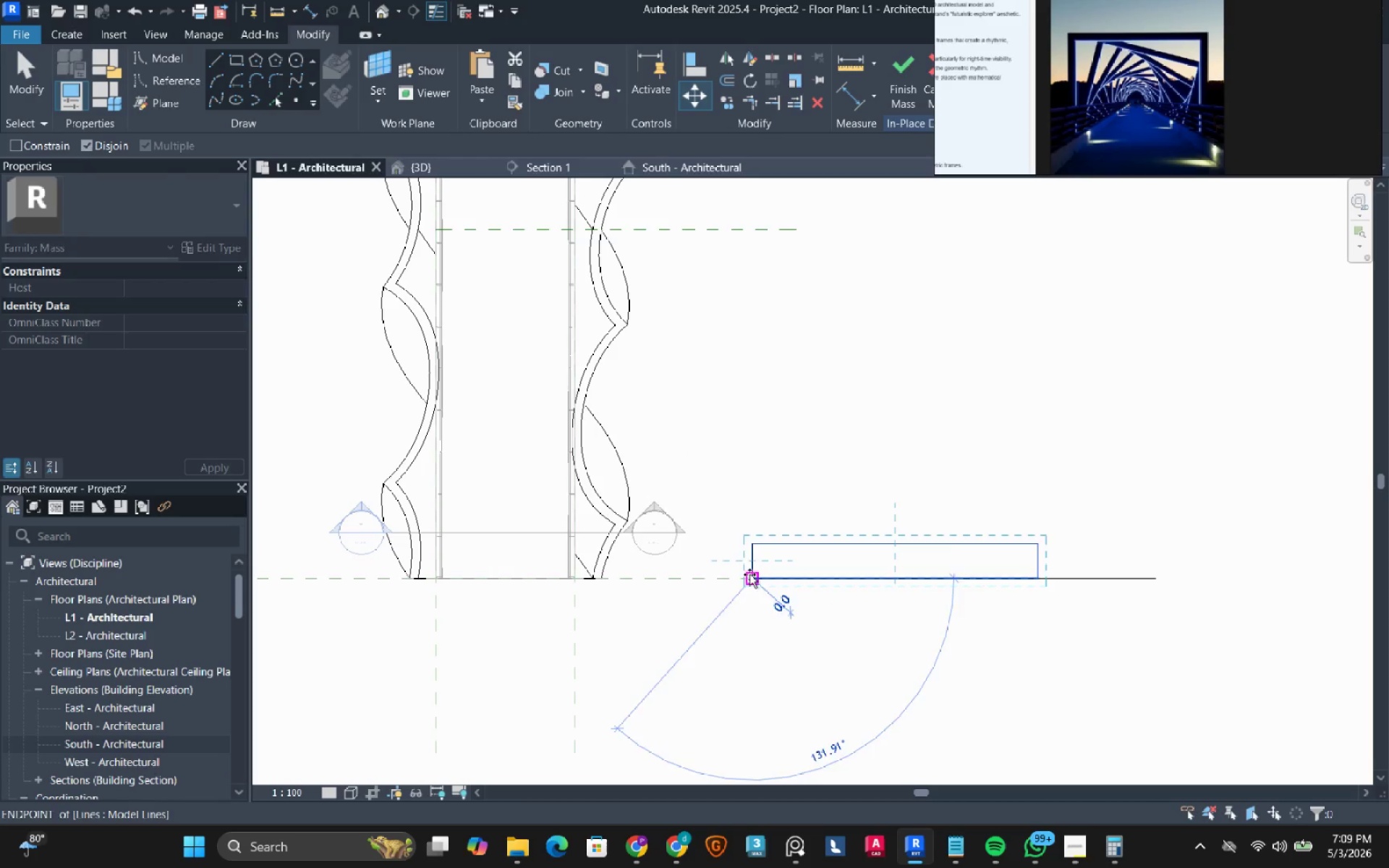 
left_click([749, 541])
 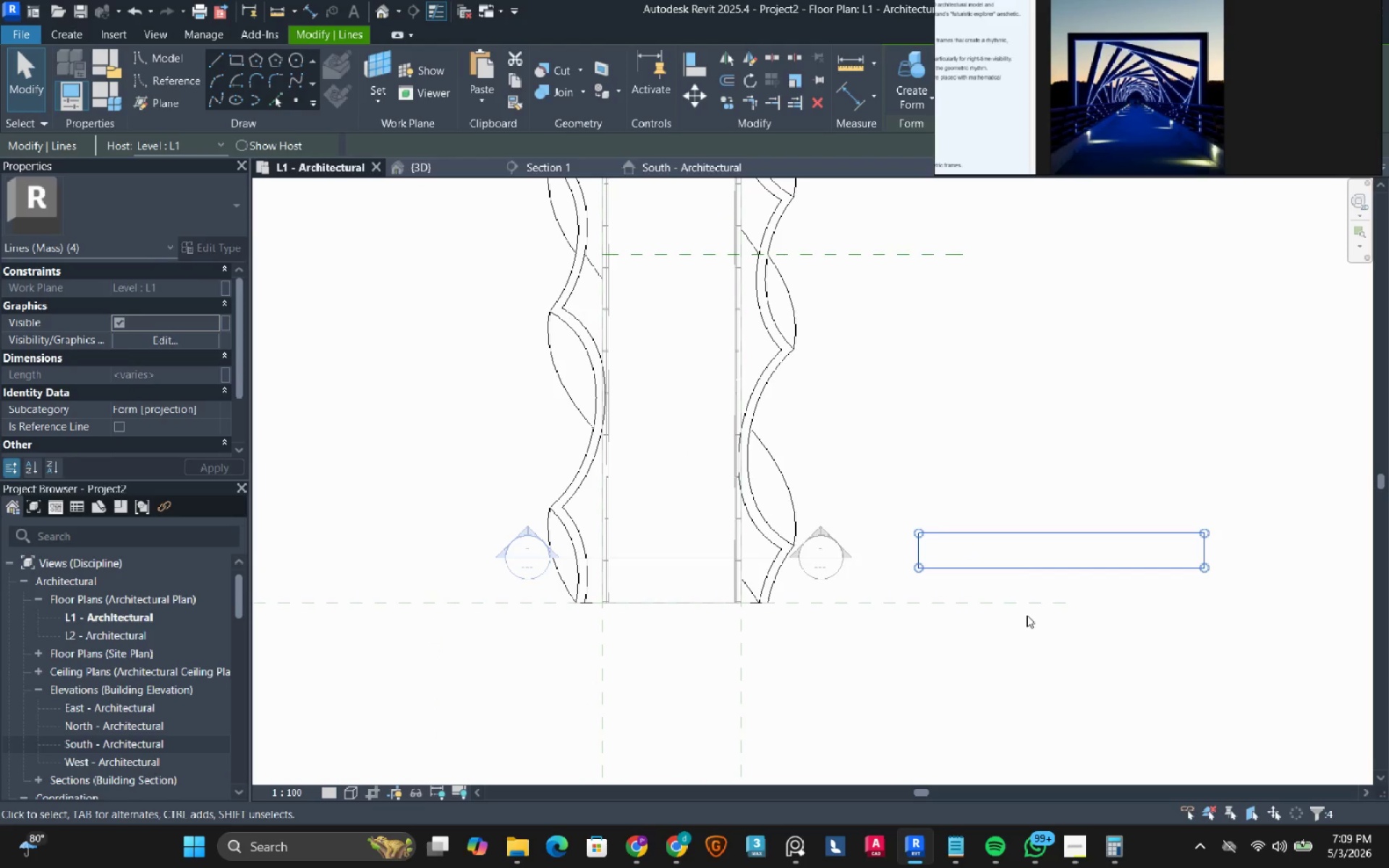 
wait(5.62)
 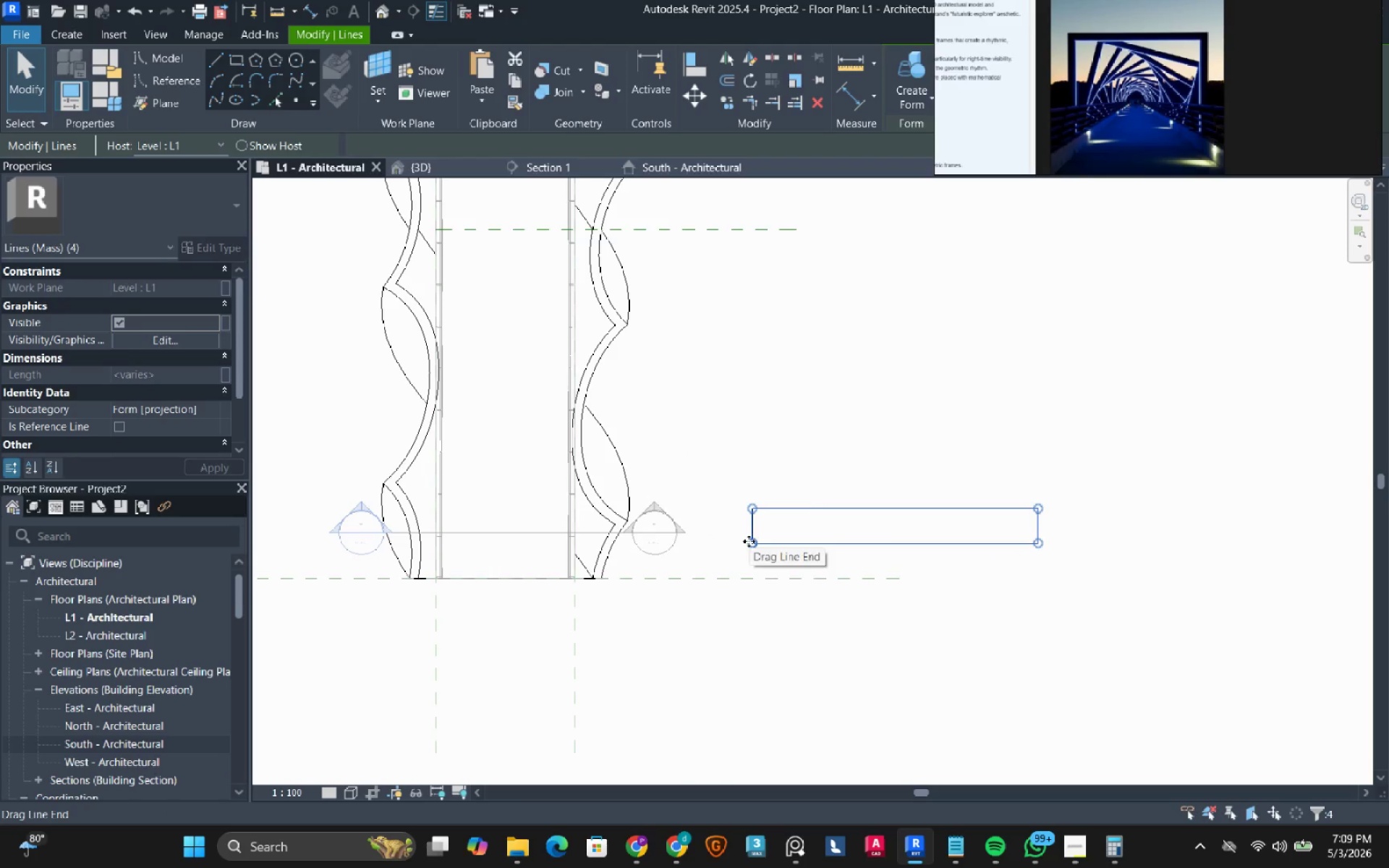 
left_click_drag(start_coordinate=[919, 552], to_coordinate=[492, 529])
 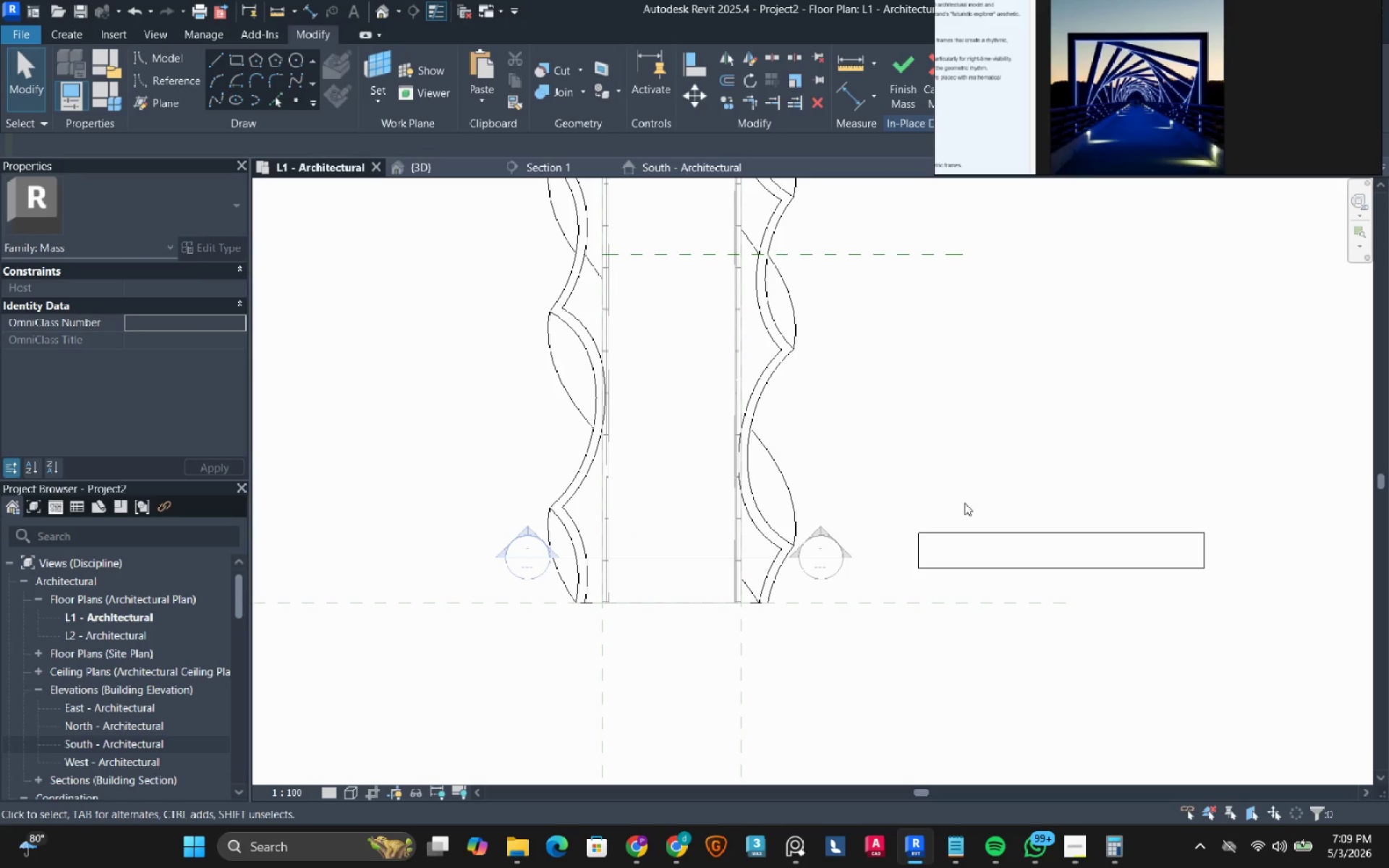 
key(Escape)
 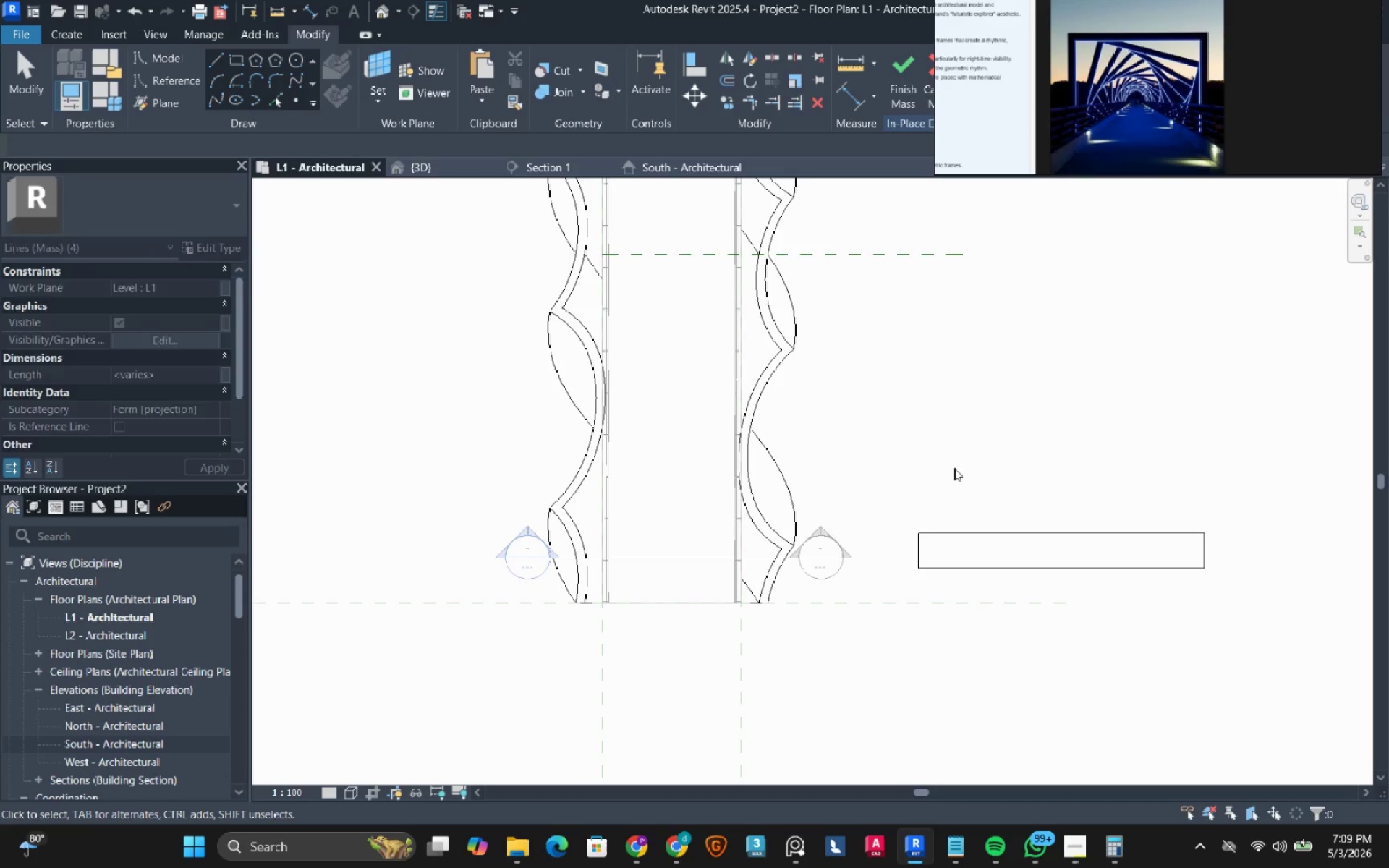 
left_click([995, 433])
 